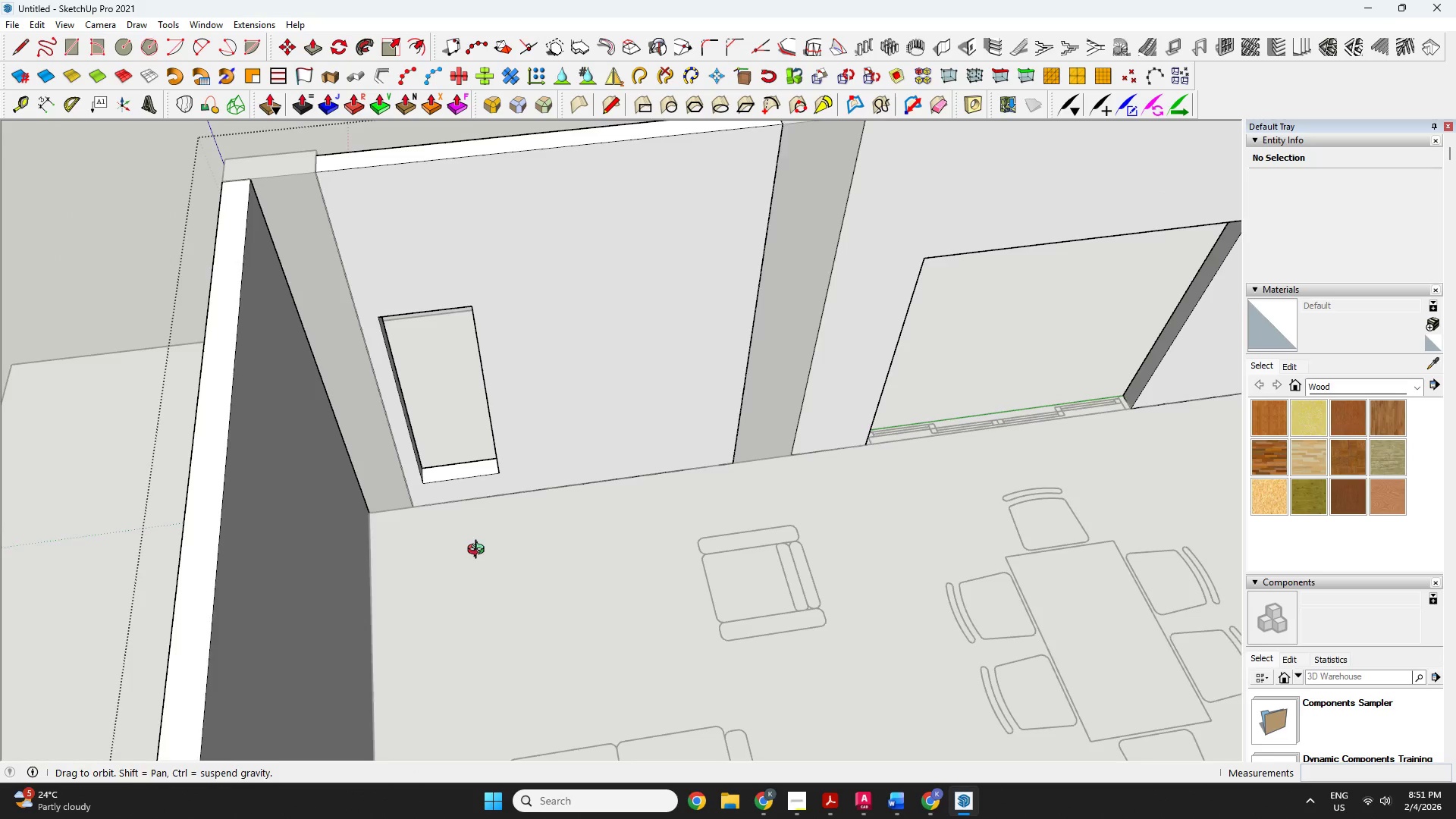 
left_click_drag(start_coordinate=[481, 551], to_coordinate=[1455, 427])
 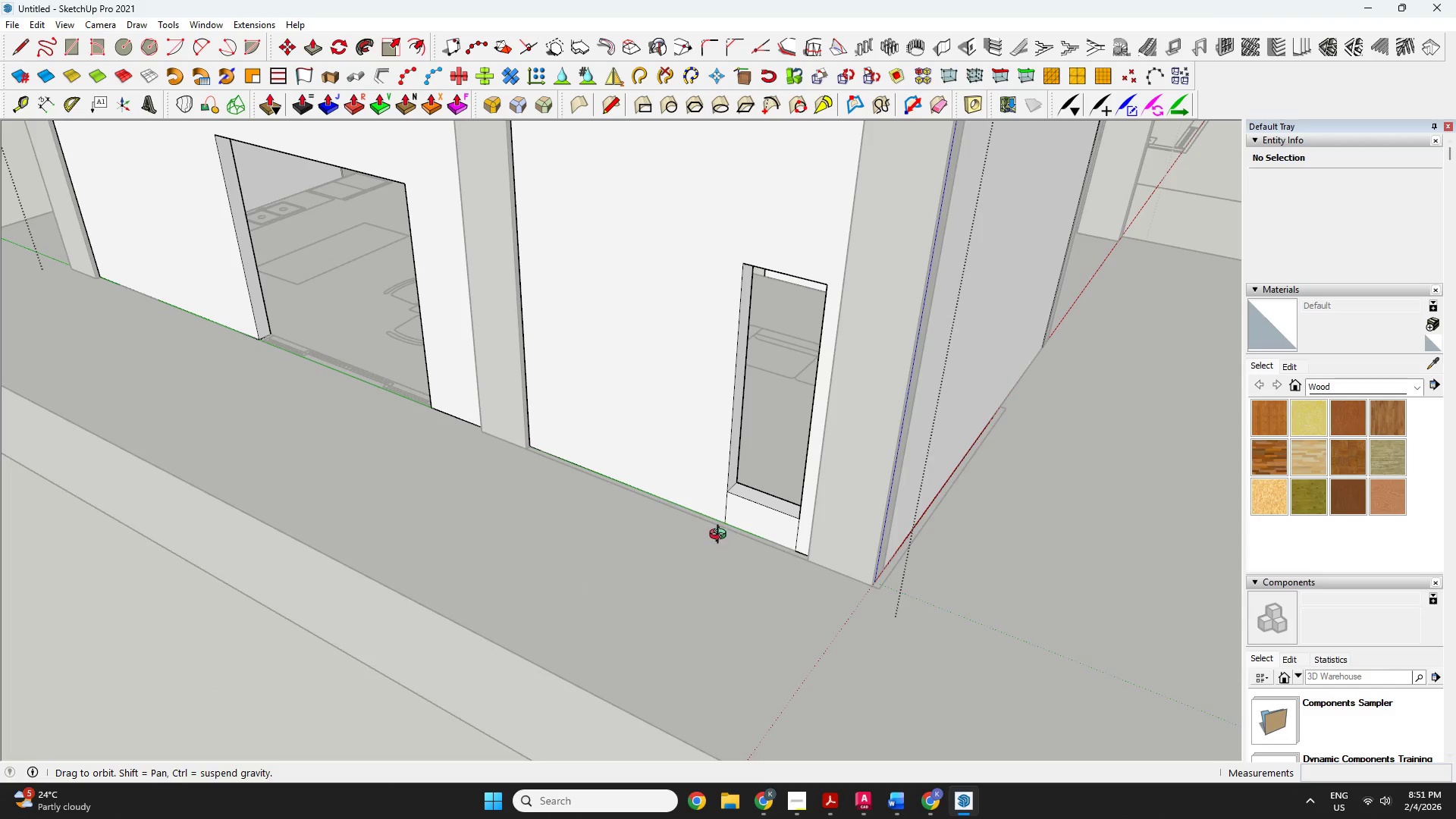 
scroll: coordinate [444, 507], scroll_direction: down, amount: 3.0
 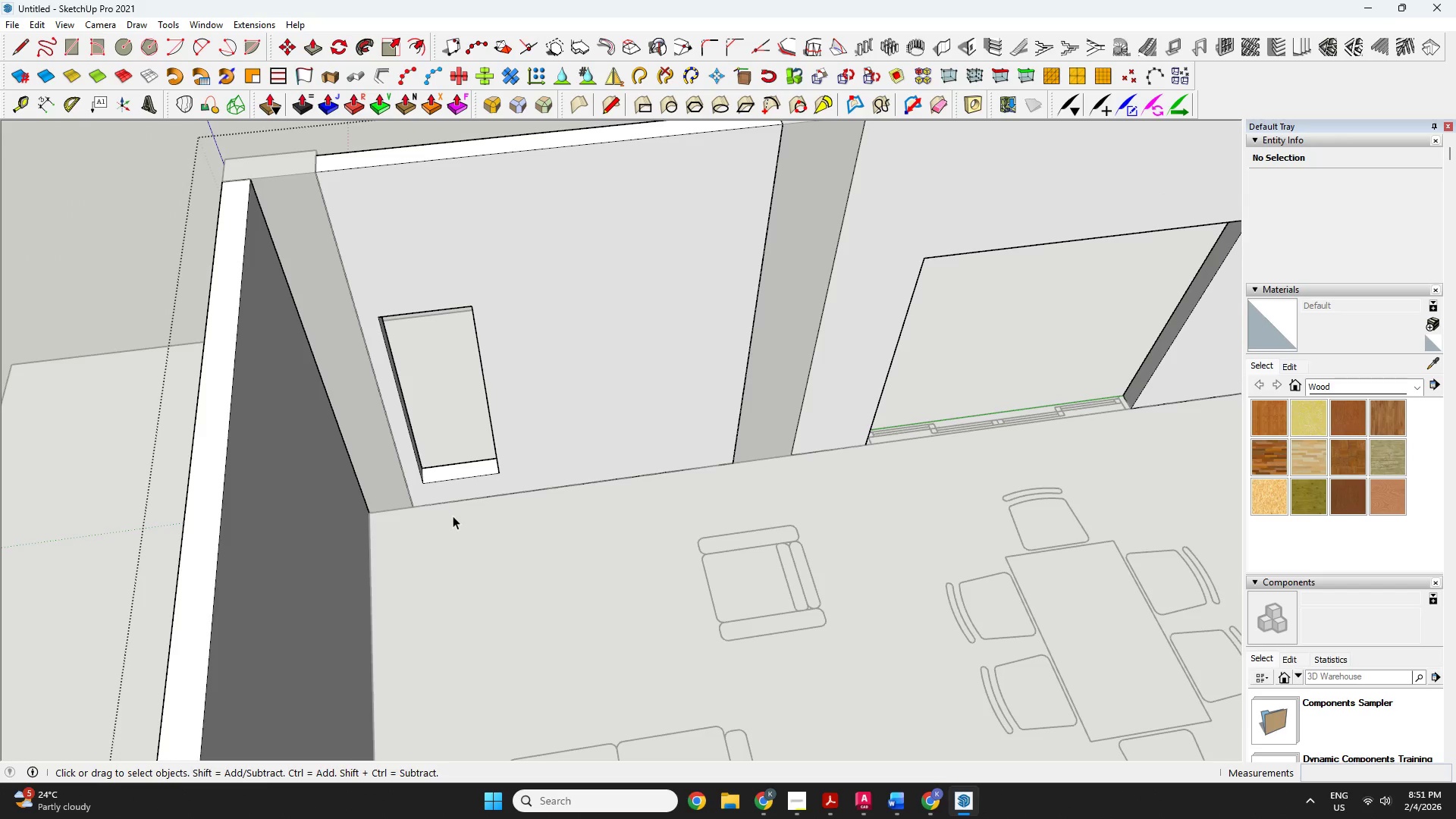 
key(Space)
 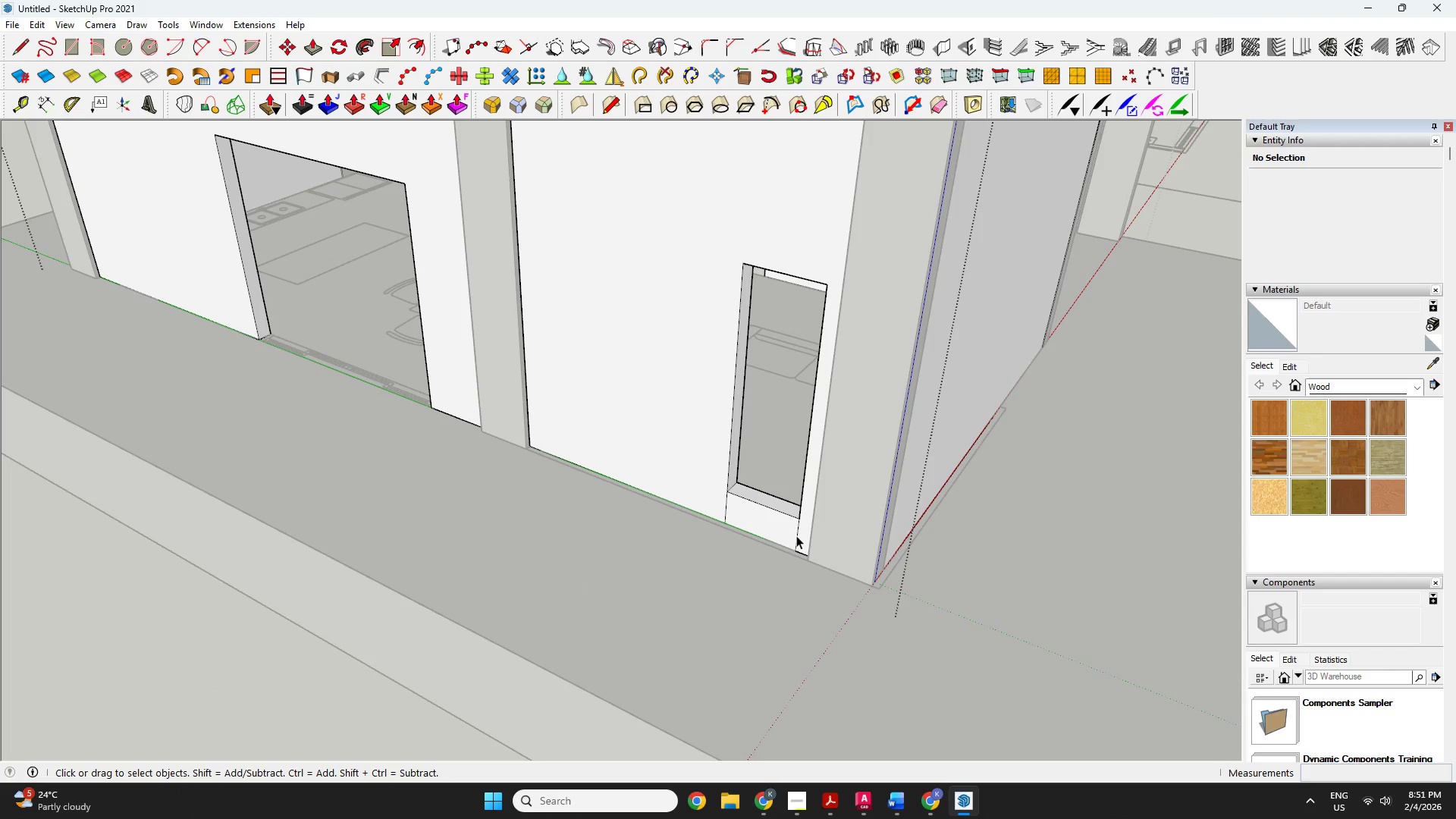 
left_click([796, 535])
 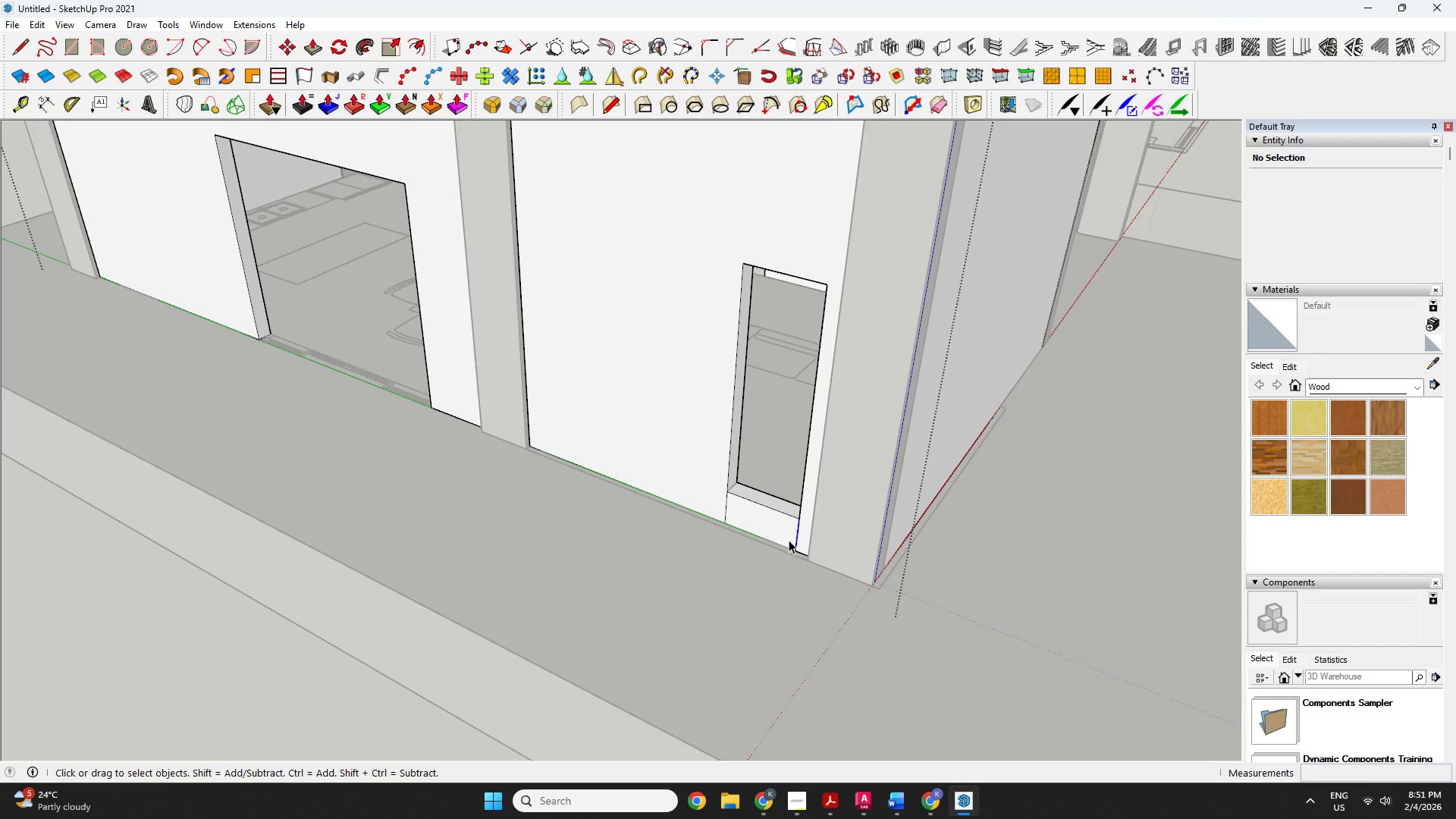 
key(Delete)
 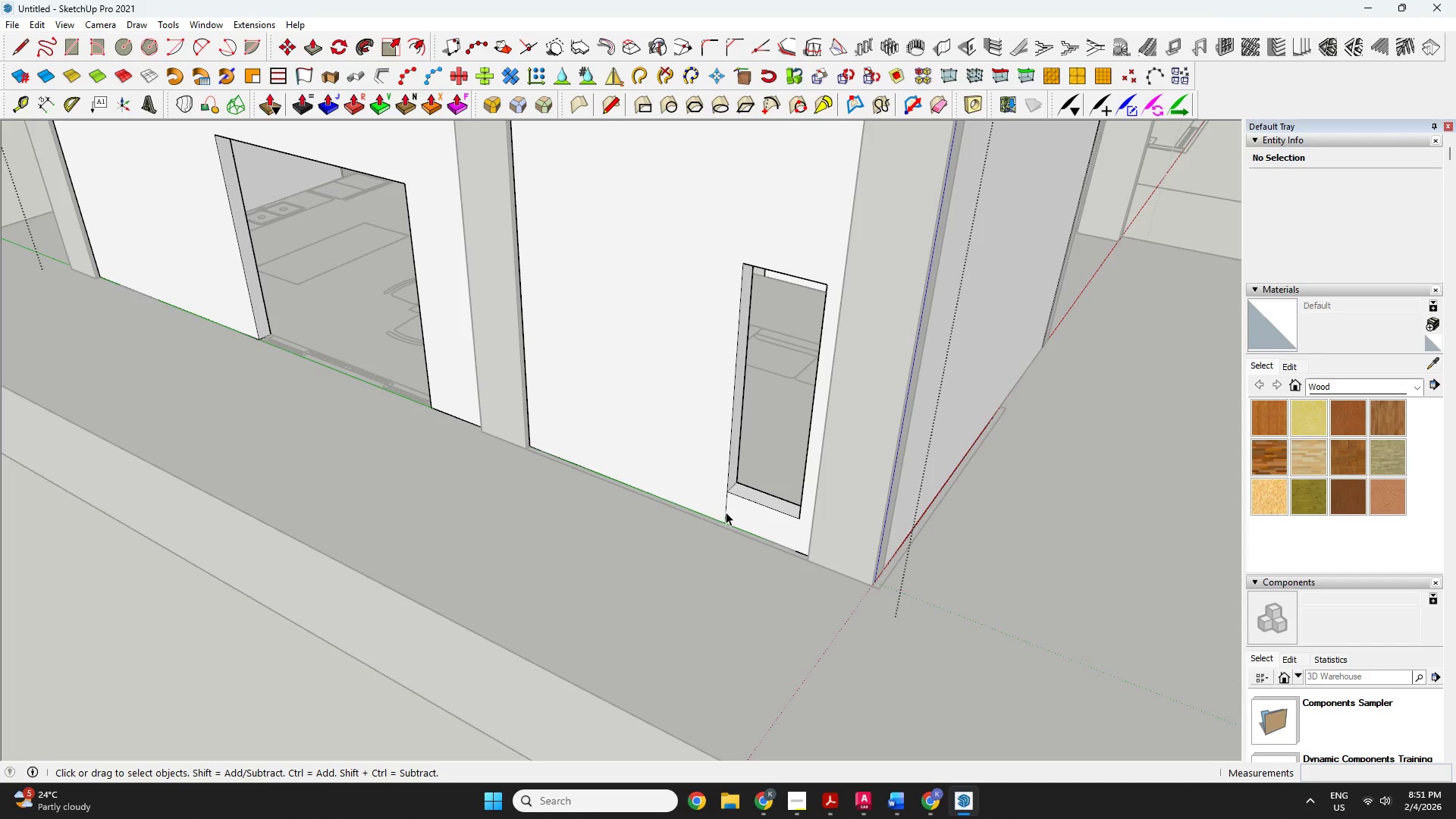 
left_click([725, 512])
 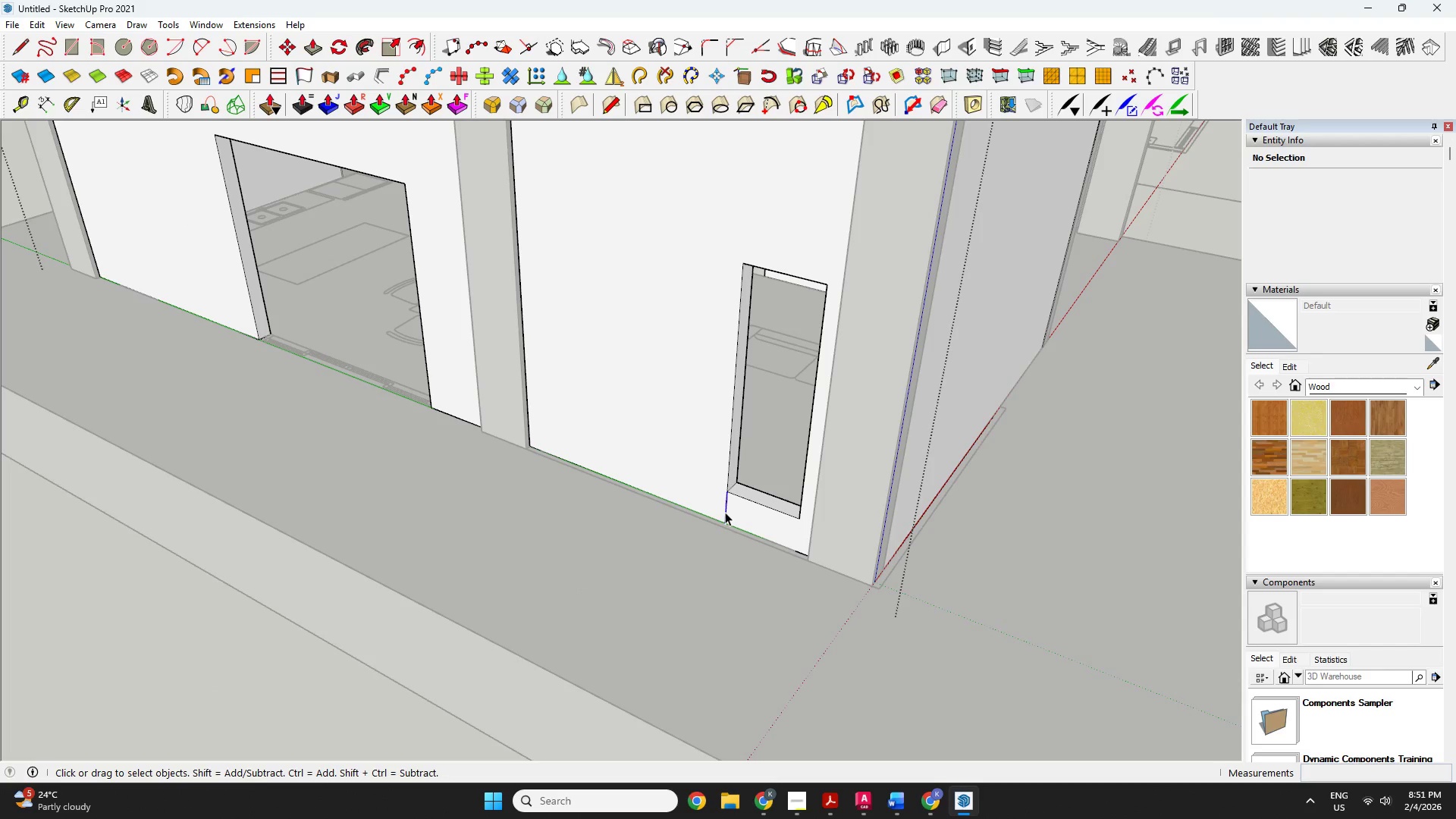 
key(Delete)
 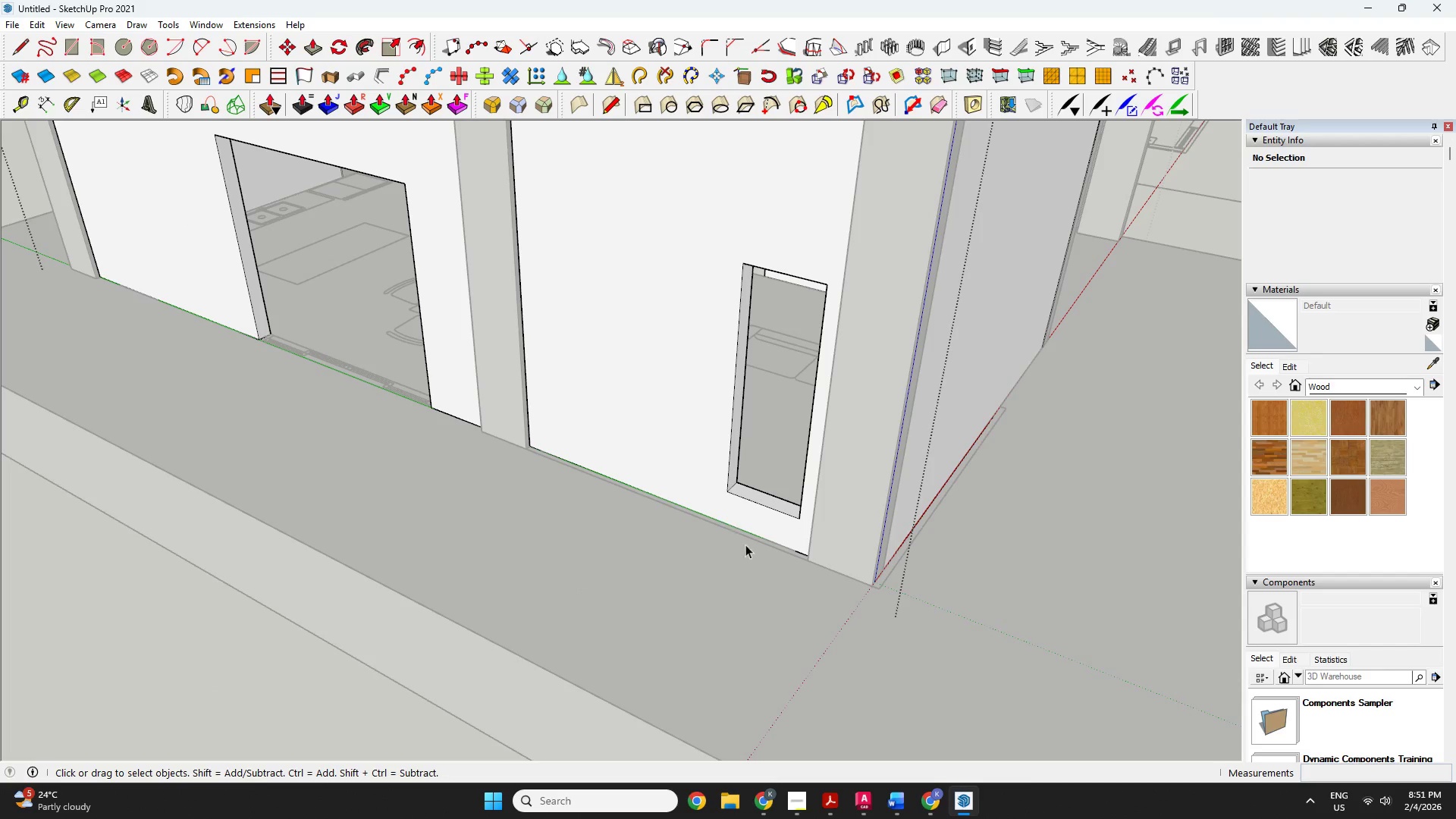 
scroll: coordinate [830, 423], scroll_direction: down, amount: 5.0
 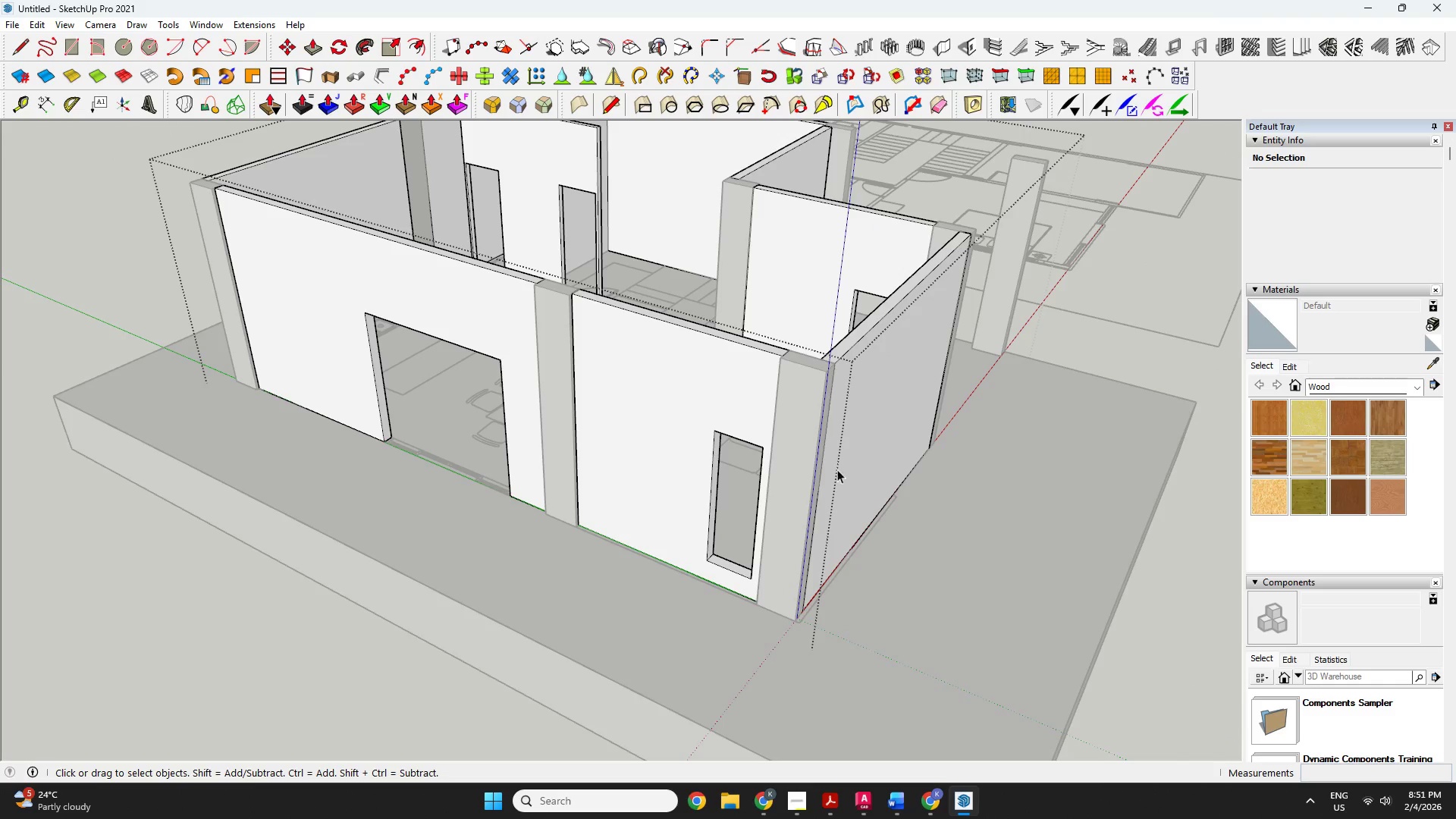 
key(L)
 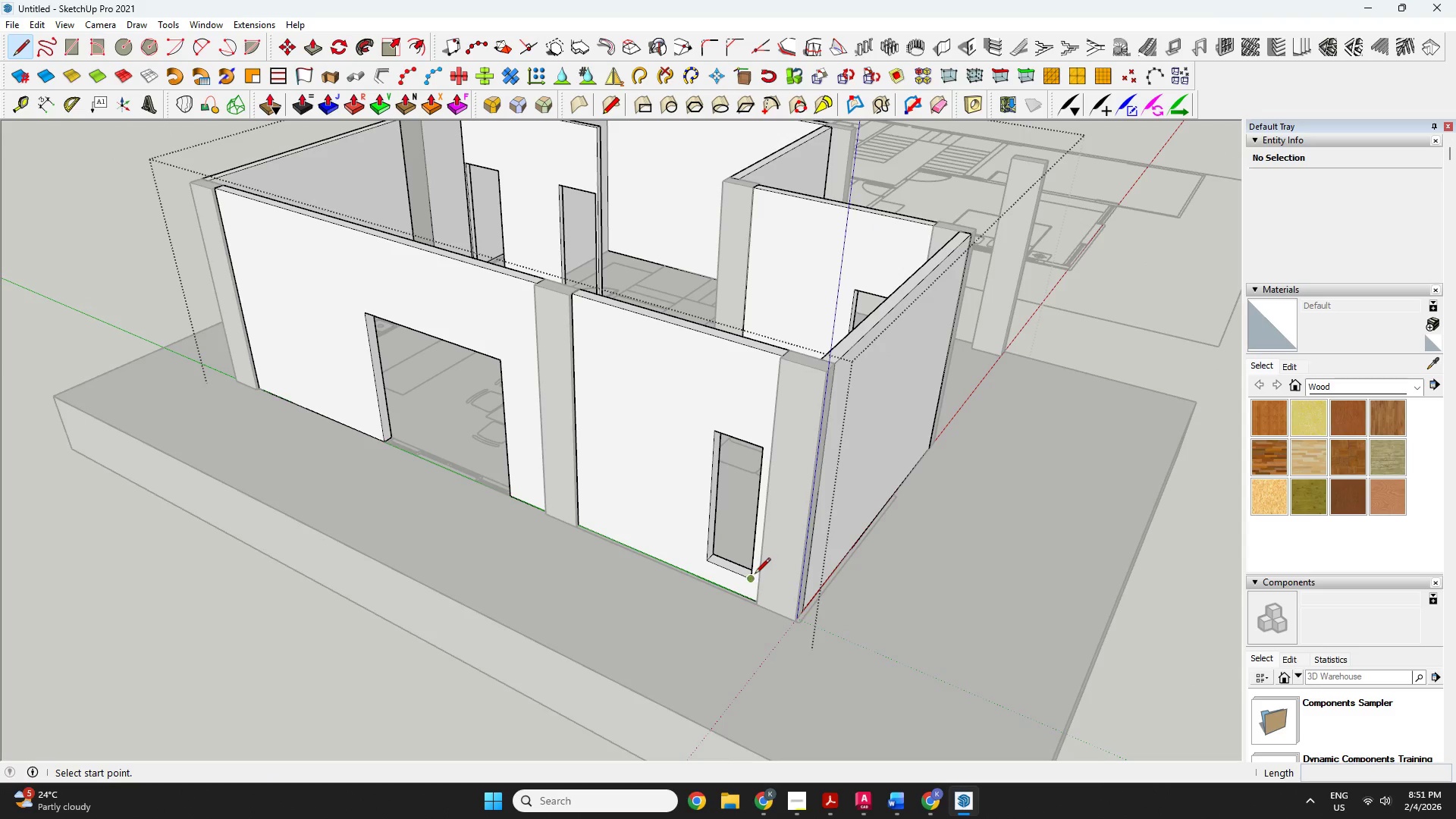 
left_click([752, 577])
 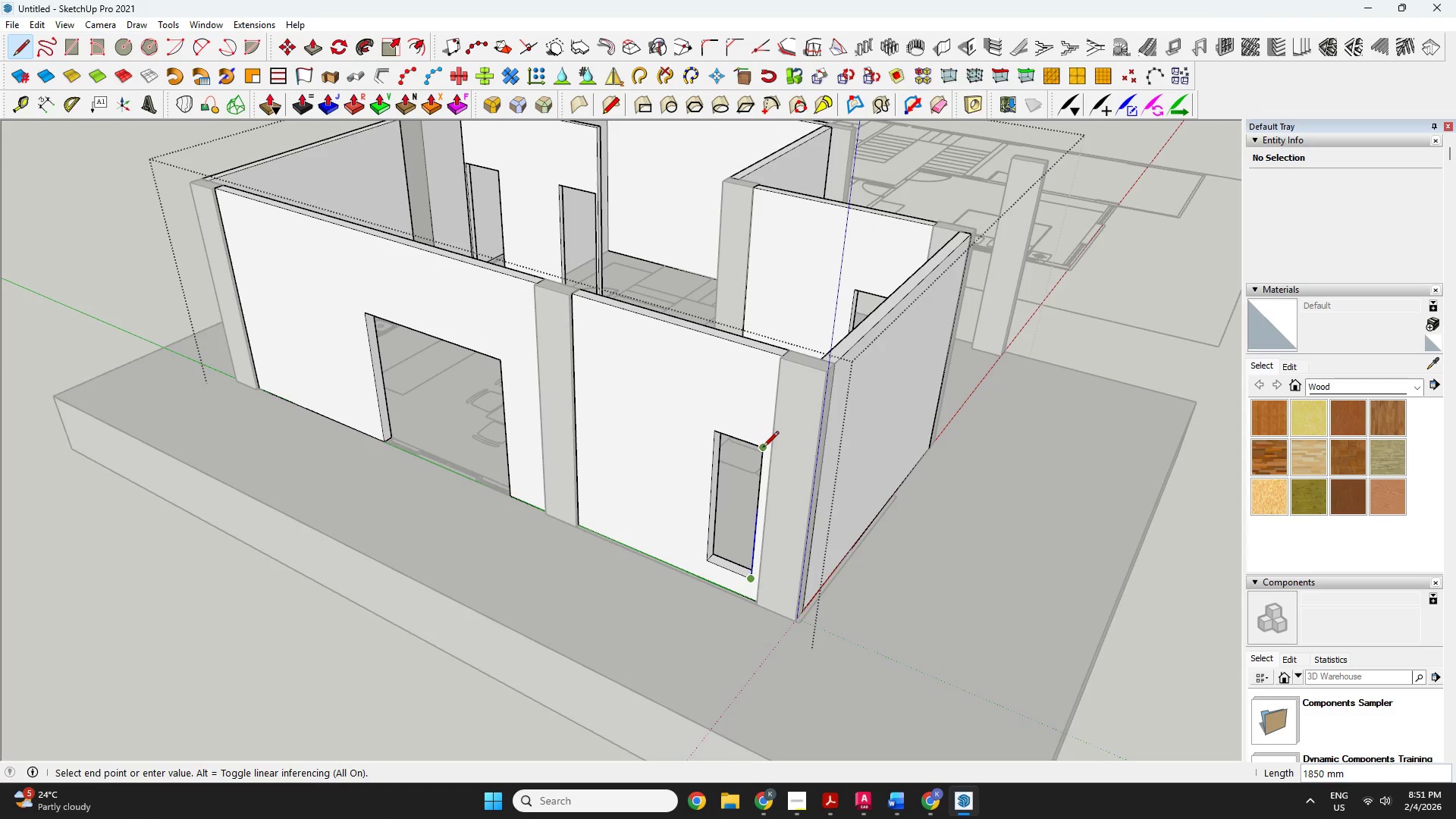 
key(Escape)
 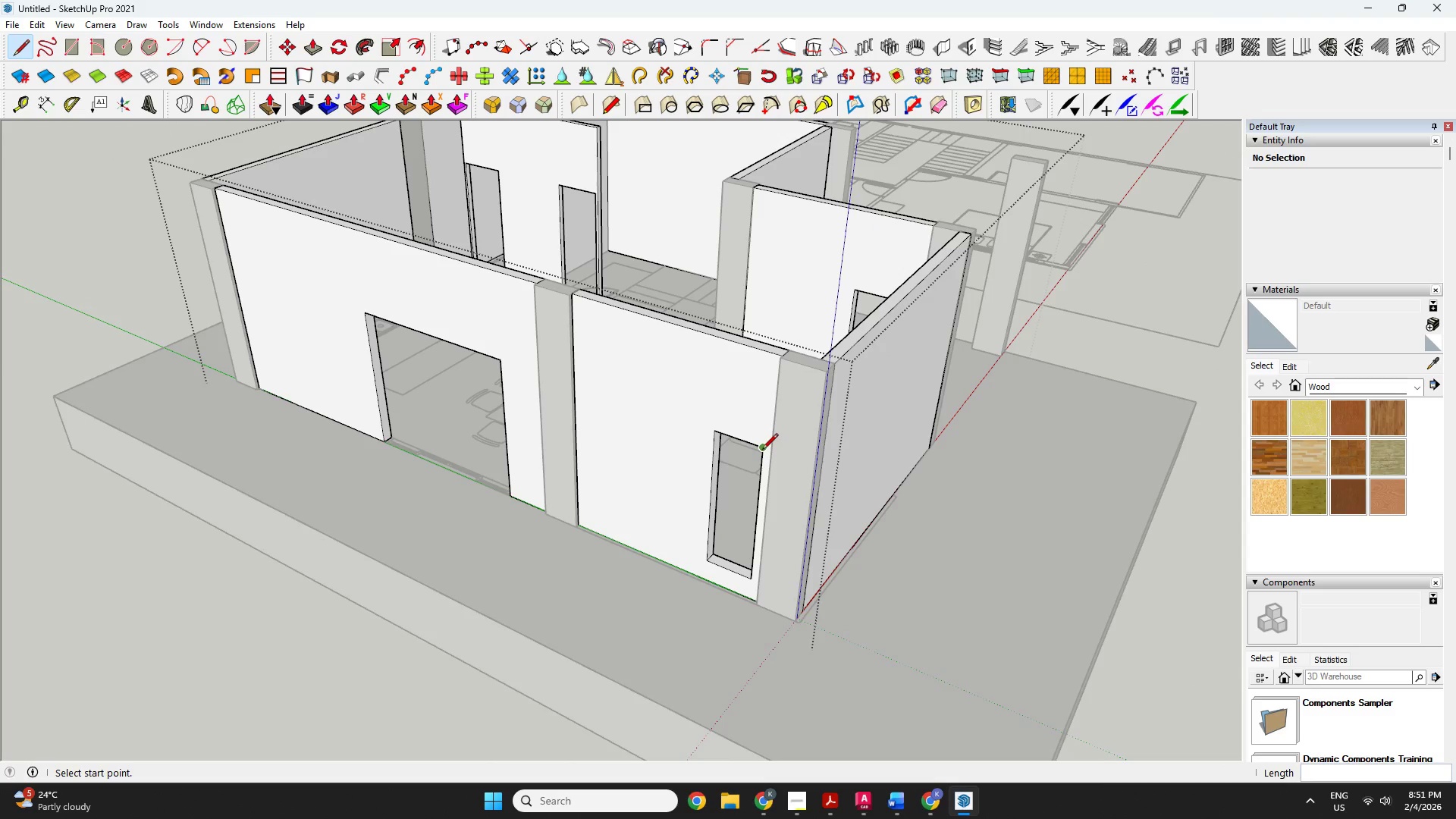 
left_click([762, 450])
 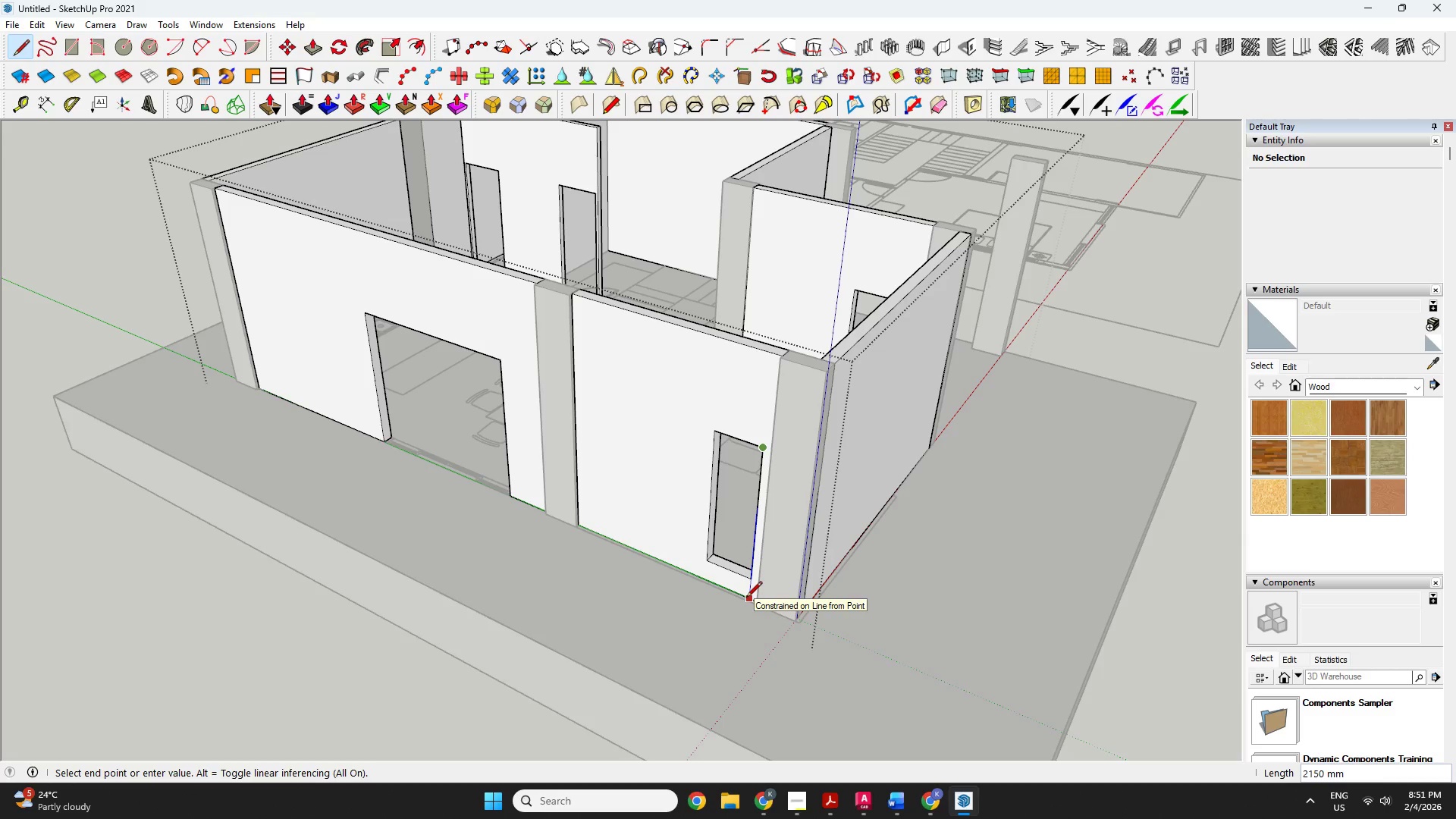 
key(Escape)
 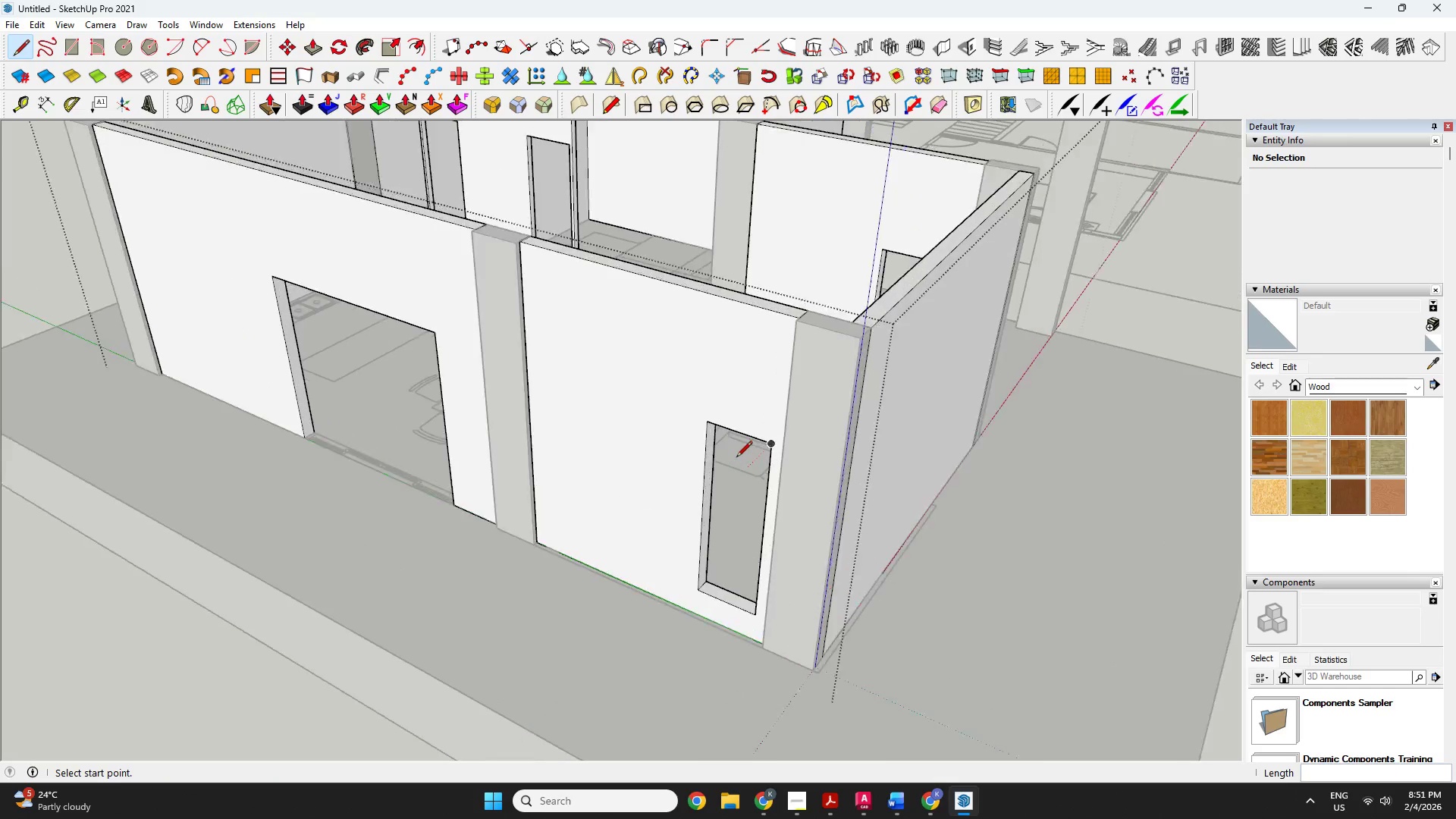 
scroll: coordinate [736, 458], scroll_direction: up, amount: 4.0
 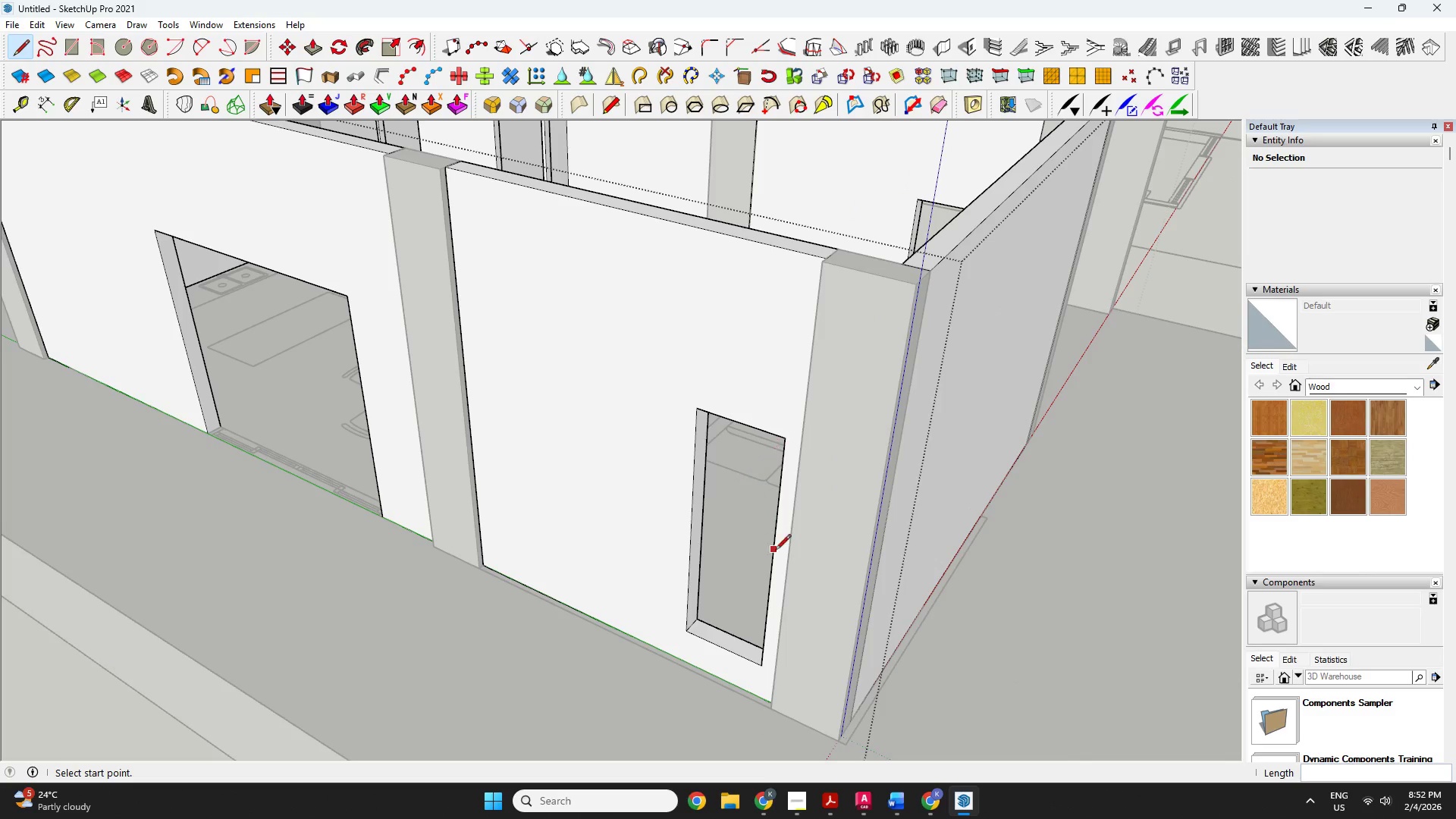 
key(O)
 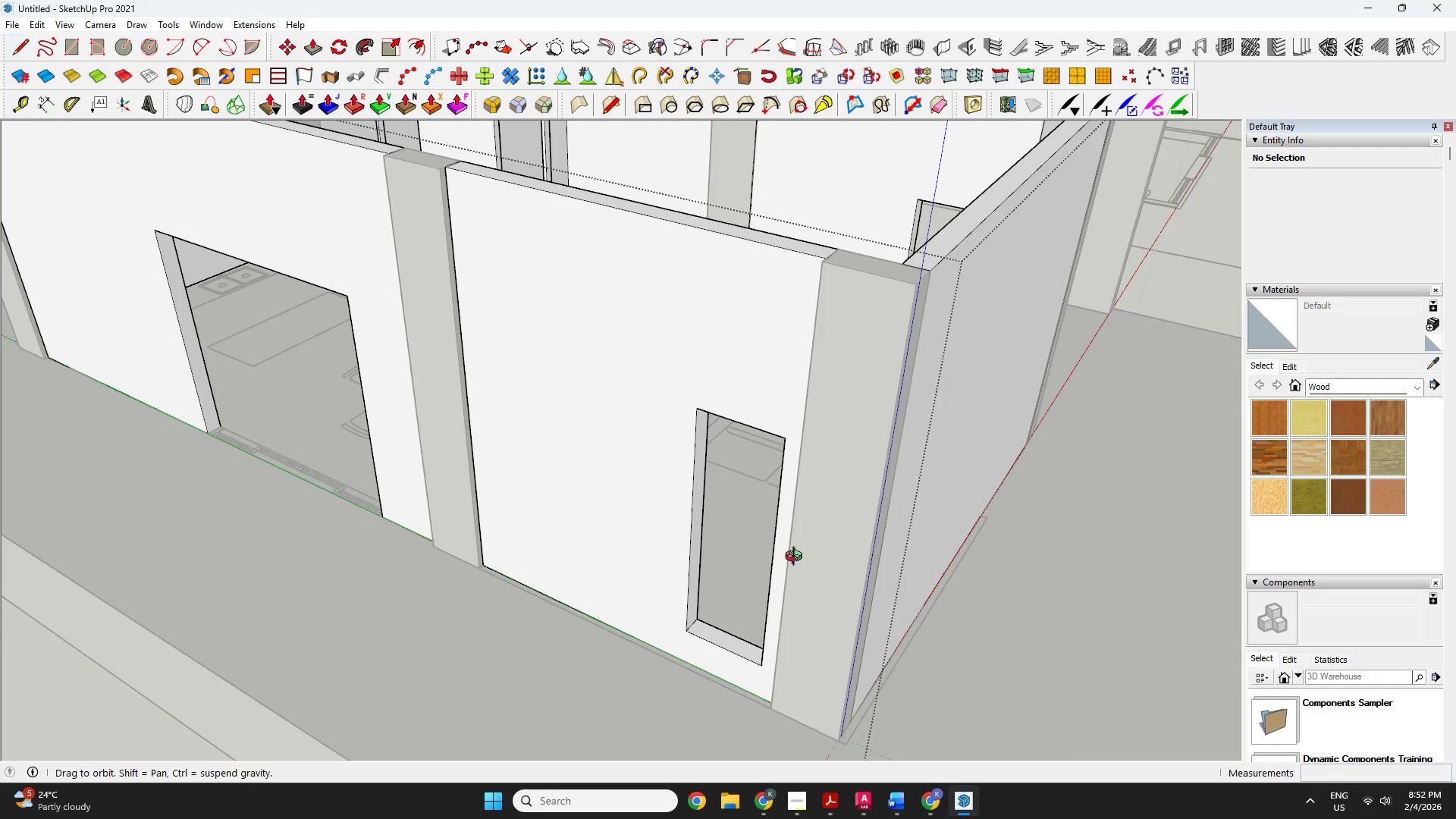 
left_click_drag(start_coordinate=[797, 555], to_coordinate=[789, 306])
 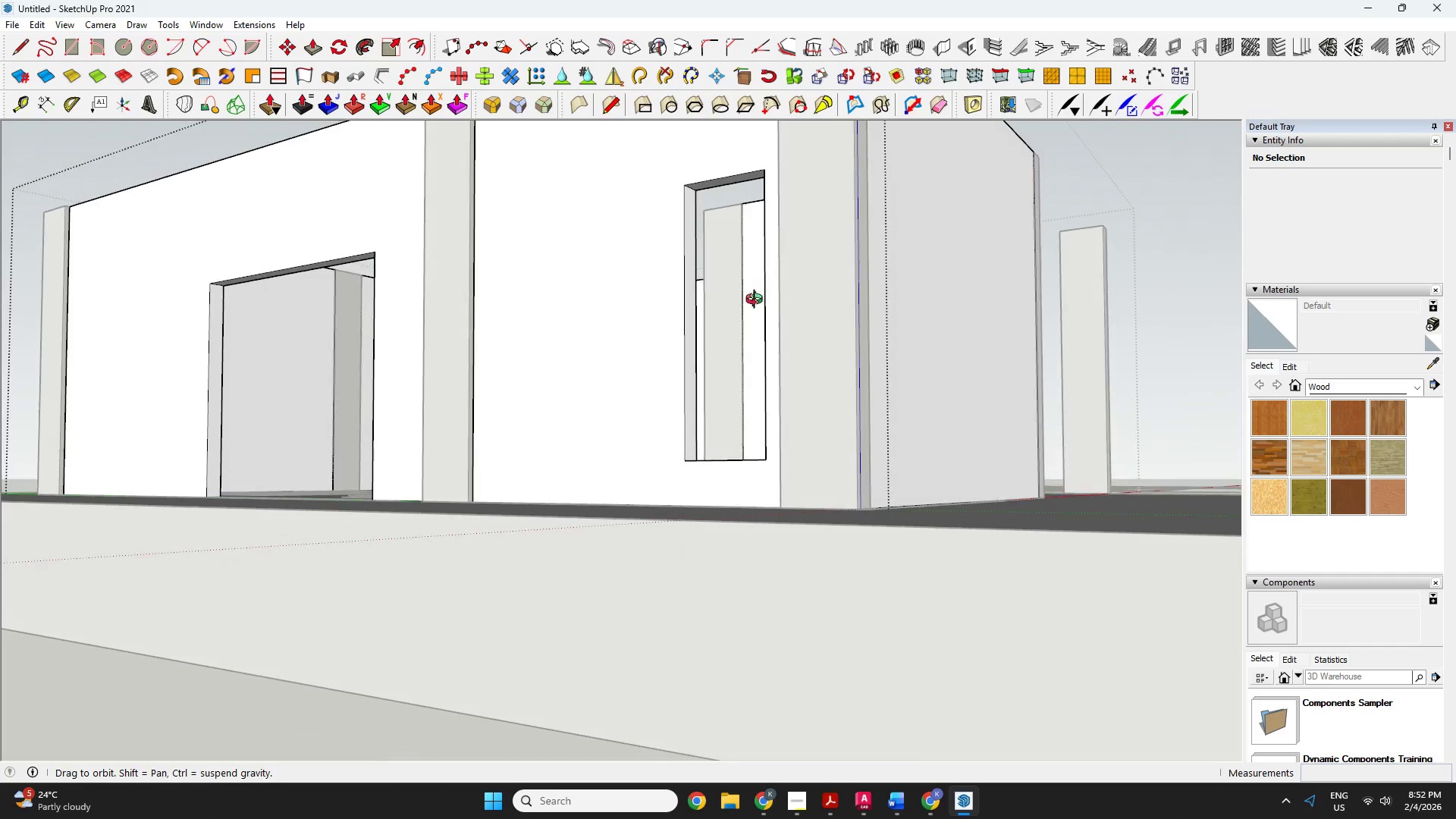 
key(Space)
 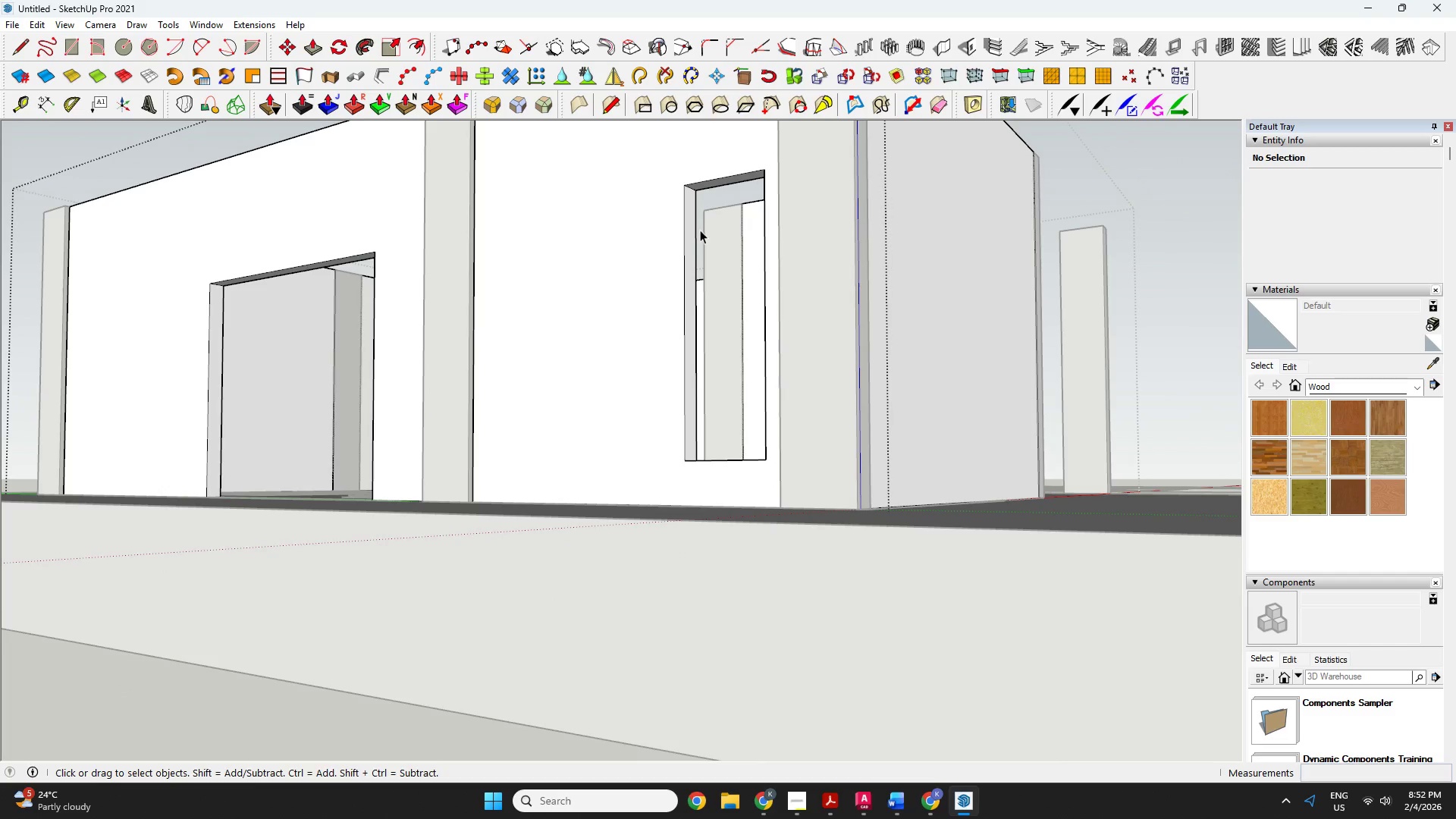 
key(P)
 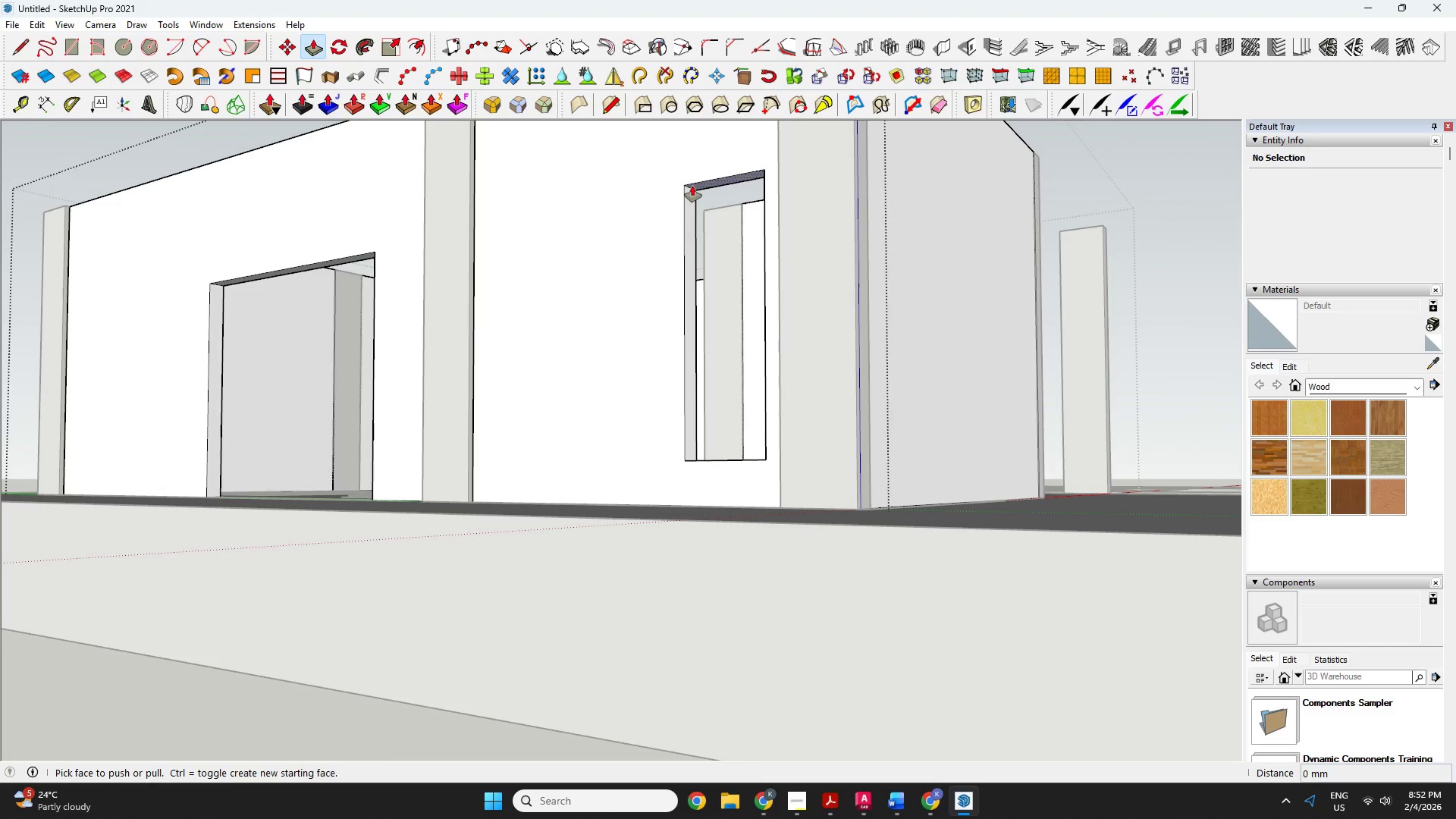 
left_click([692, 186])
 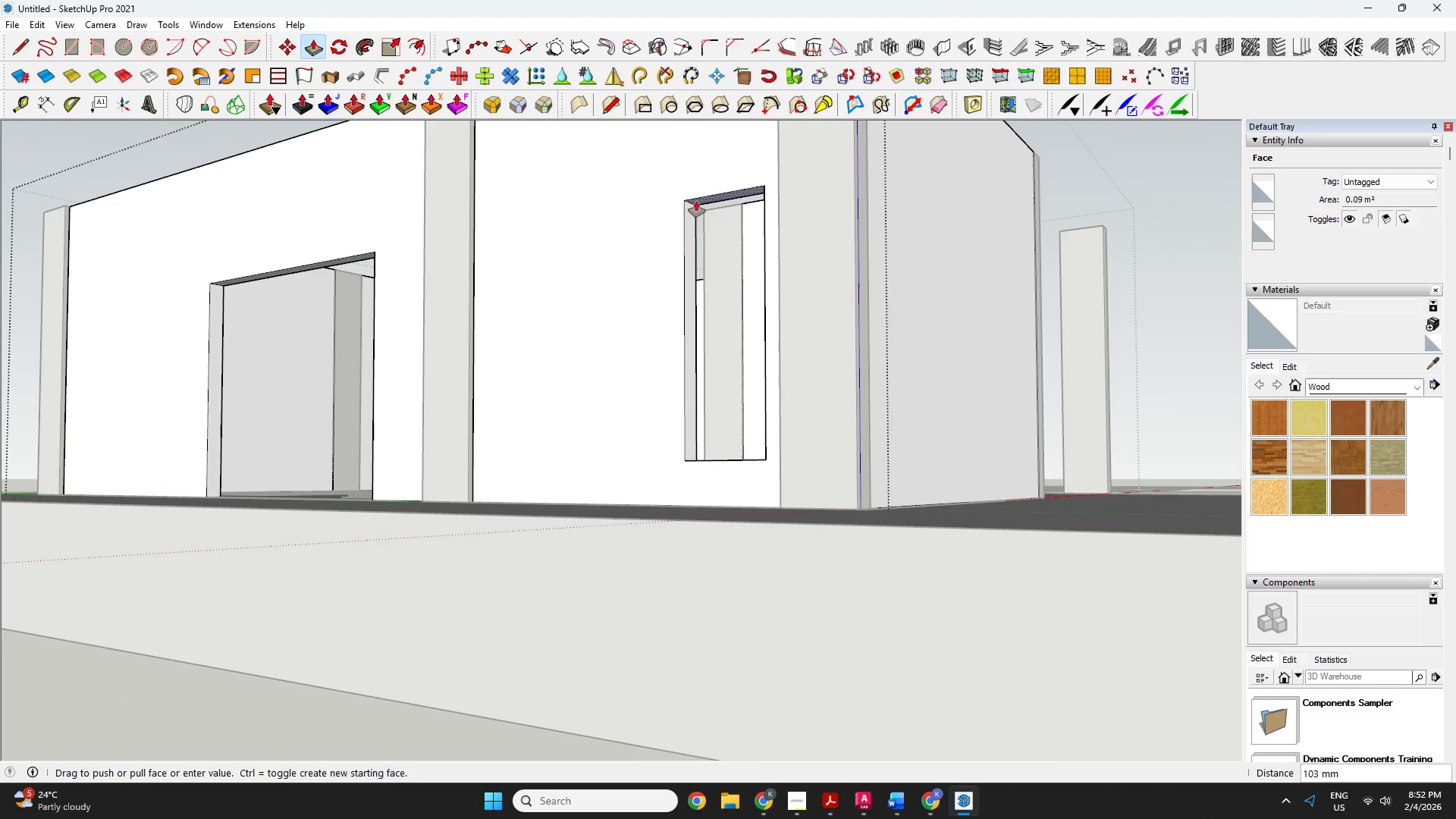 
type(50)
 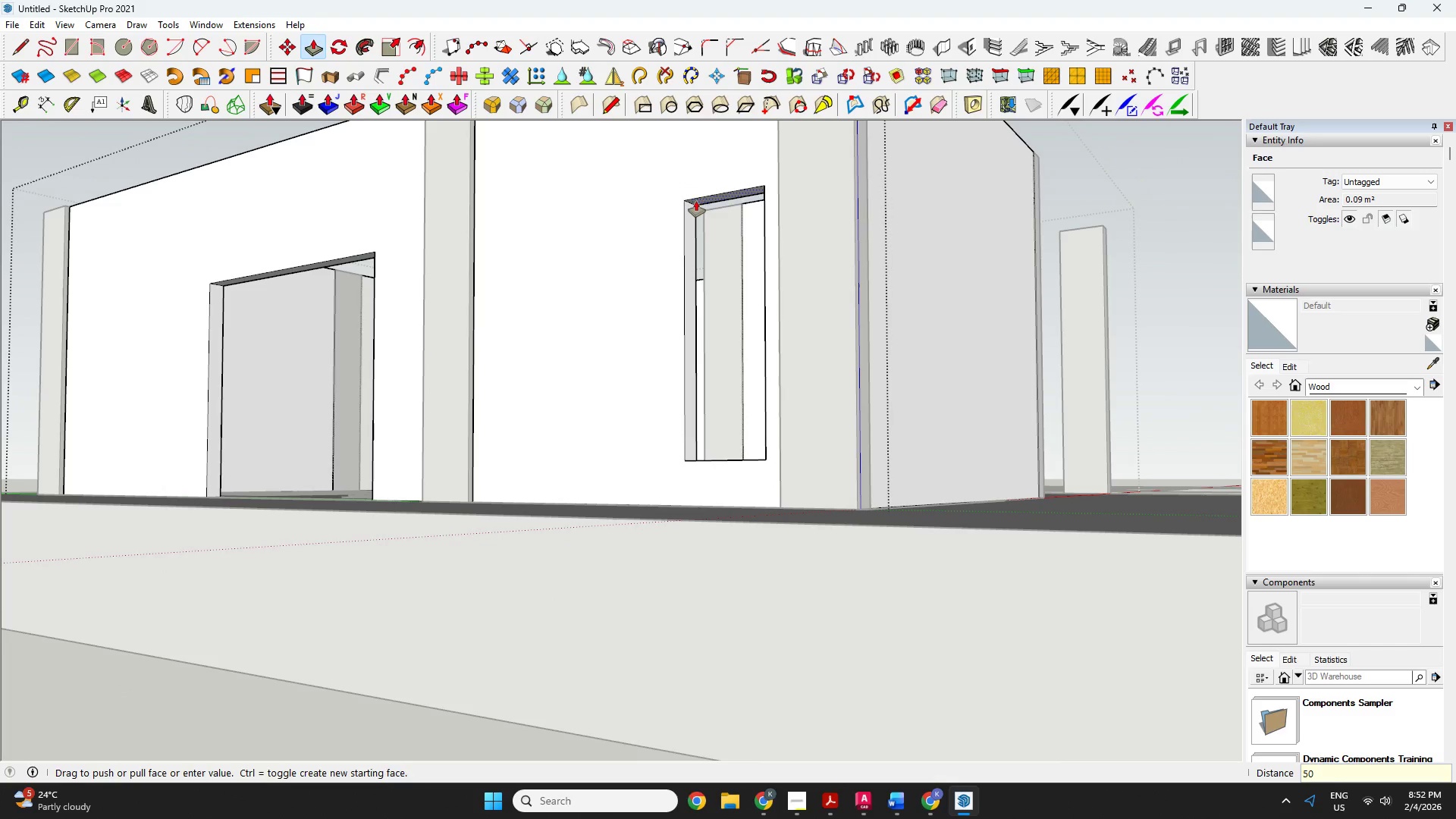 
key(Enter)
 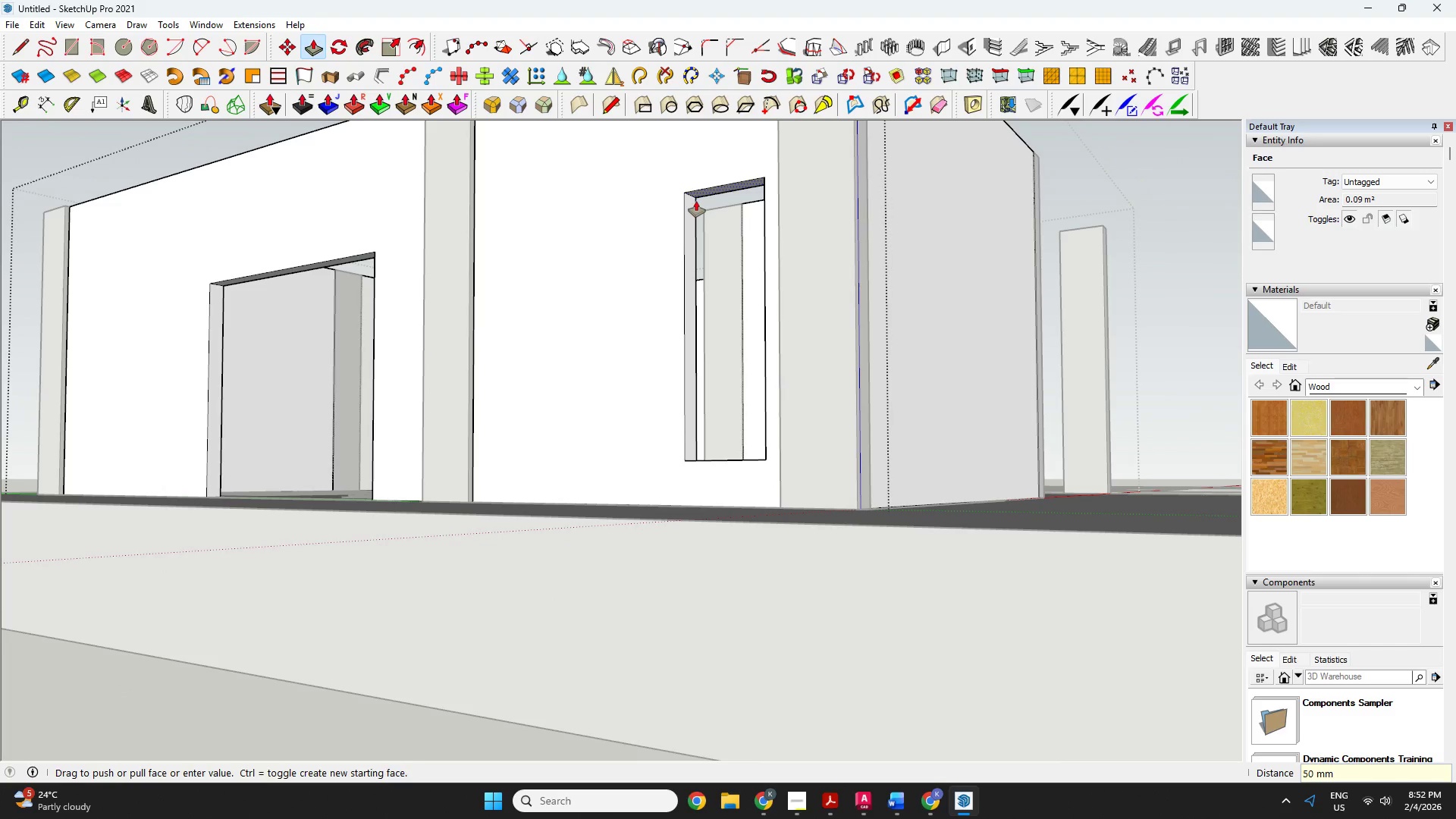 
scroll: coordinate [693, 375], scroll_direction: down, amount: 5.0
 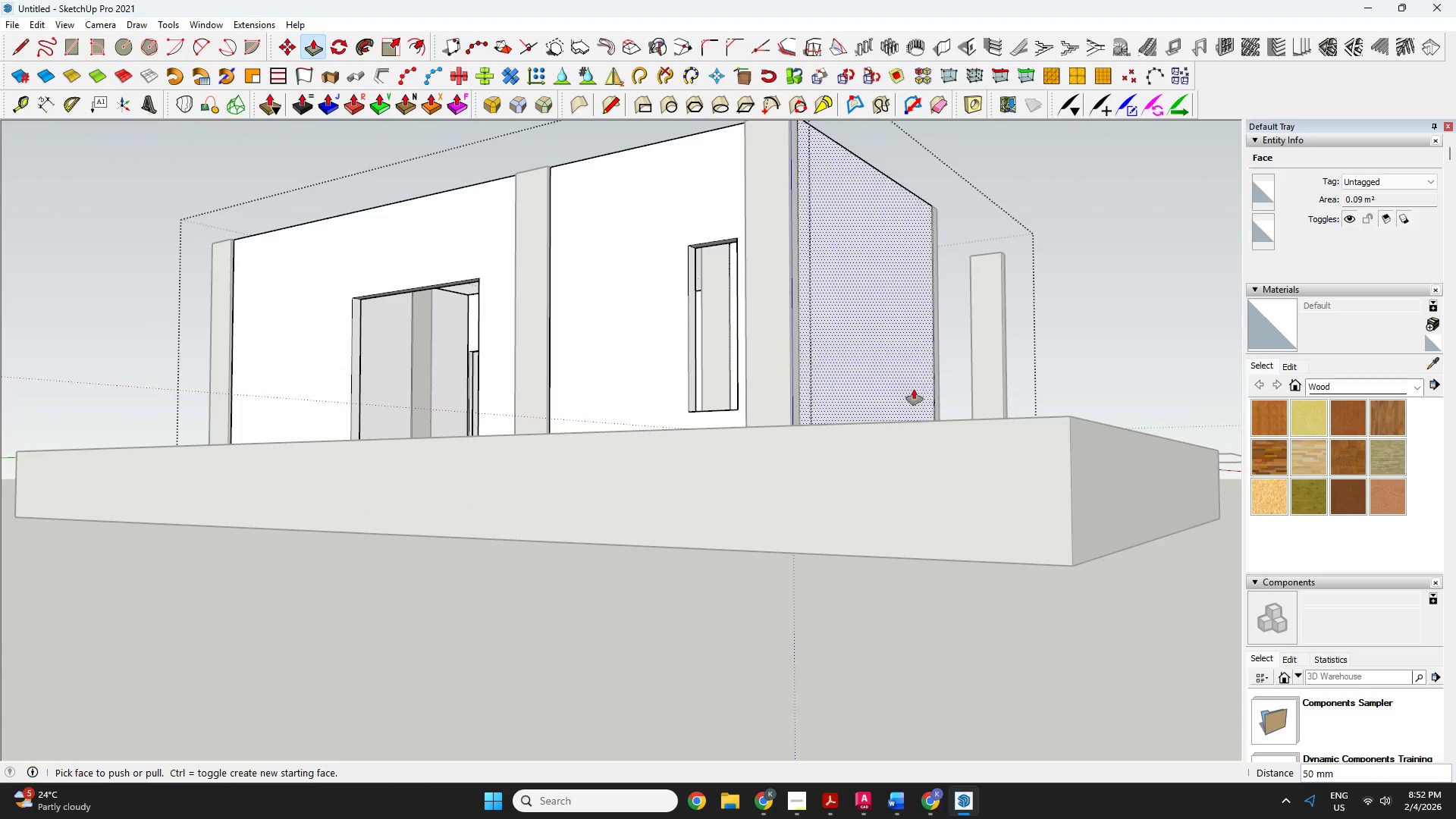 
key(O)
 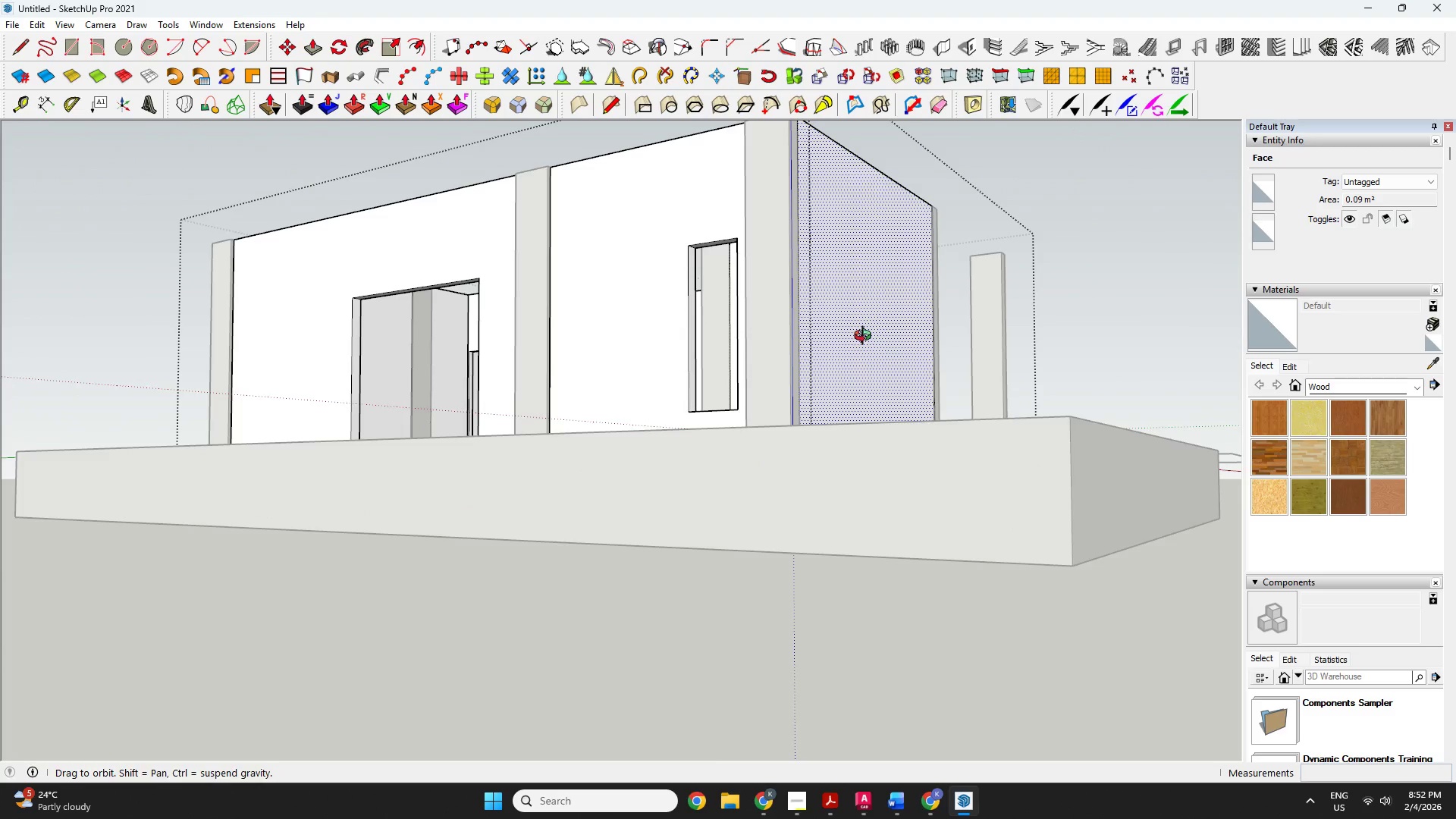 
left_click_drag(start_coordinate=[866, 337], to_coordinate=[1062, 619])
 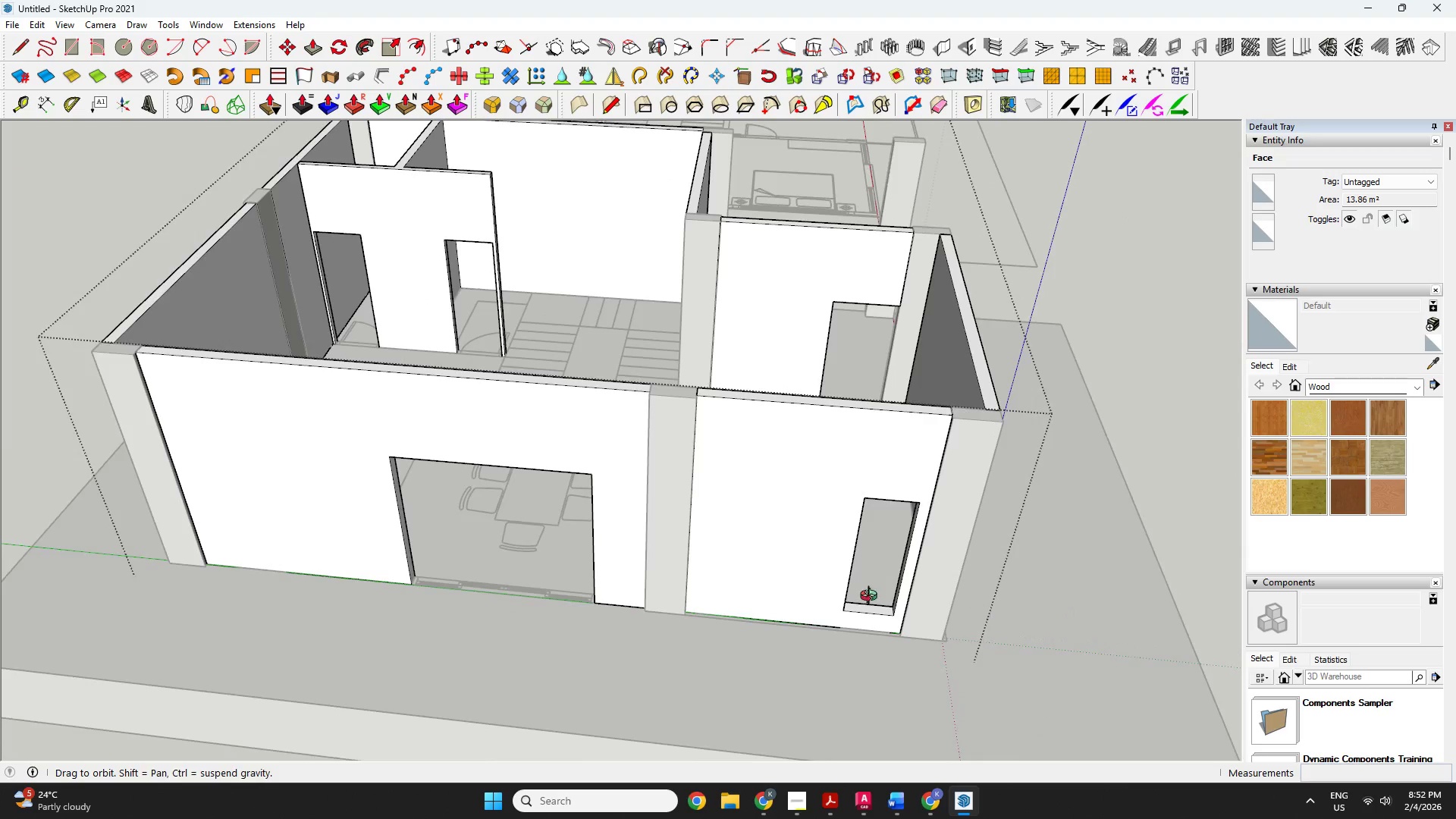 
key(Space)
 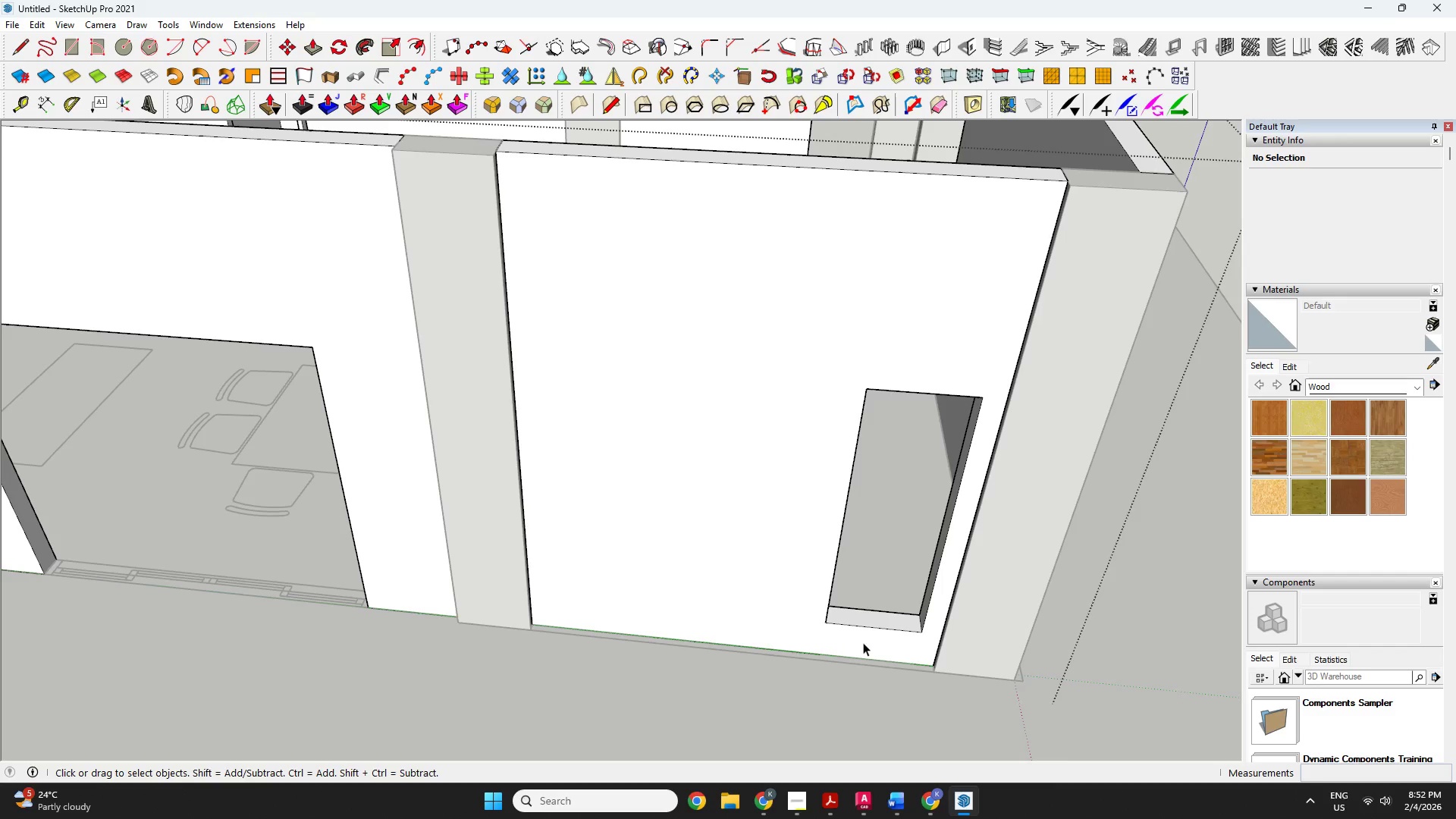 
scroll: coordinate [862, 598], scroll_direction: up, amount: 6.0
 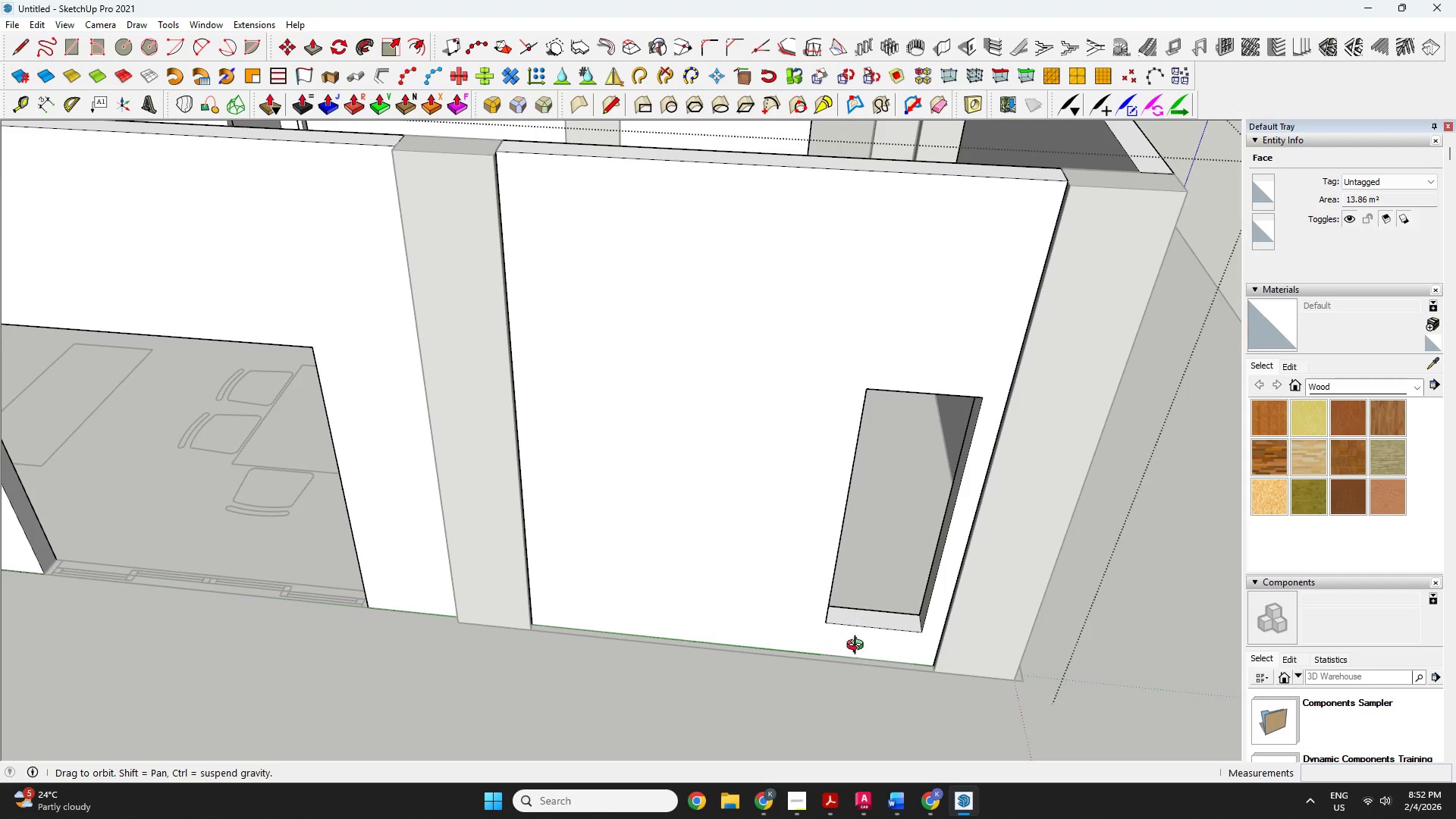 
left_click([867, 626])
 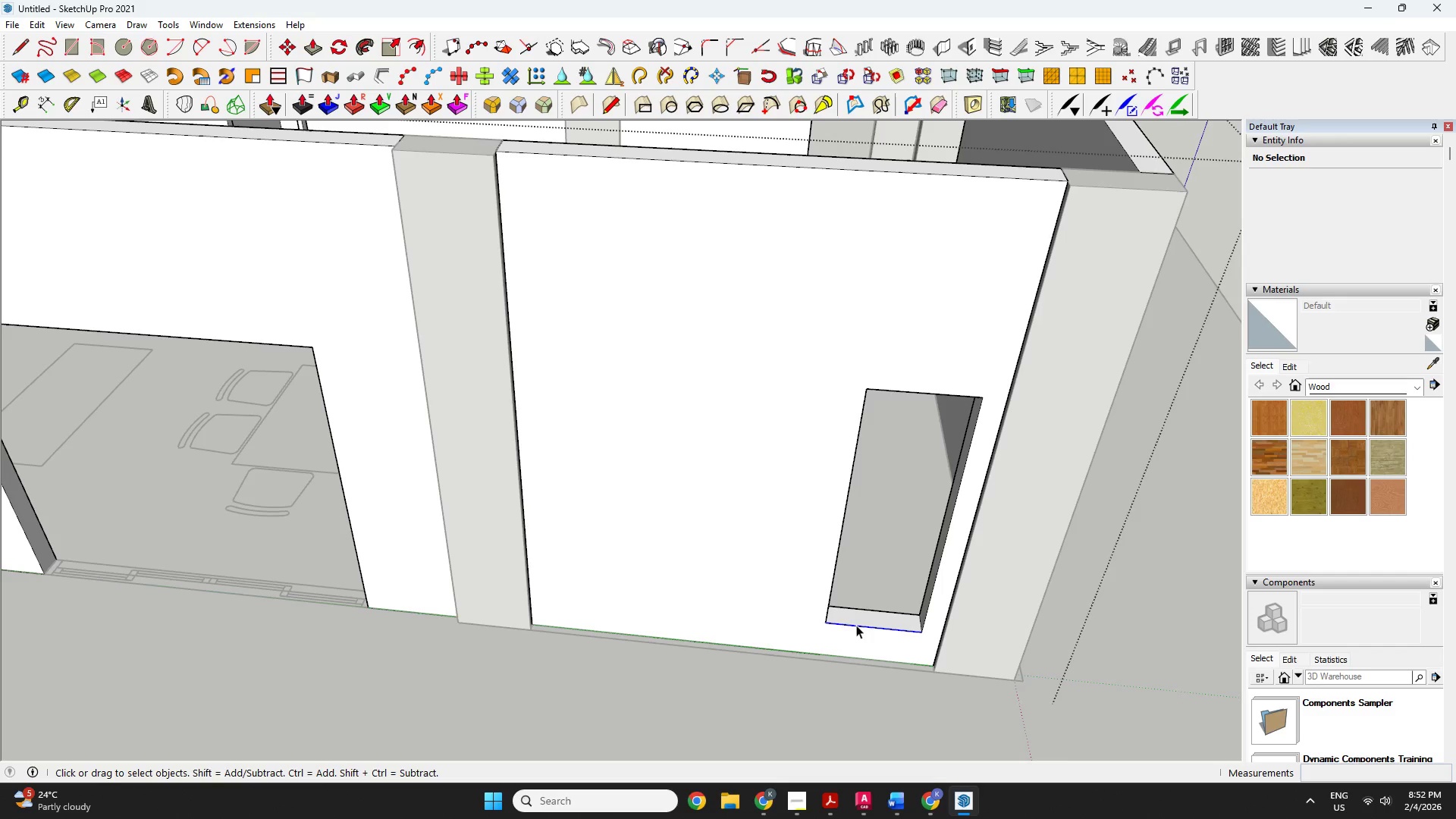 
hold_key(key=ControlLeft, duration=1.5)
left_click([828, 605])
 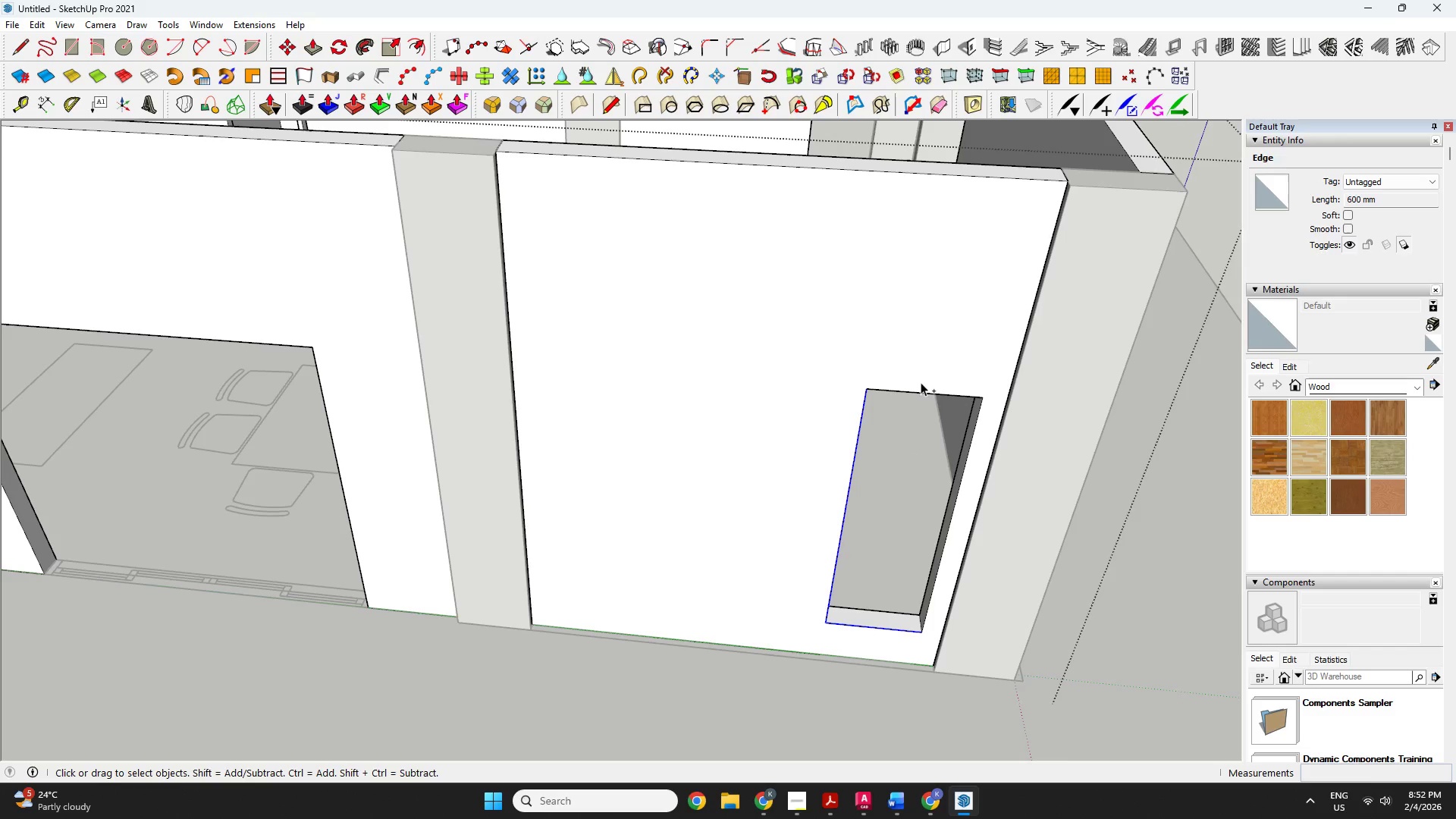 
hold_key(key=ControlLeft, duration=1.41)
left_click([963, 368])
 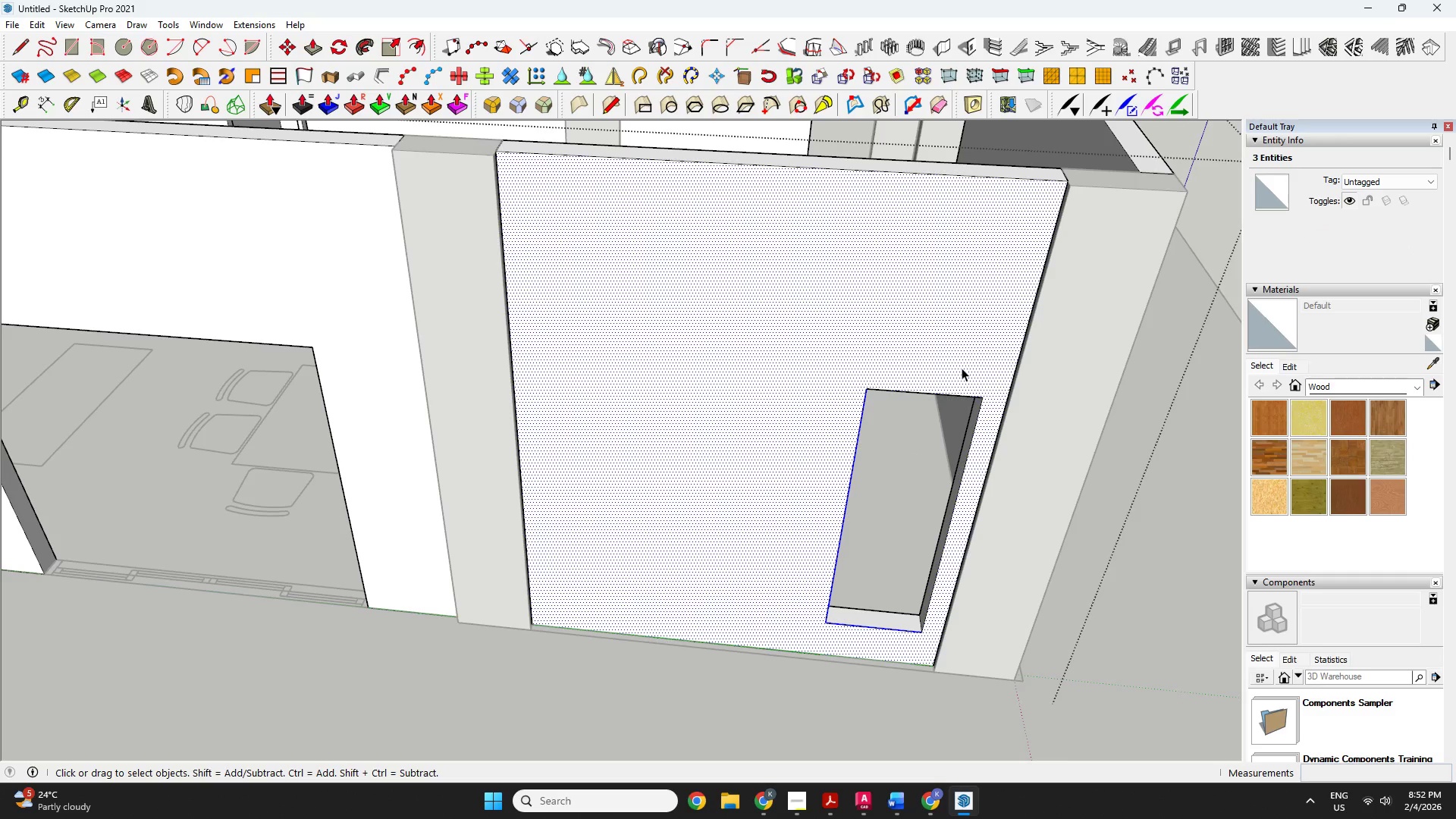 
hold_key(key=ShiftLeft, duration=0.42)
left_click([962, 368])
 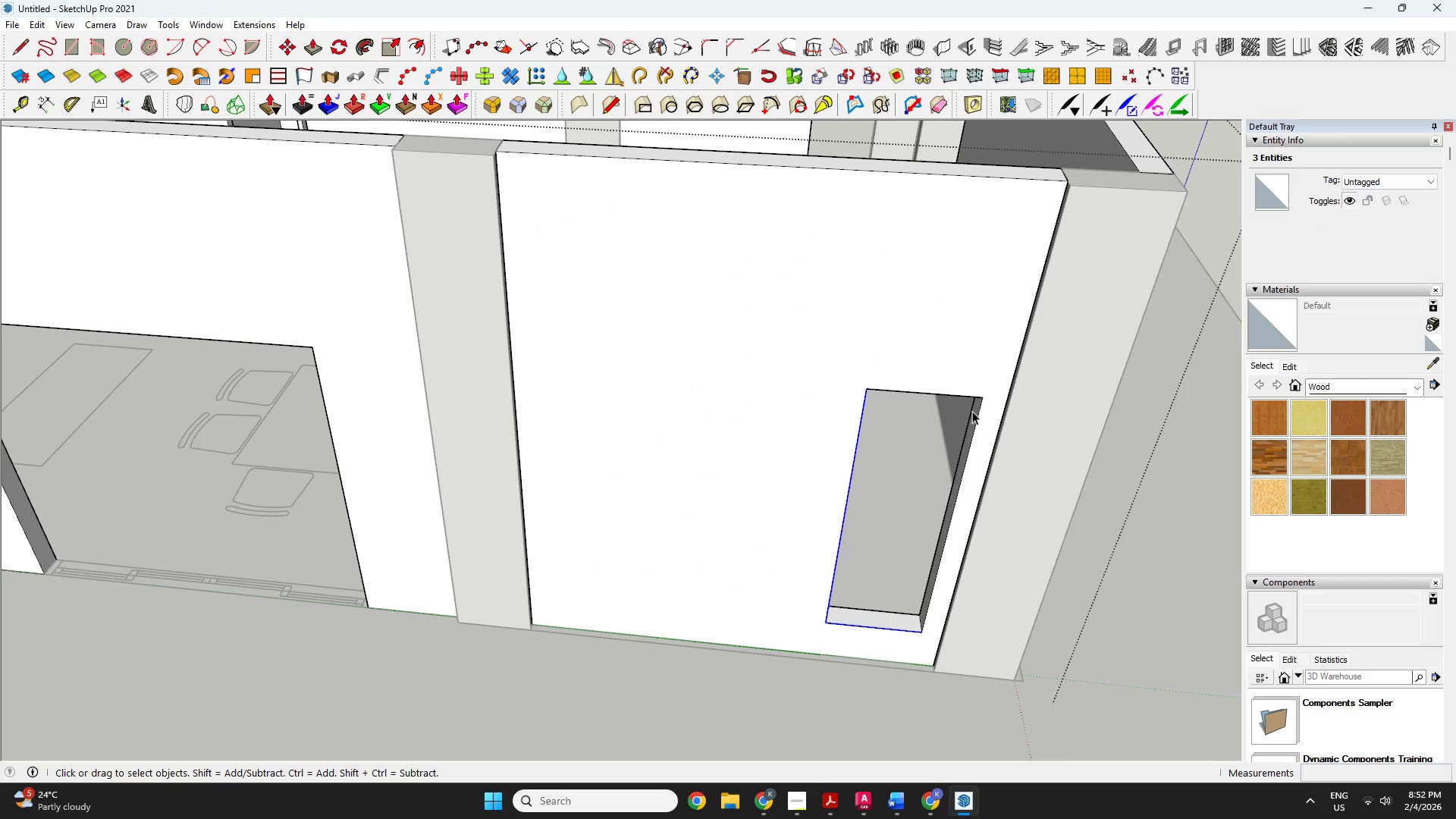 
hold_key(key=ControlLeft, duration=1.25)
left_click([974, 397])
 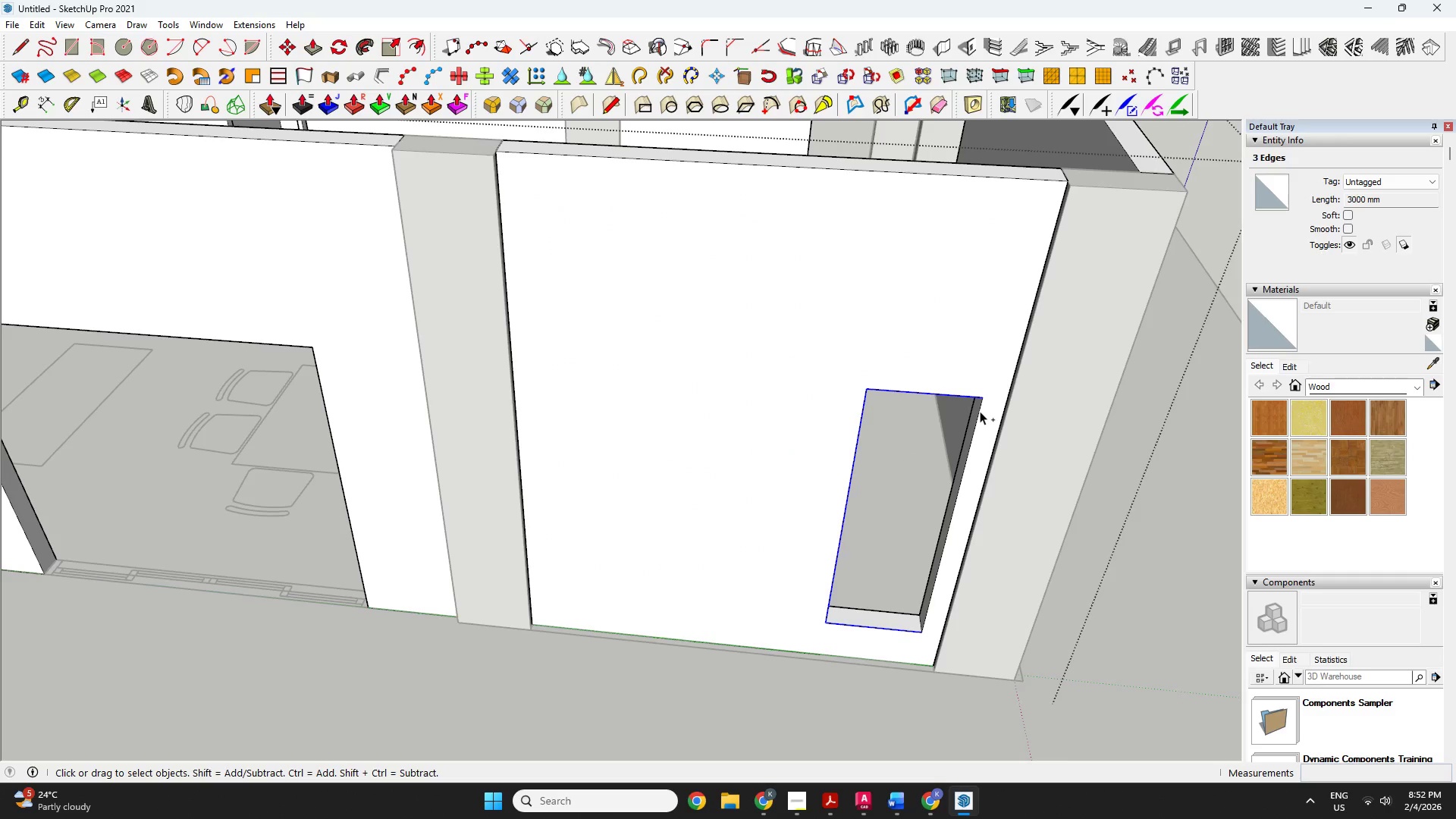 
left_click([980, 411])
 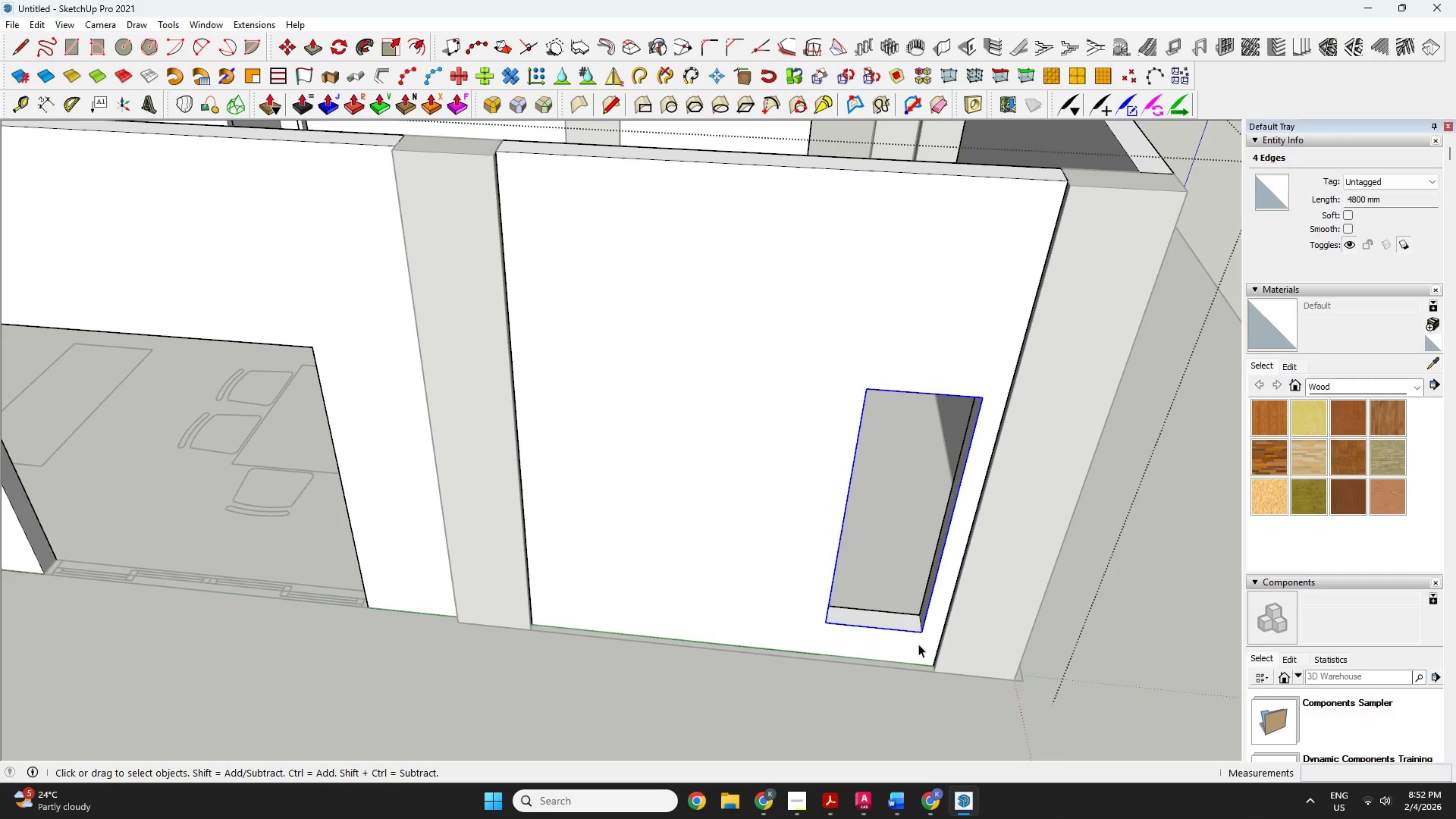 
key(M)
 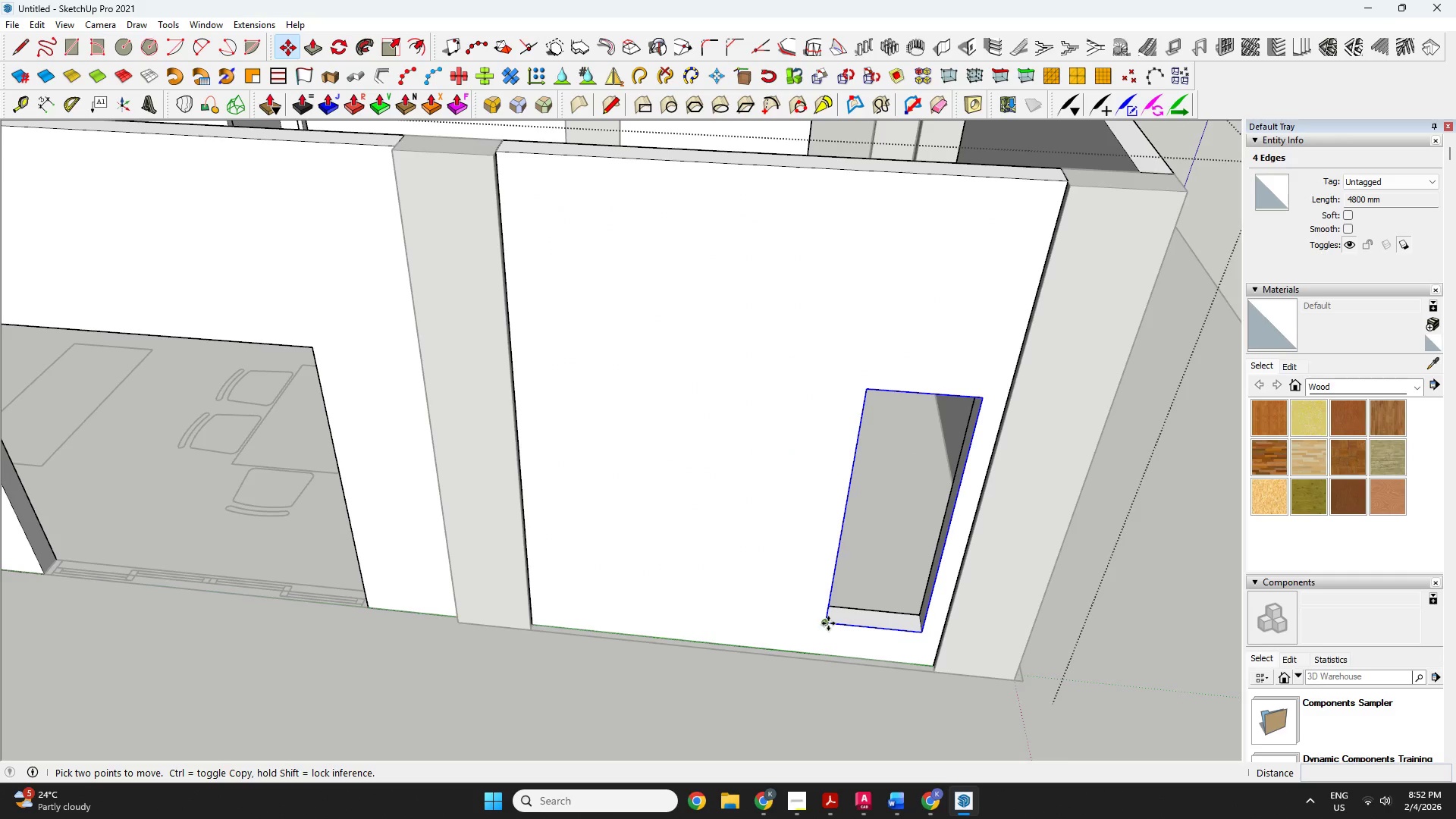 
left_click([828, 623])
 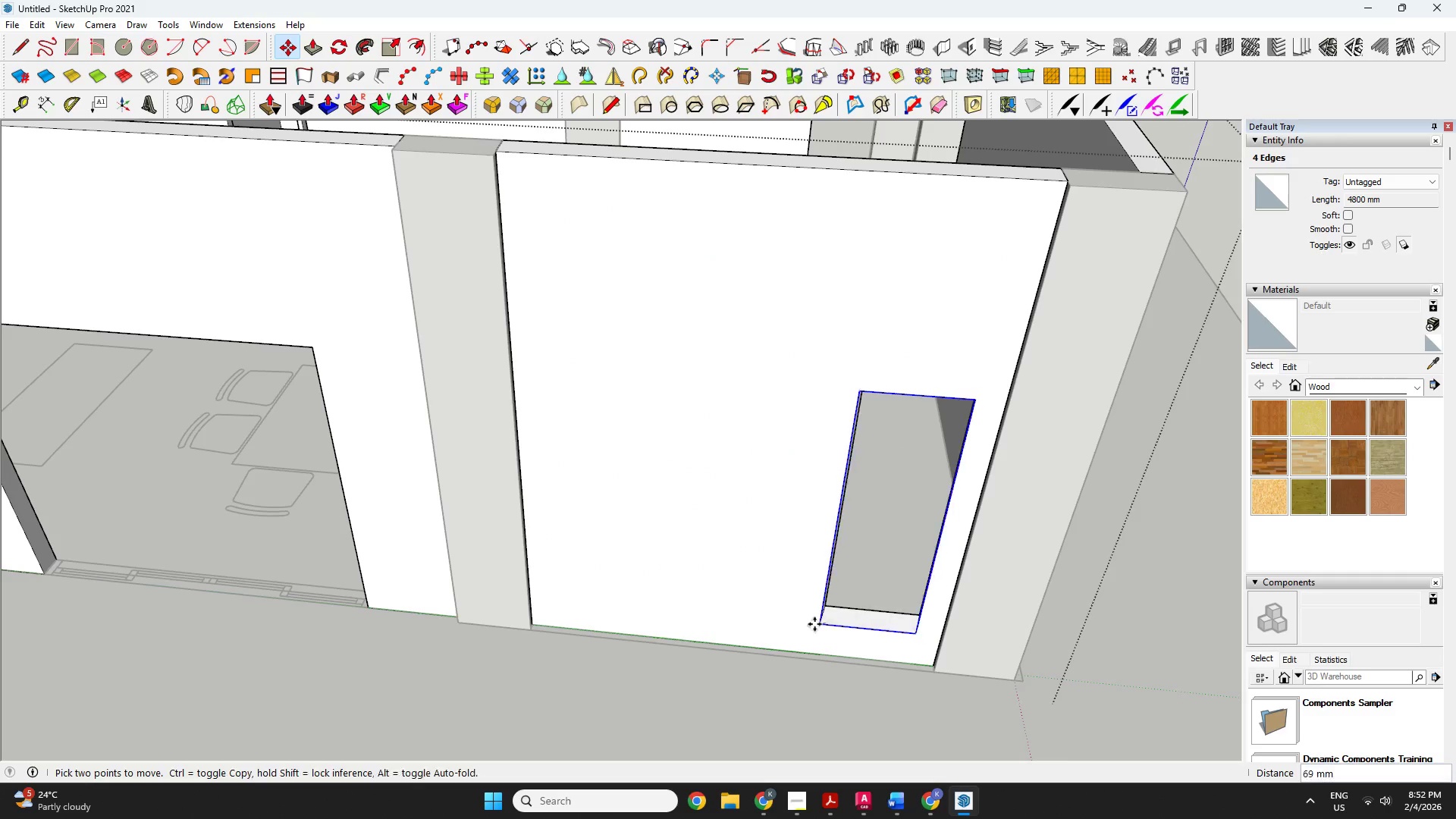 
key(Control+ControlLeft)
 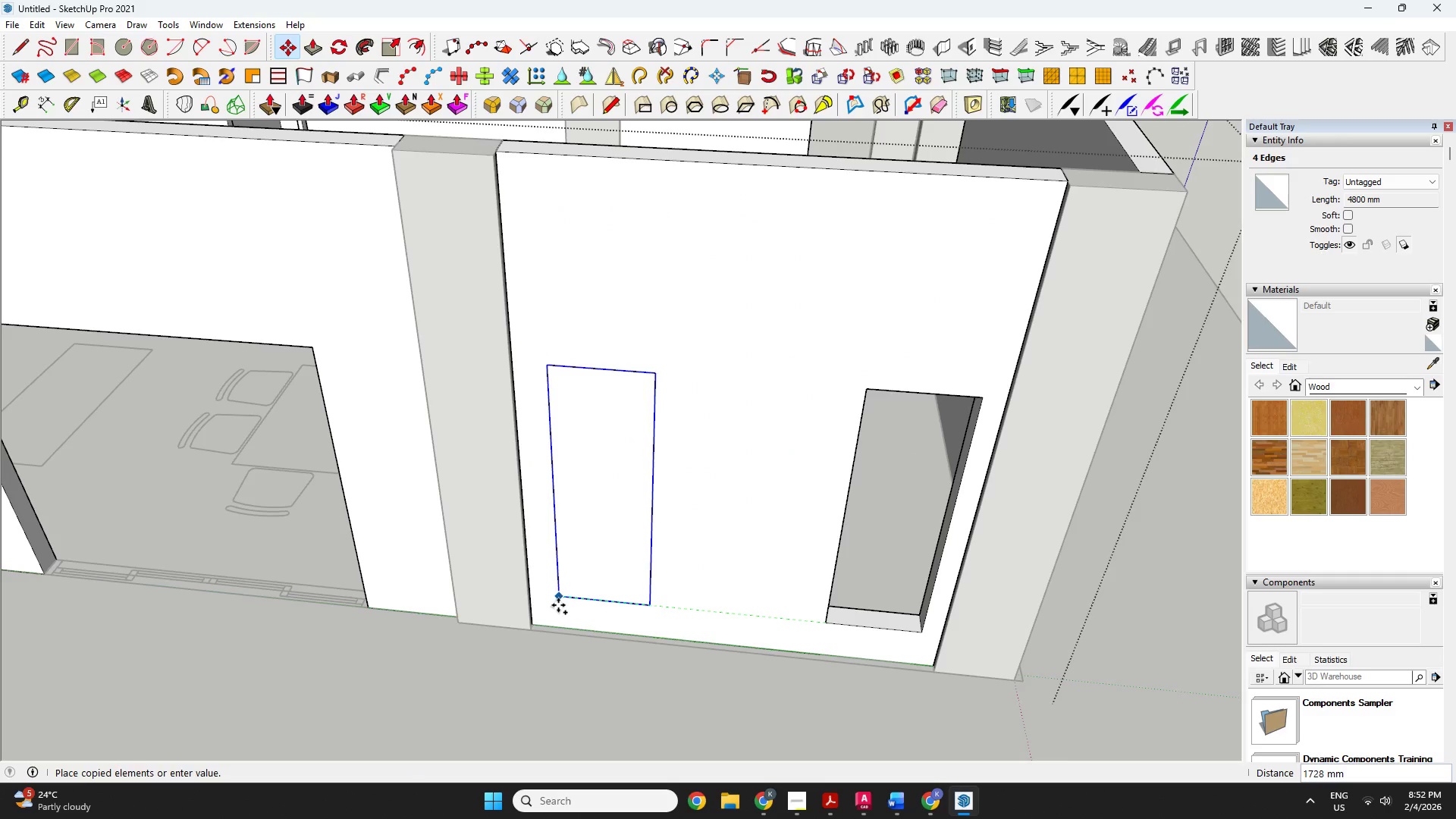 
key(ArrowRight)
 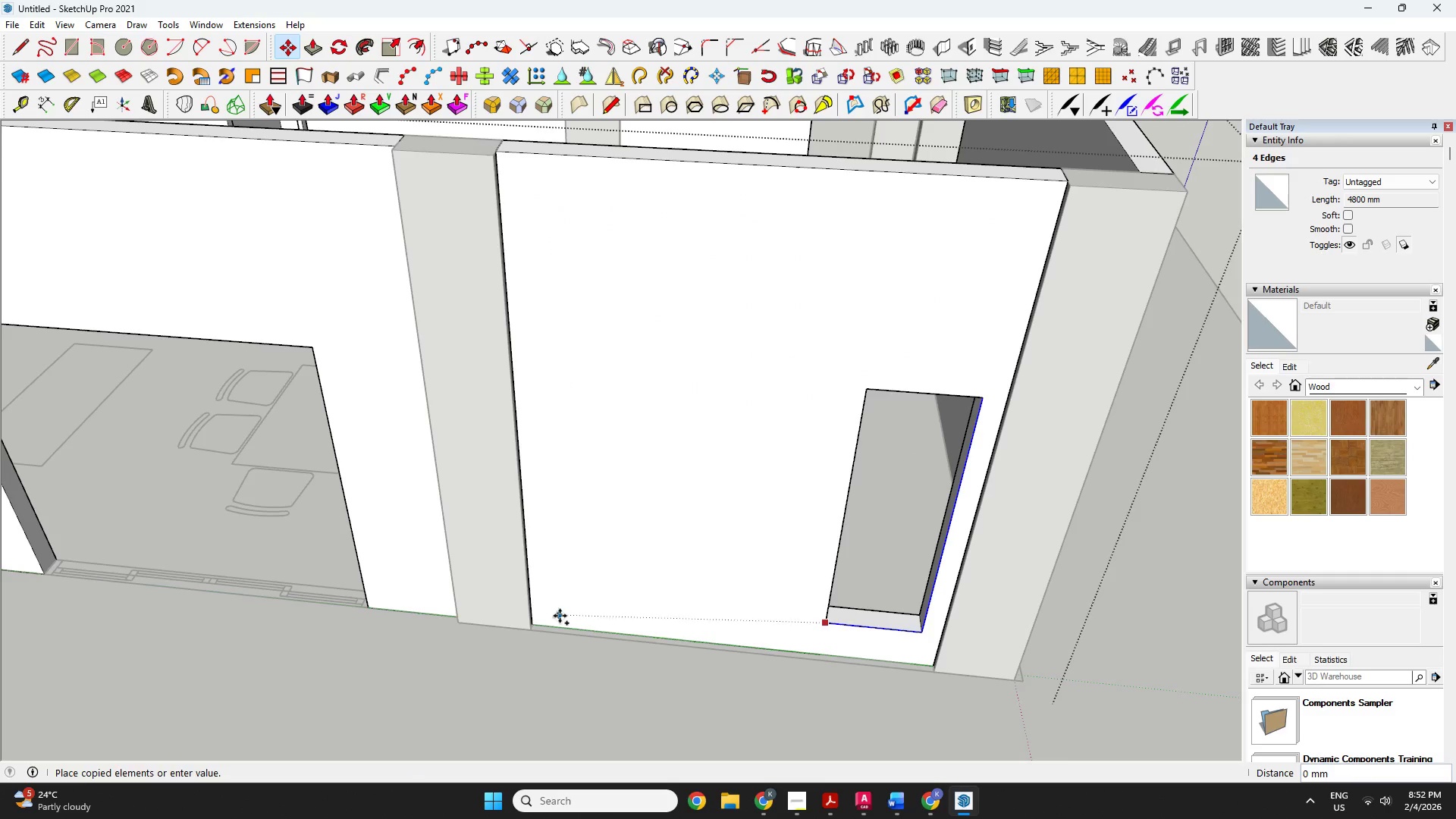 
key(ArrowLeft)
 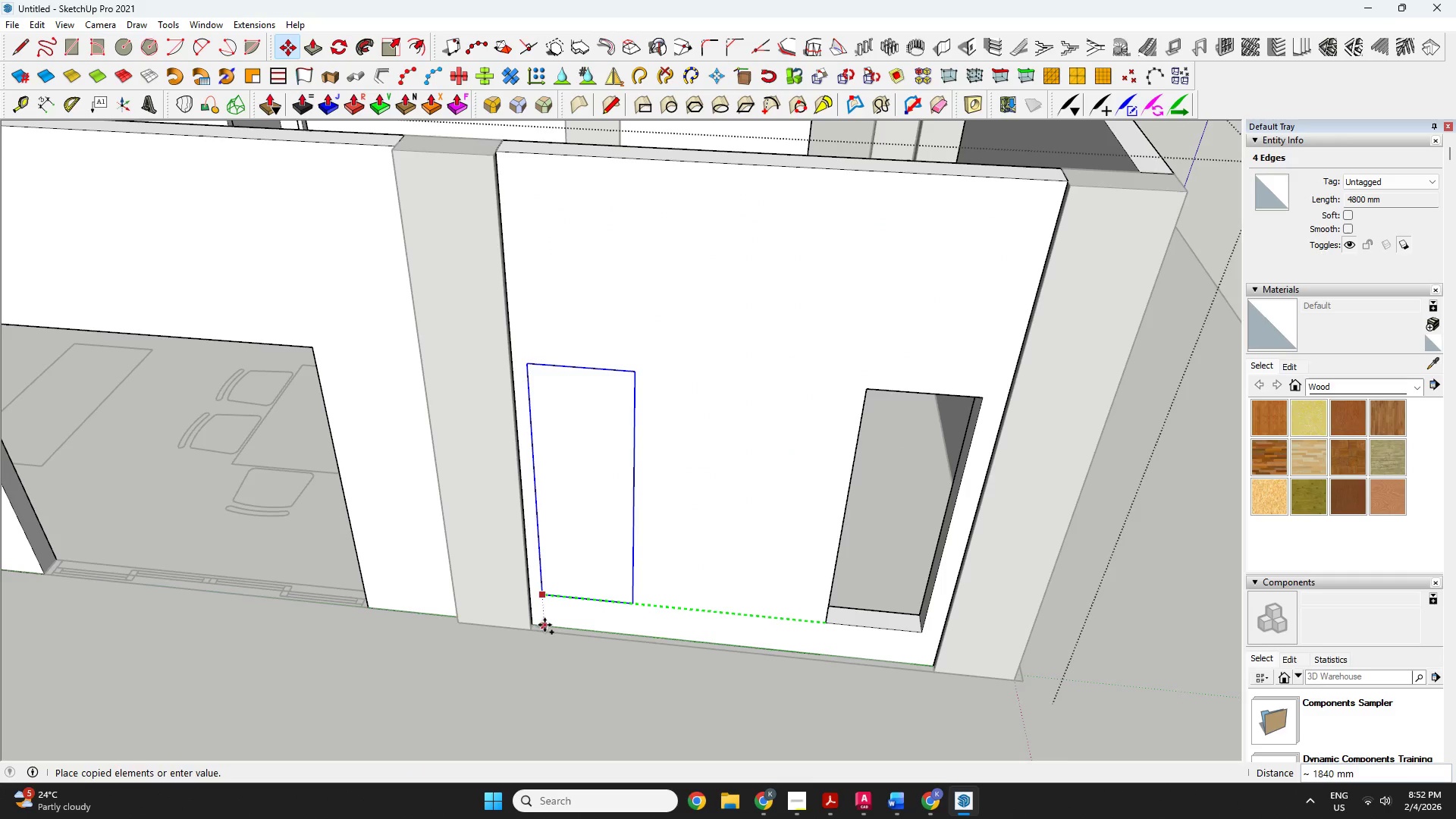 
left_click([549, 626])
 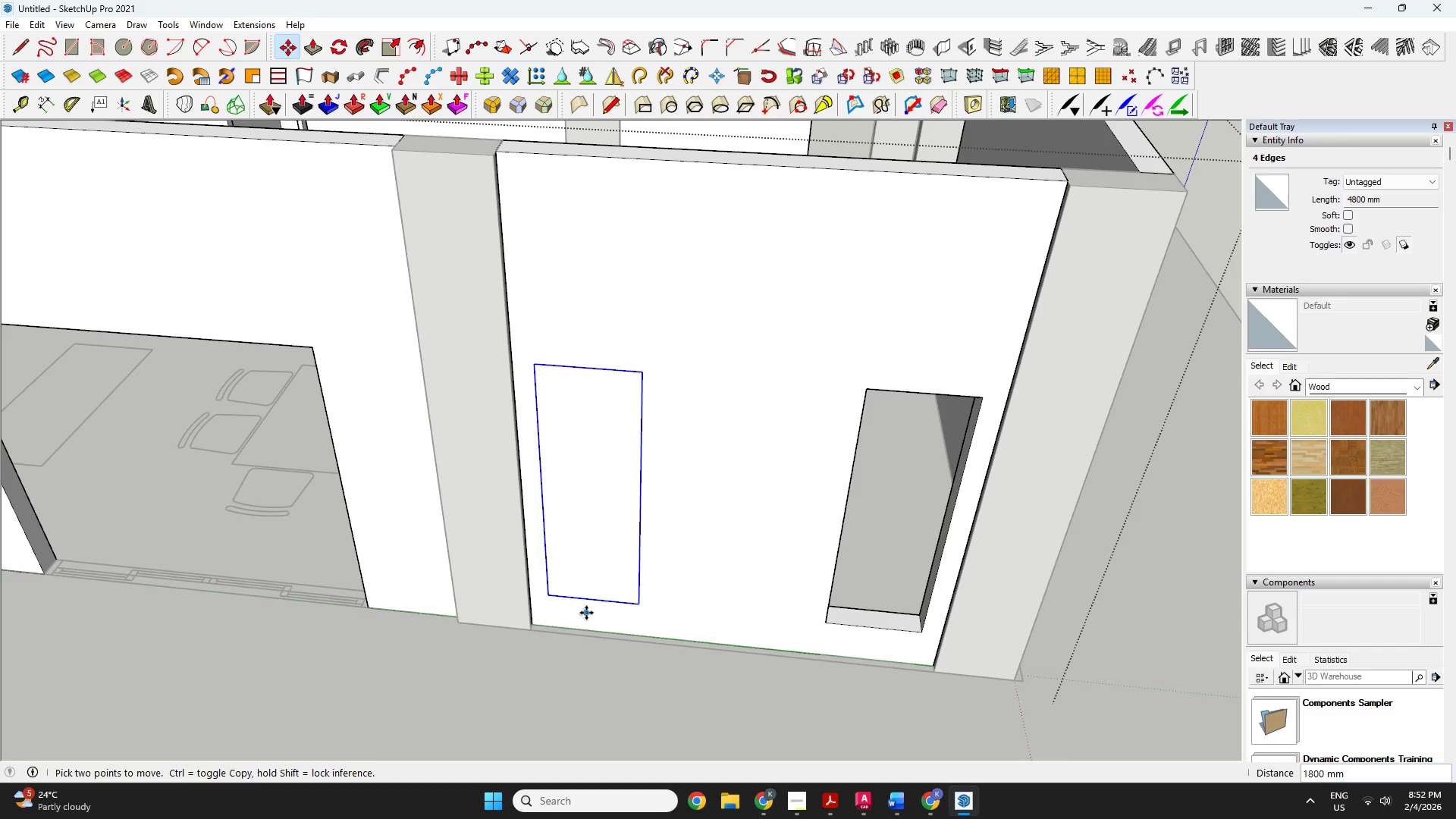 
key(P)
 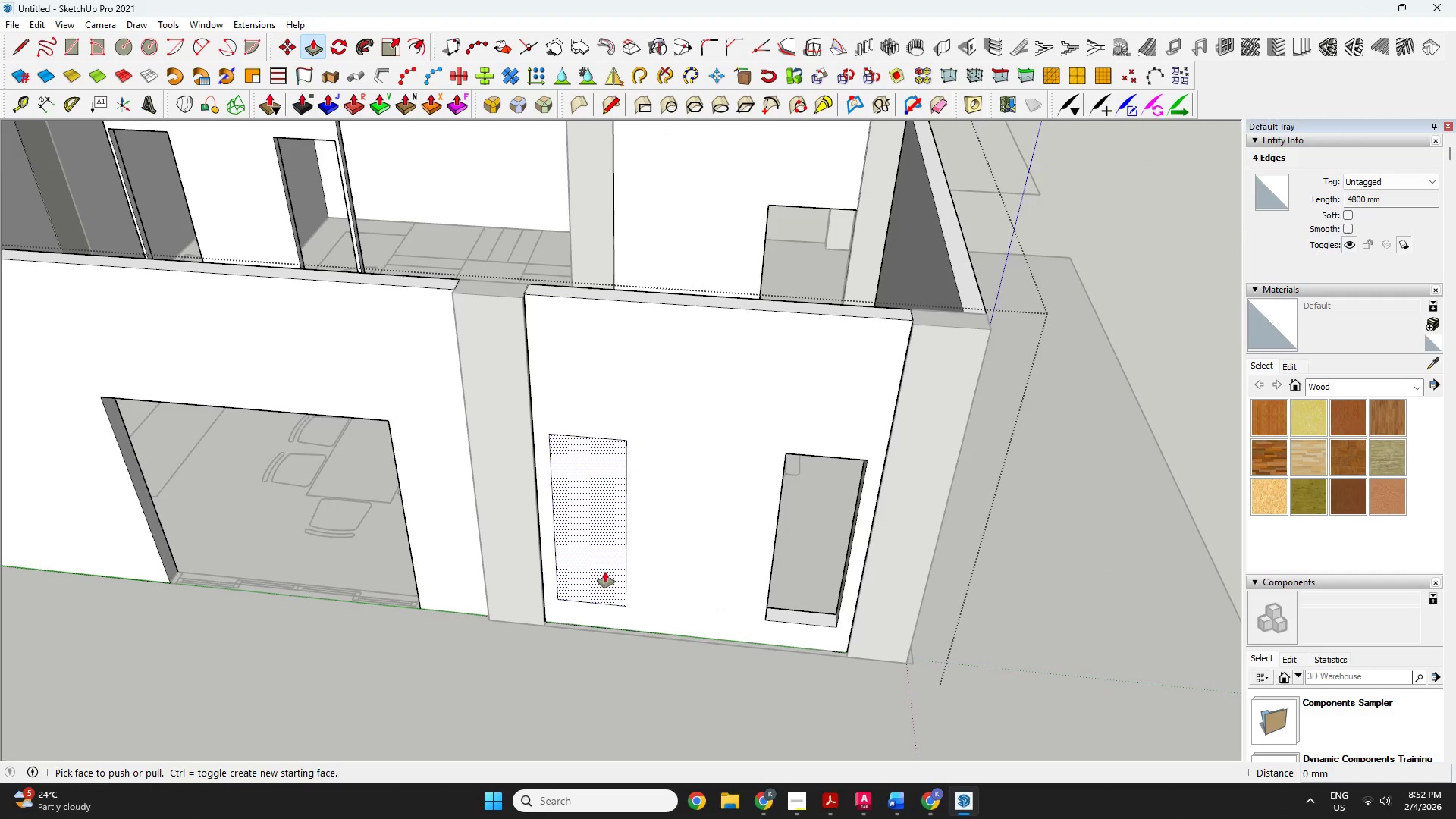 
scroll: coordinate [588, 613], scroll_direction: down, amount: 3.0
 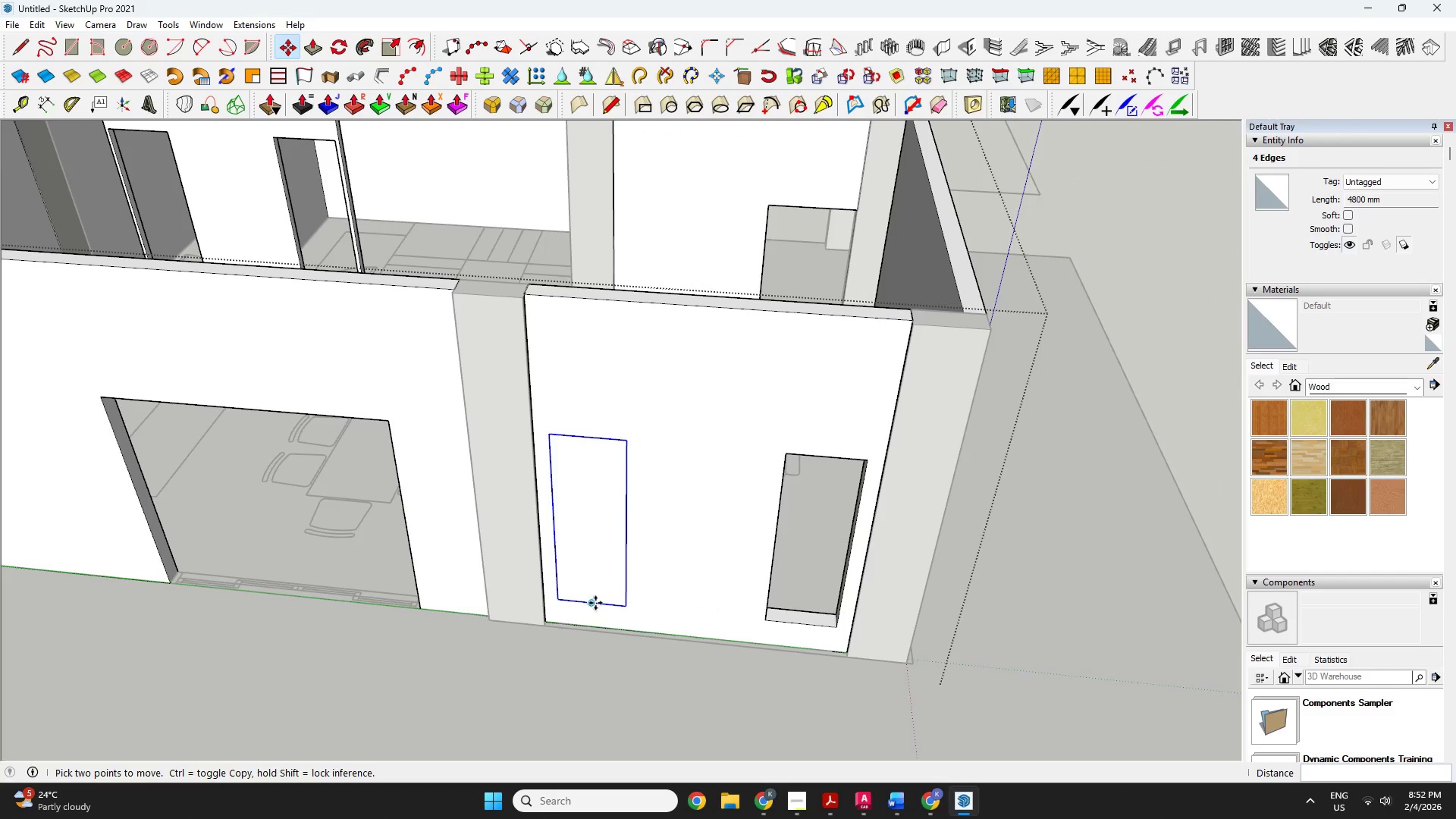 
left_click([604, 572])
 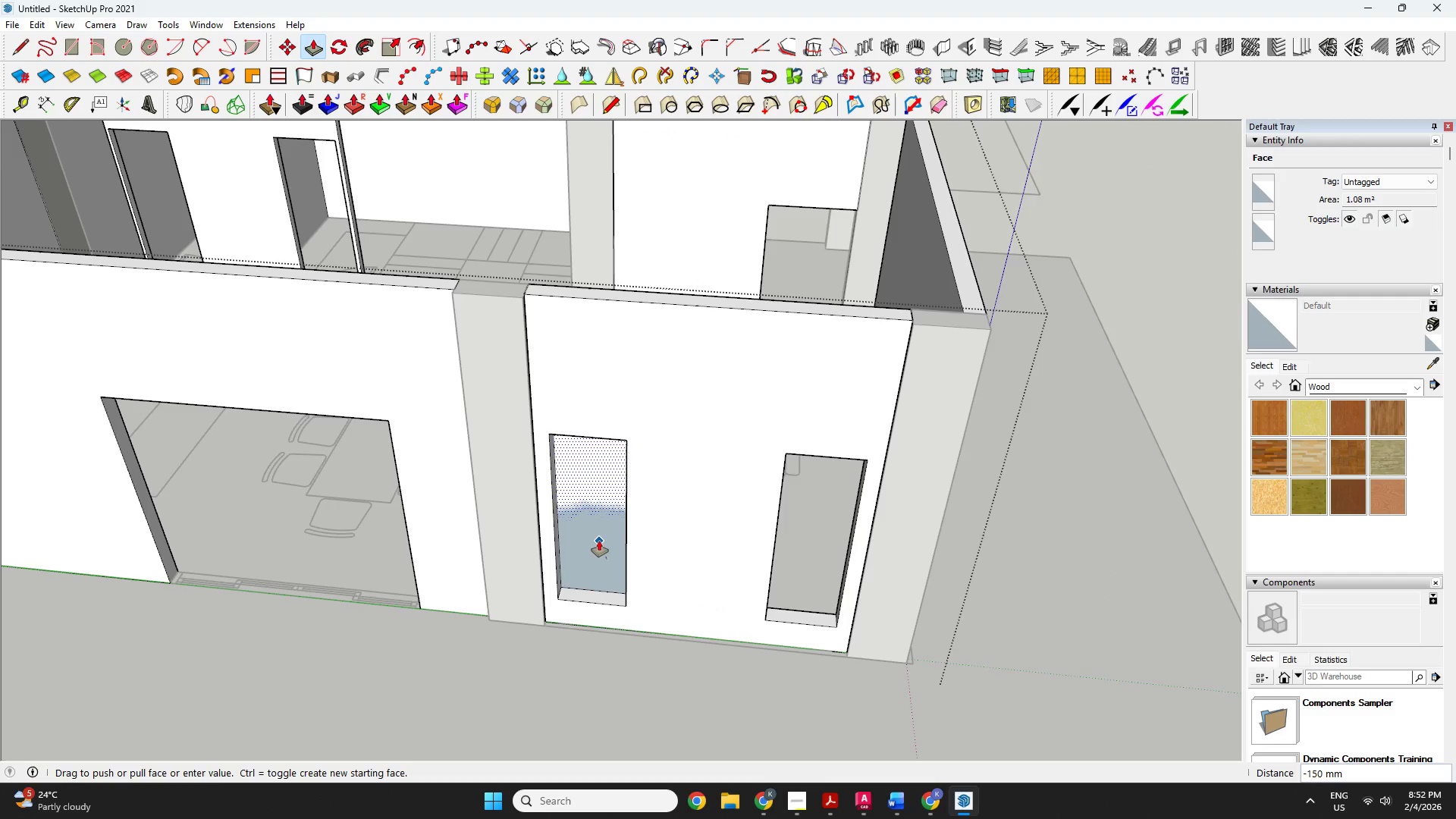 
left_click([598, 539])
 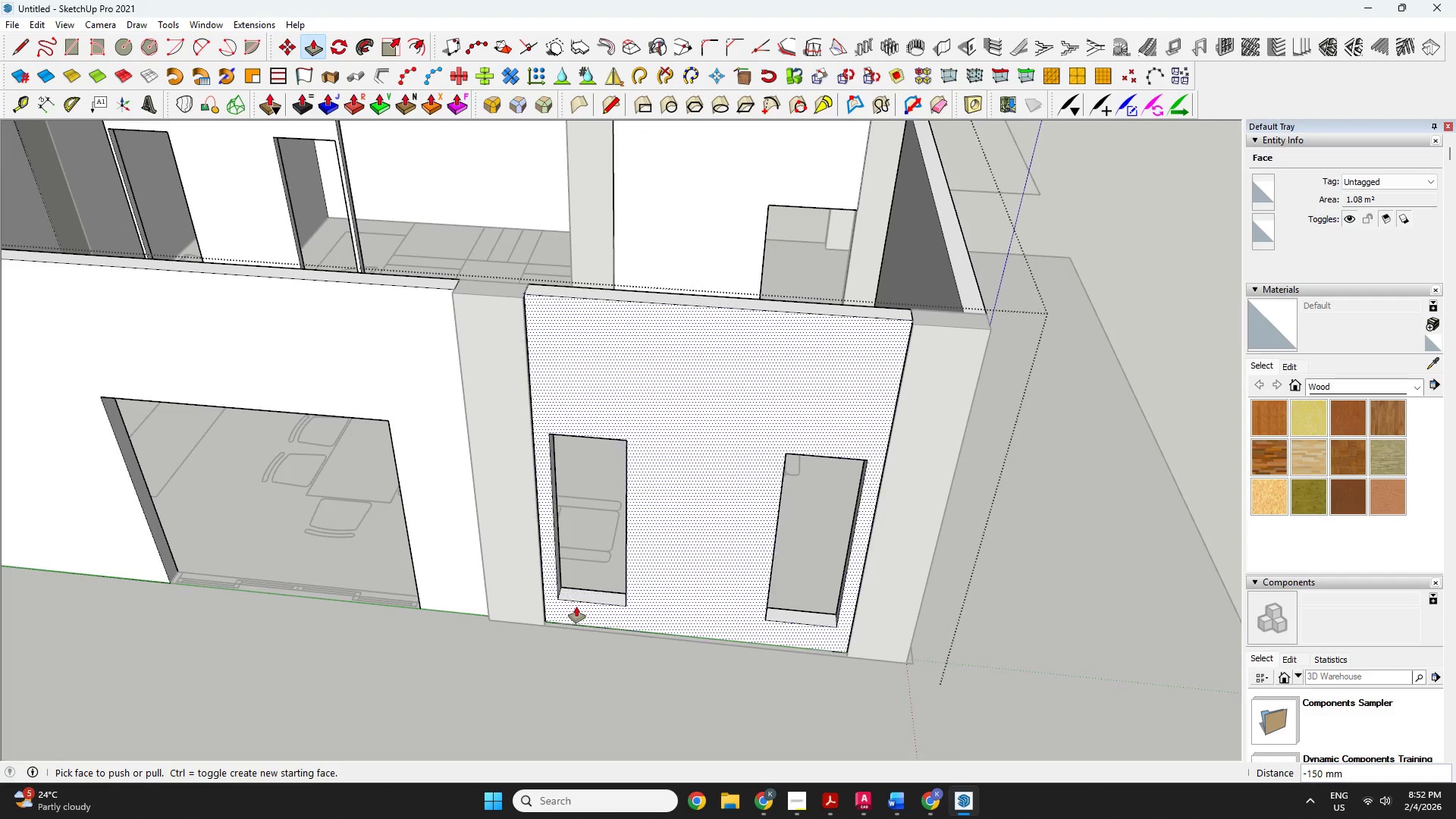 
scroll: coordinate [581, 604], scroll_direction: up, amount: 6.0
 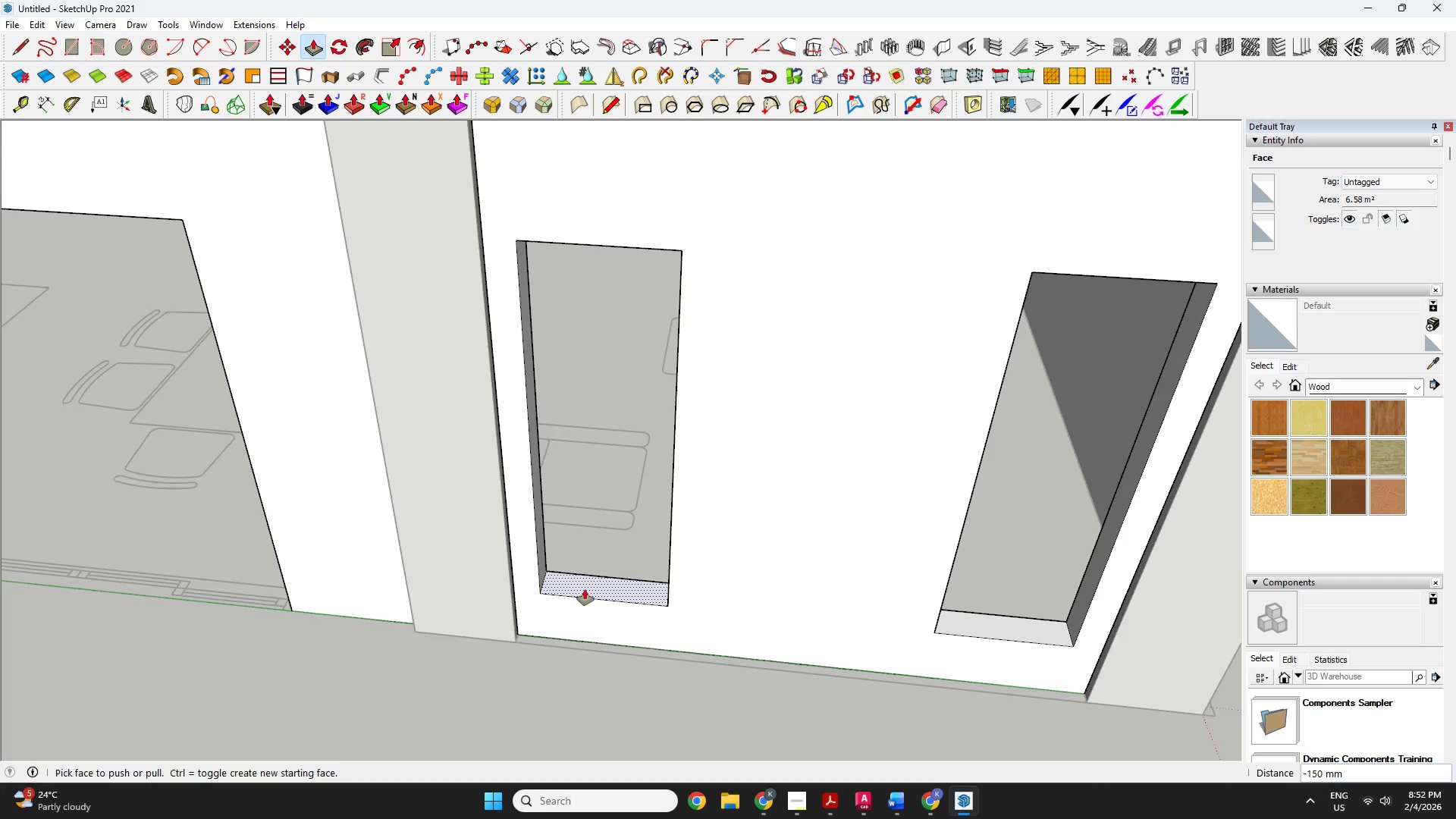 
left_click([585, 589])
 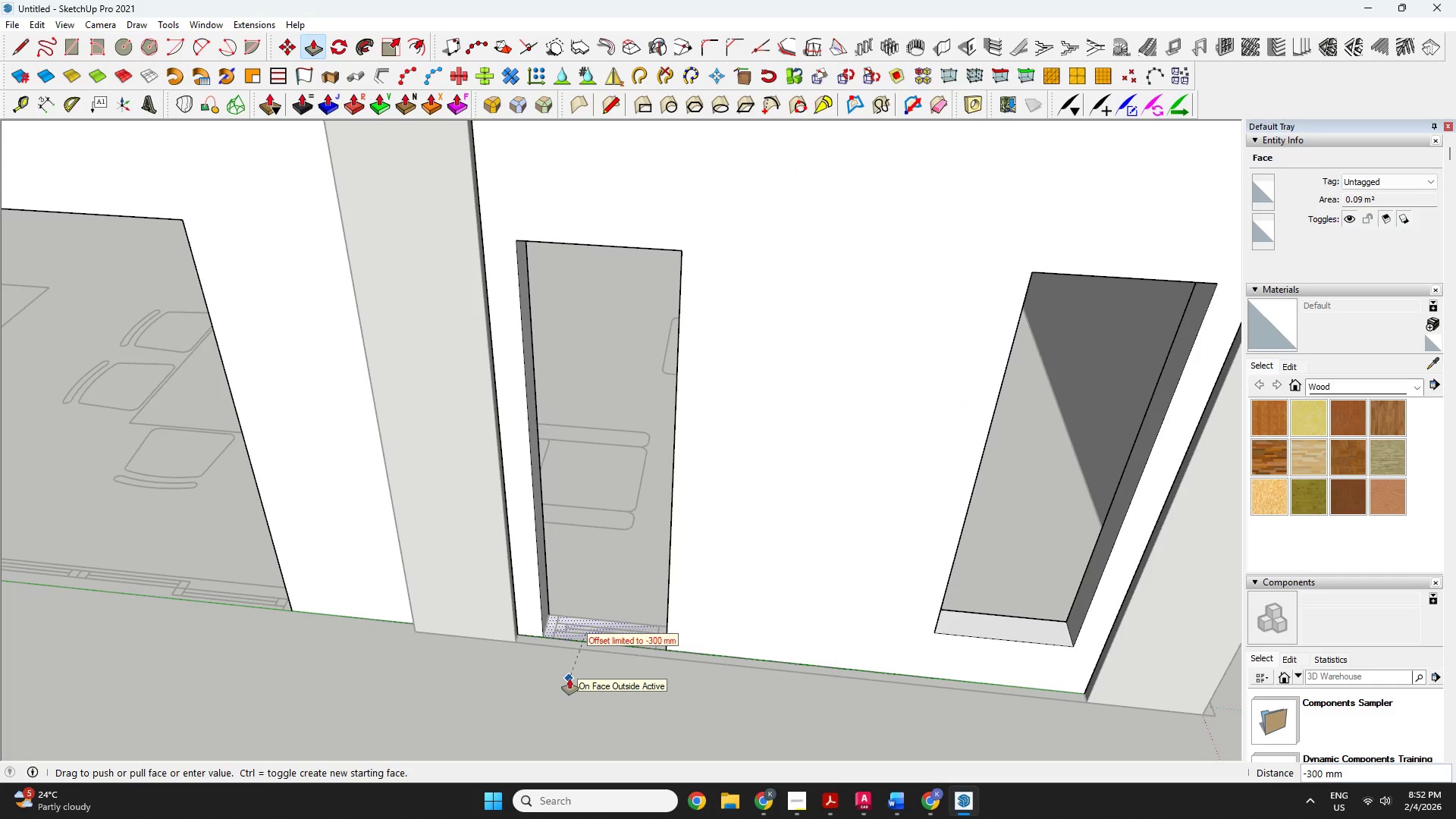 
key(Space)
 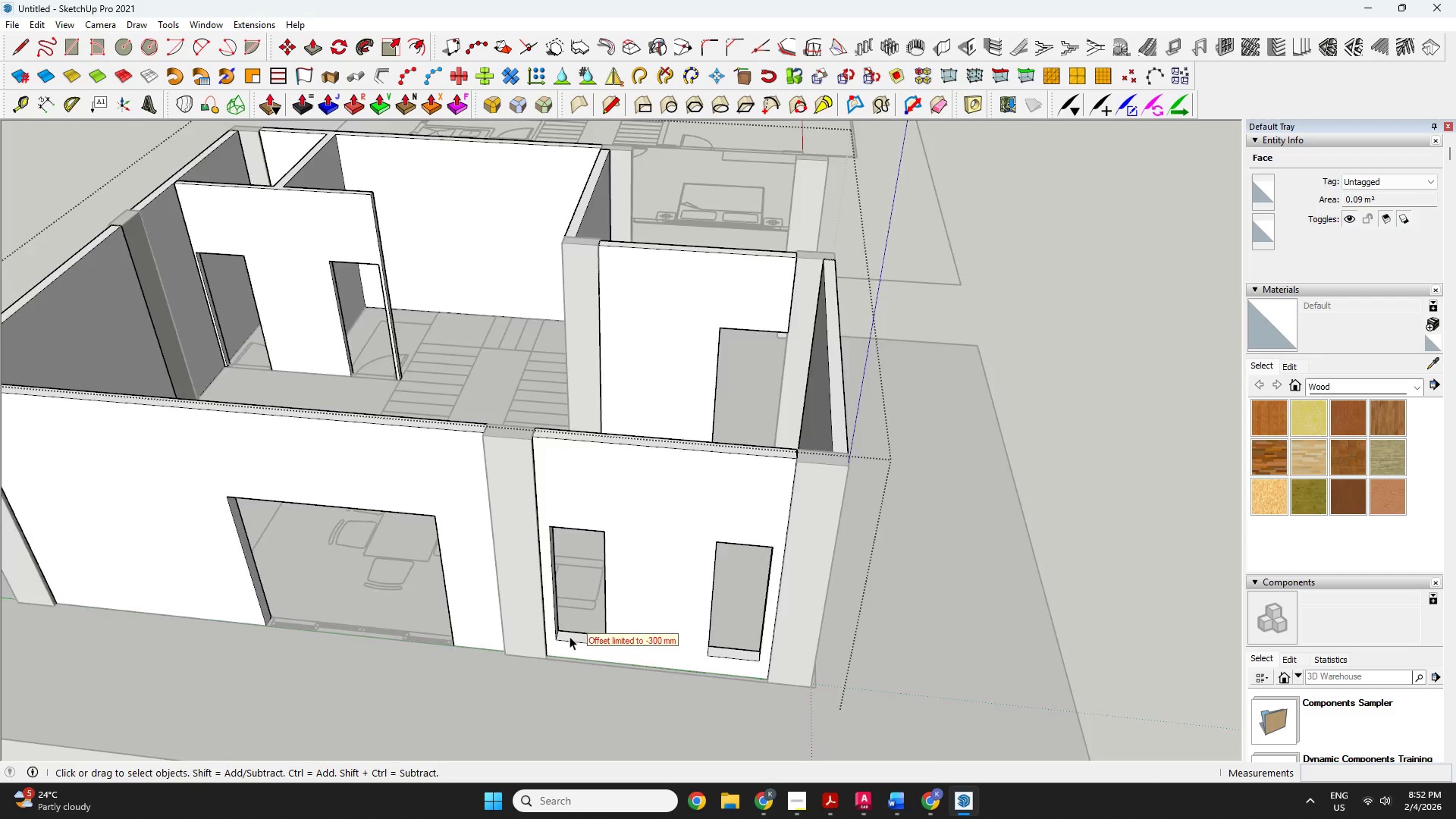 
key(Escape)
 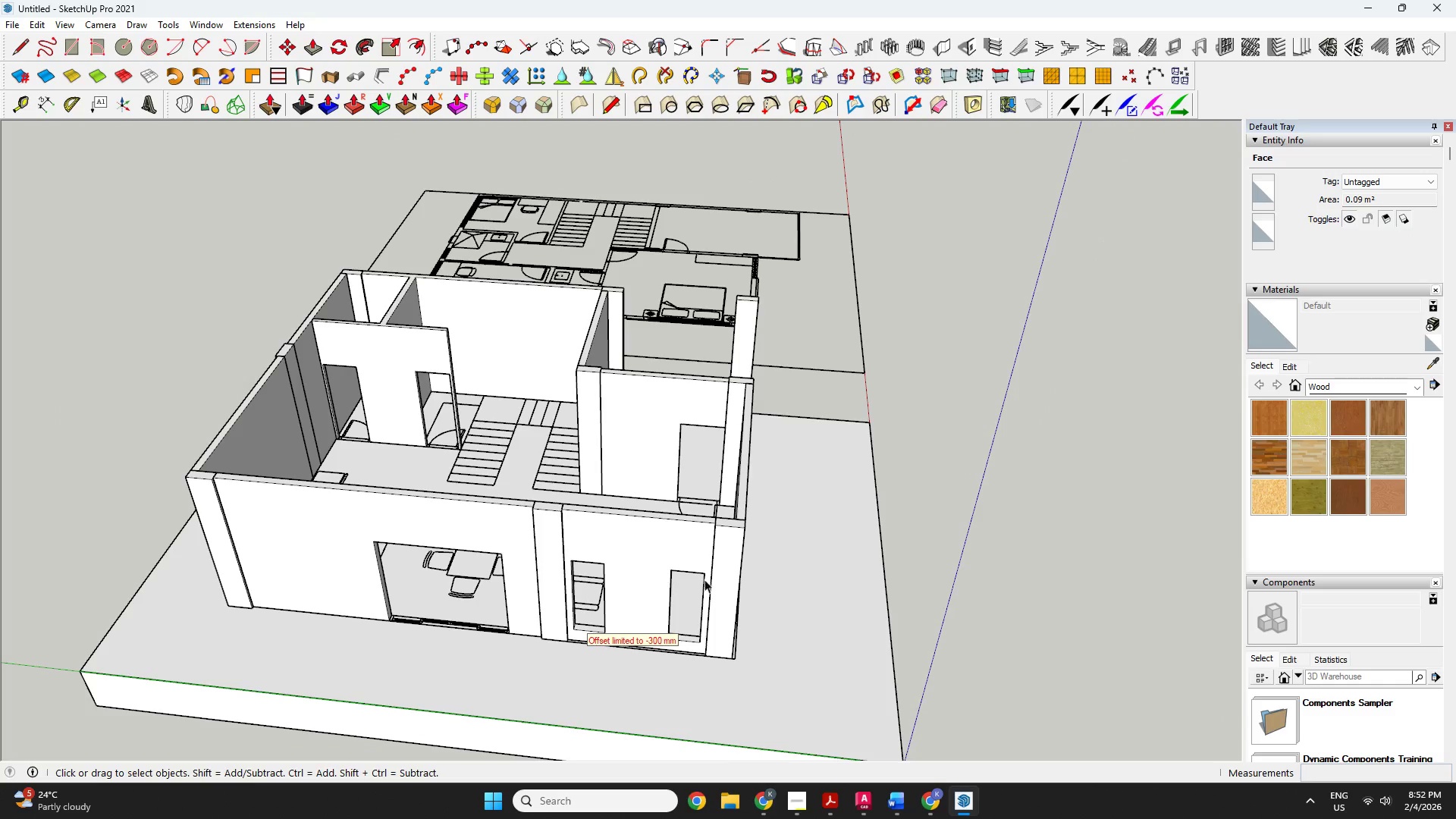 
key(Escape)
 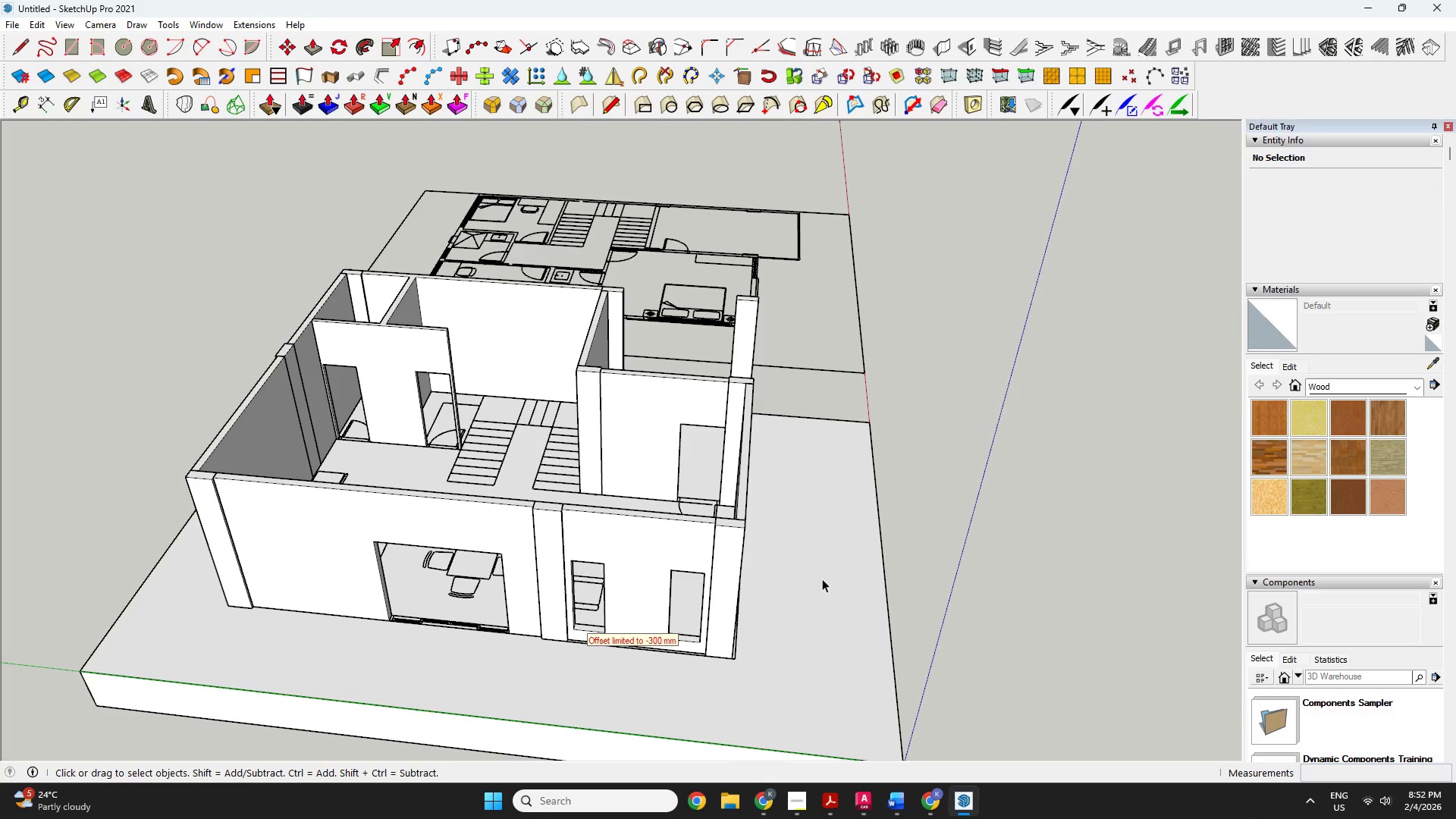 
scroll: coordinate [637, 594], scroll_direction: down, amount: 15.0
 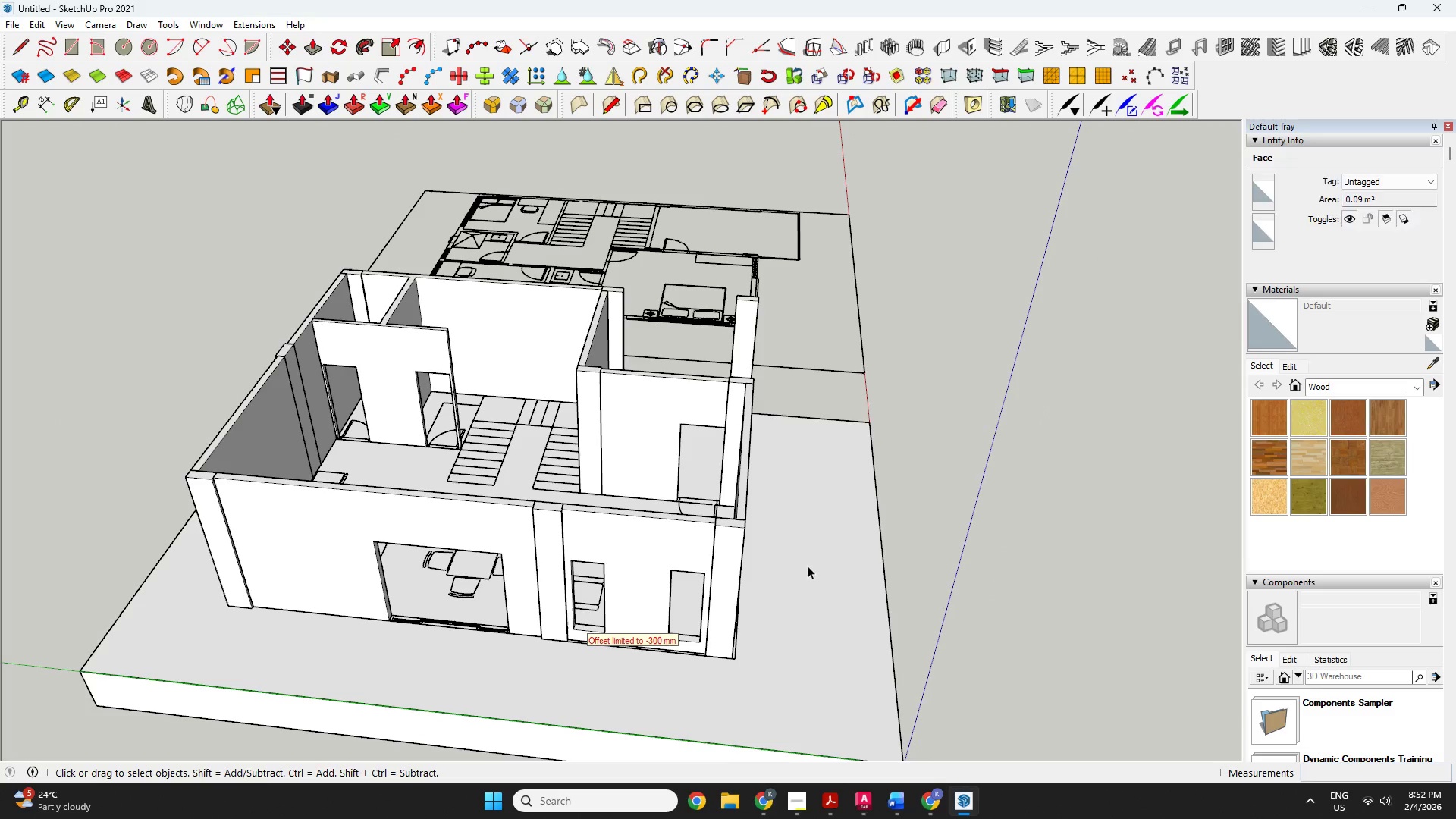 
key(O)
 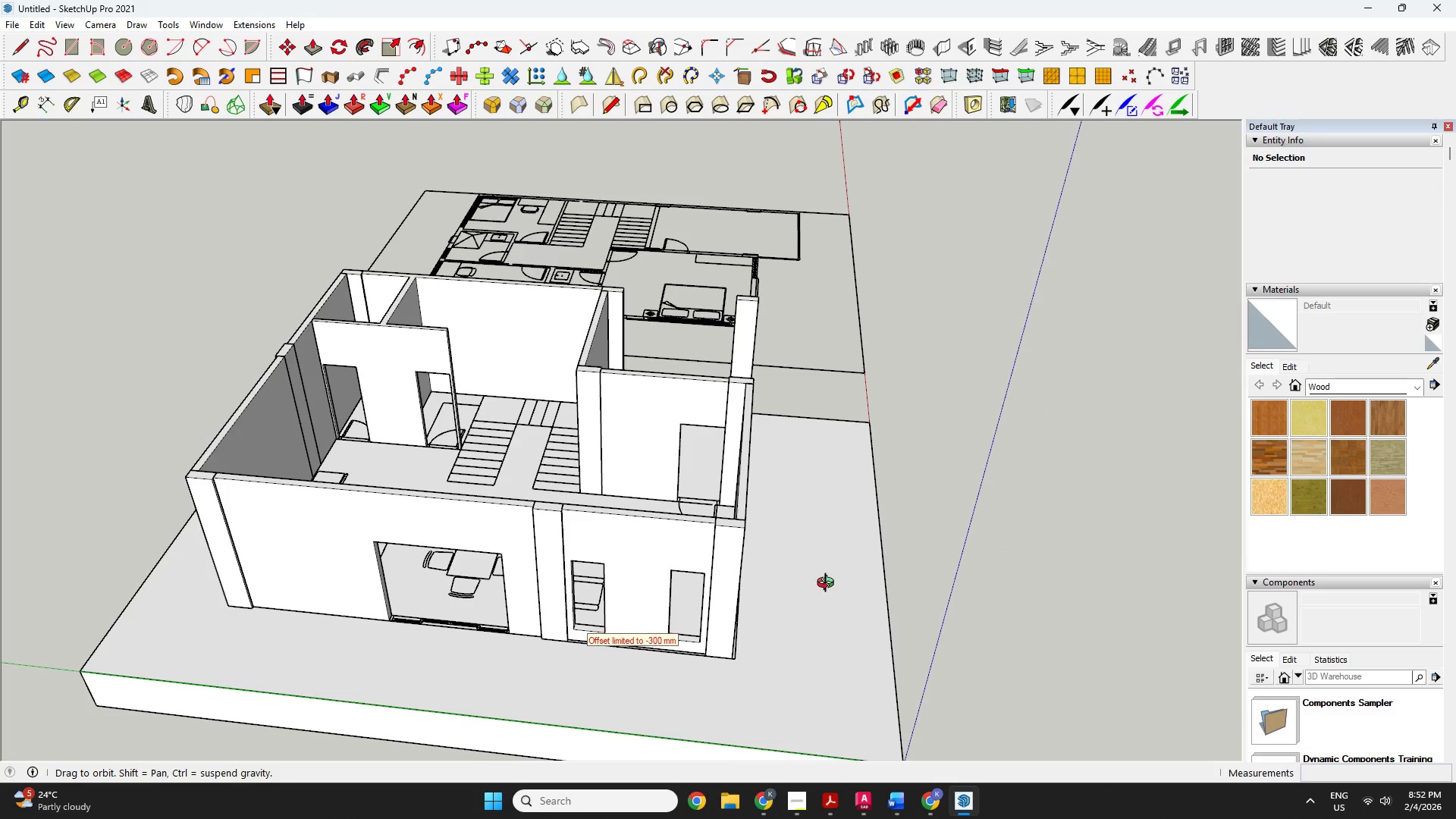 
left_click_drag(start_coordinate=[827, 588], to_coordinate=[369, 708])
 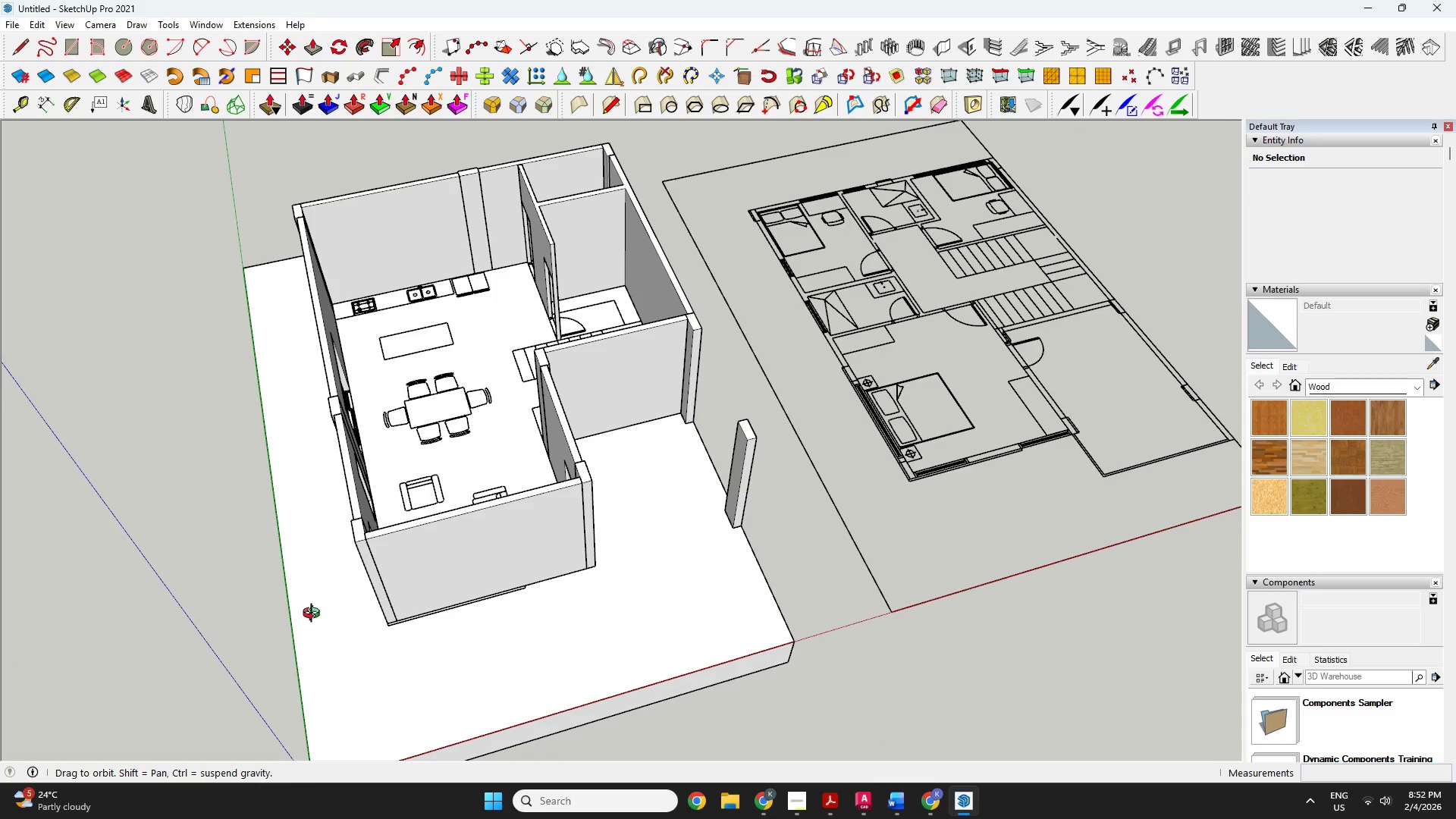 
scroll: coordinate [479, 579], scroll_direction: up, amount: 8.0
 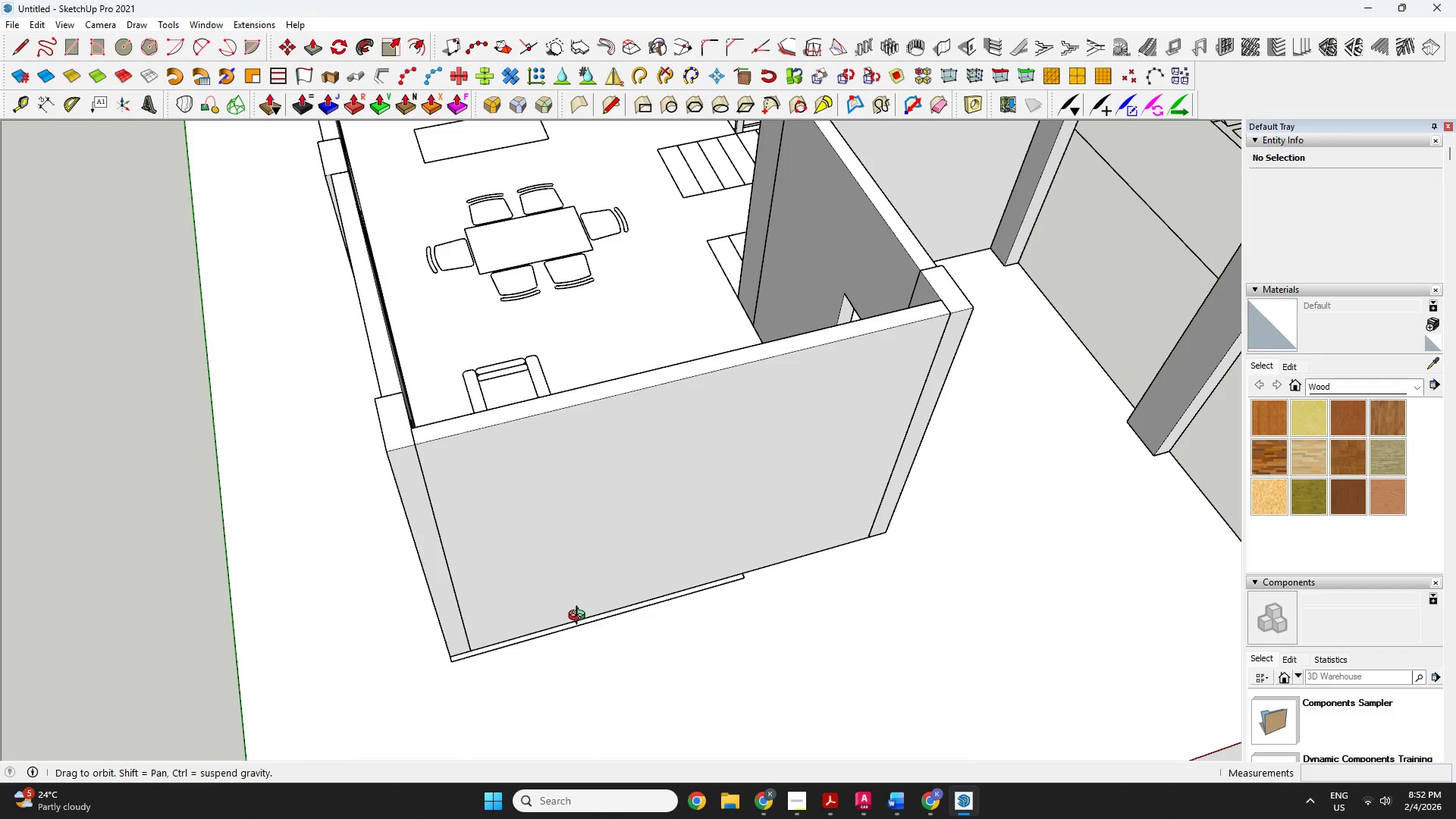 
scroll: coordinate [626, 560], scroll_direction: down, amount: 3.0
 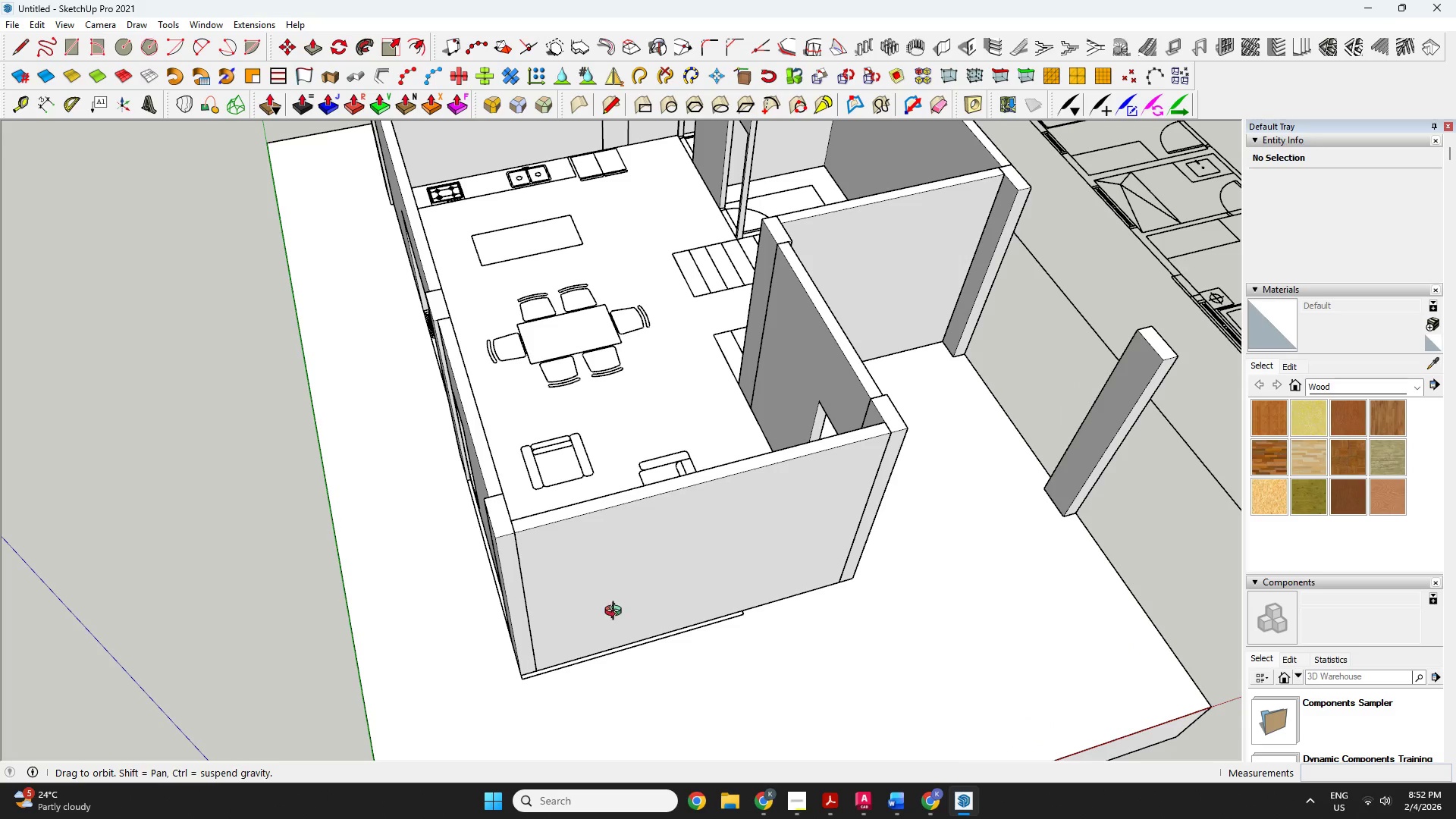 
key(Space)
 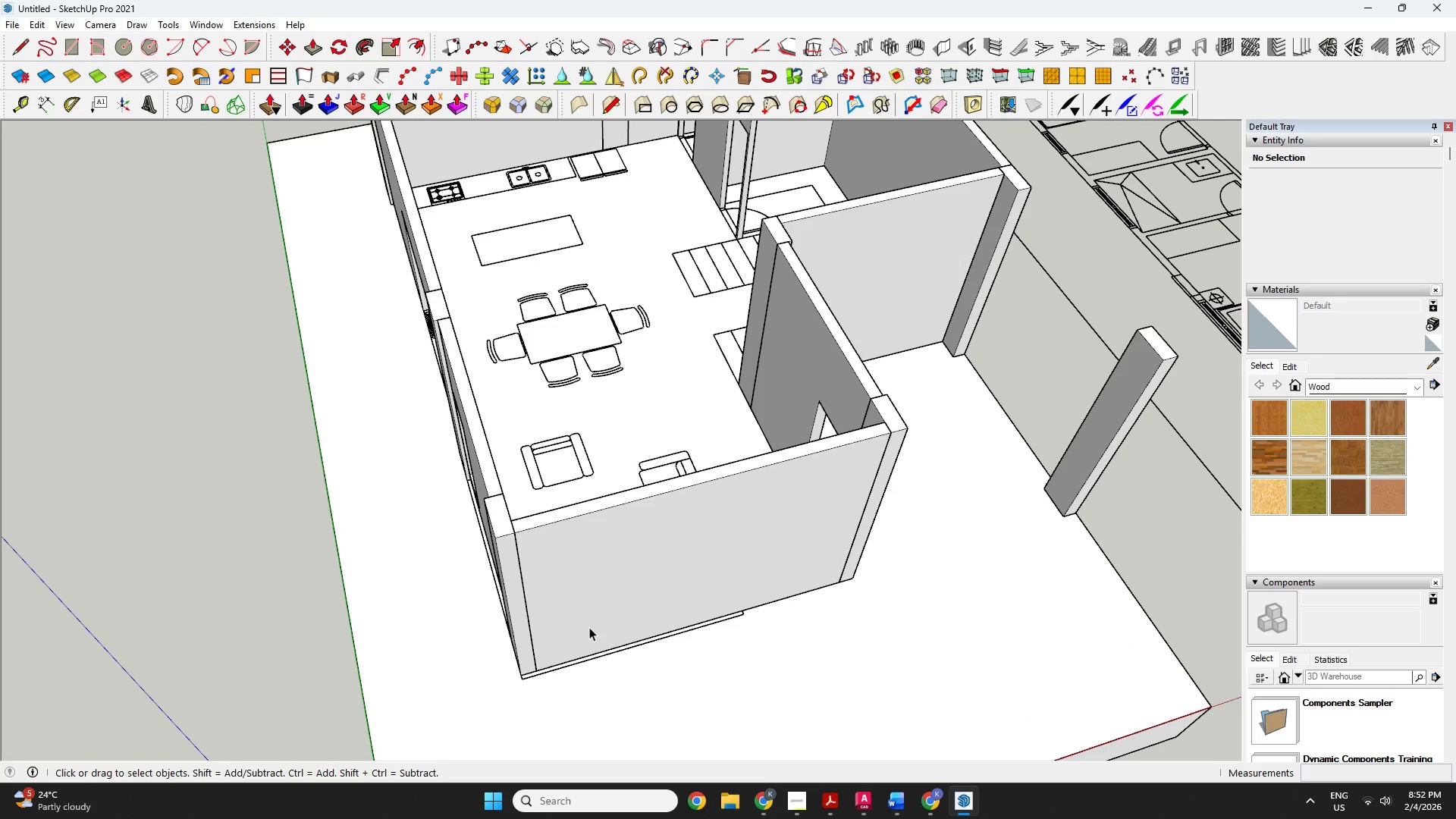 
double_click([589, 627])
 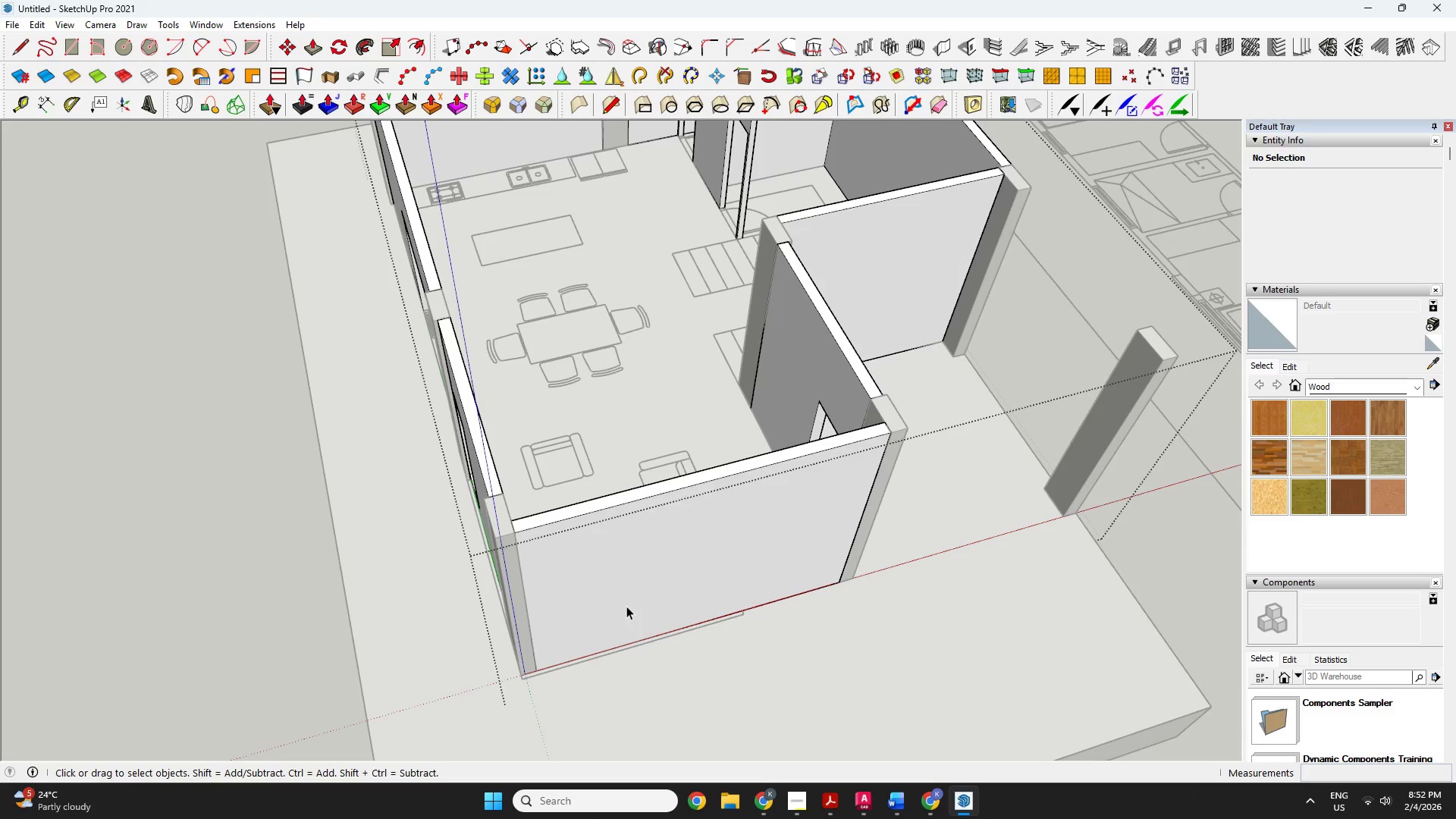 
left_click([626, 606])
 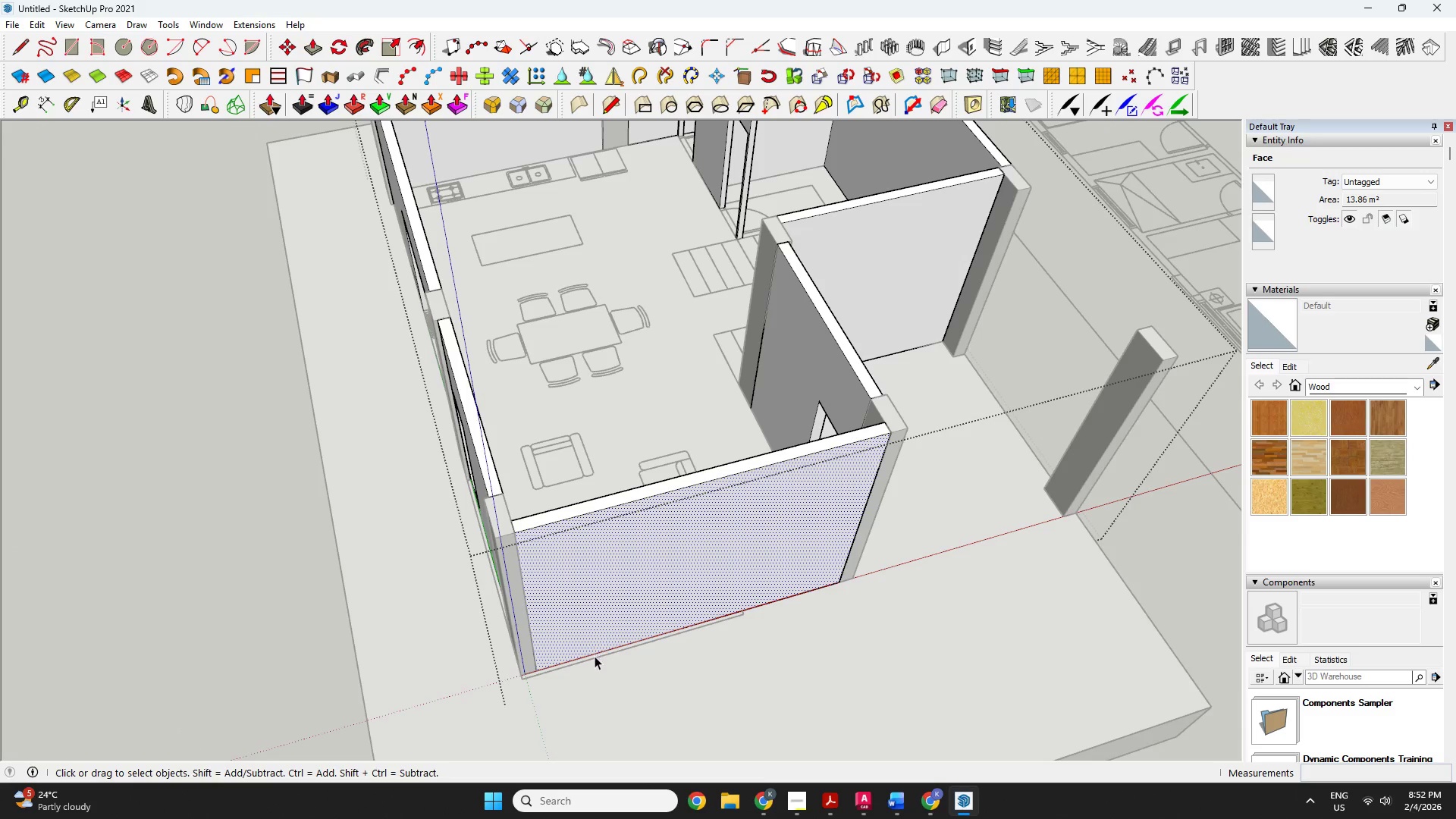 
key(L)
 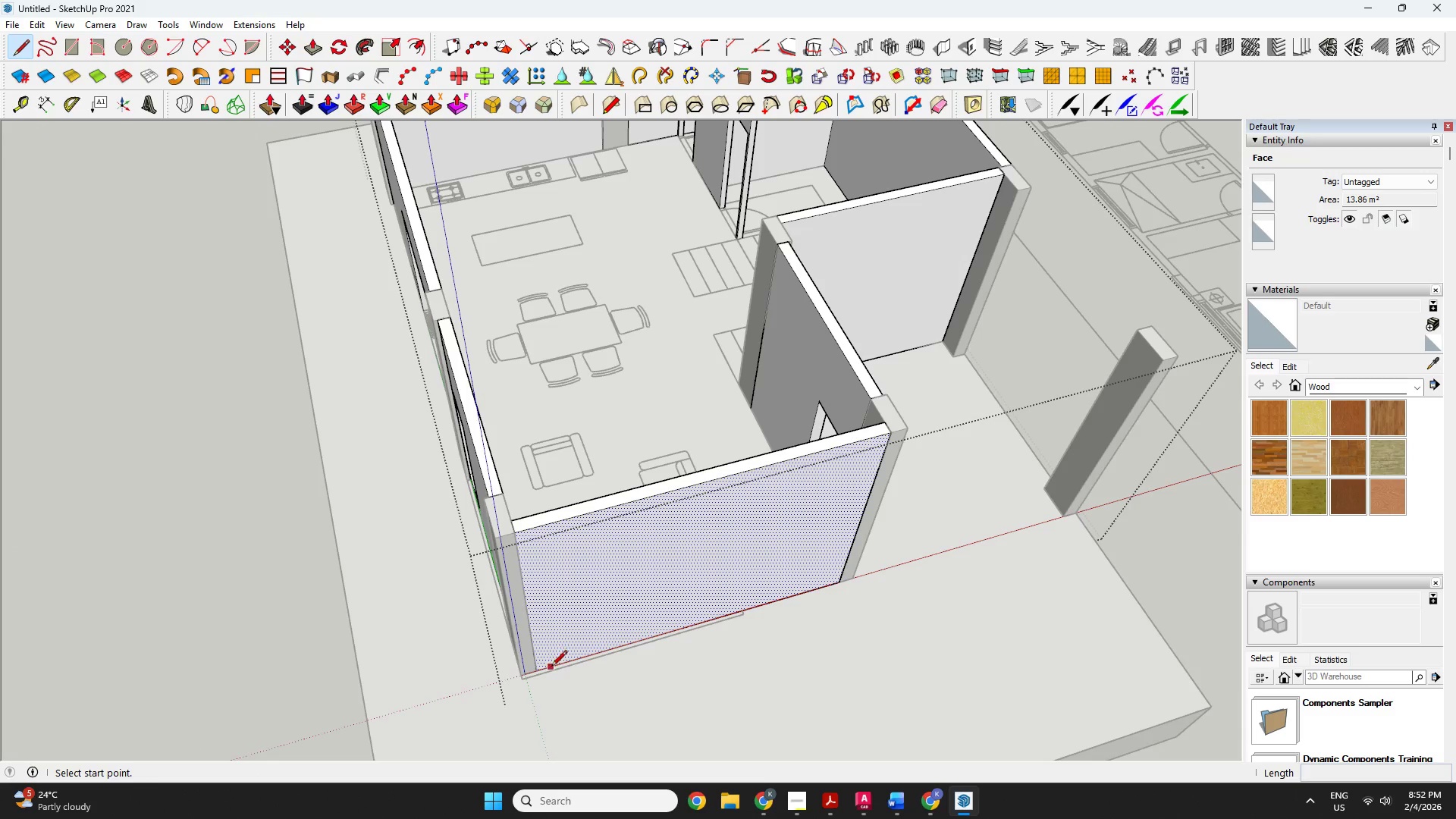 
scroll: coordinate [553, 665], scroll_direction: up, amount: 10.0
 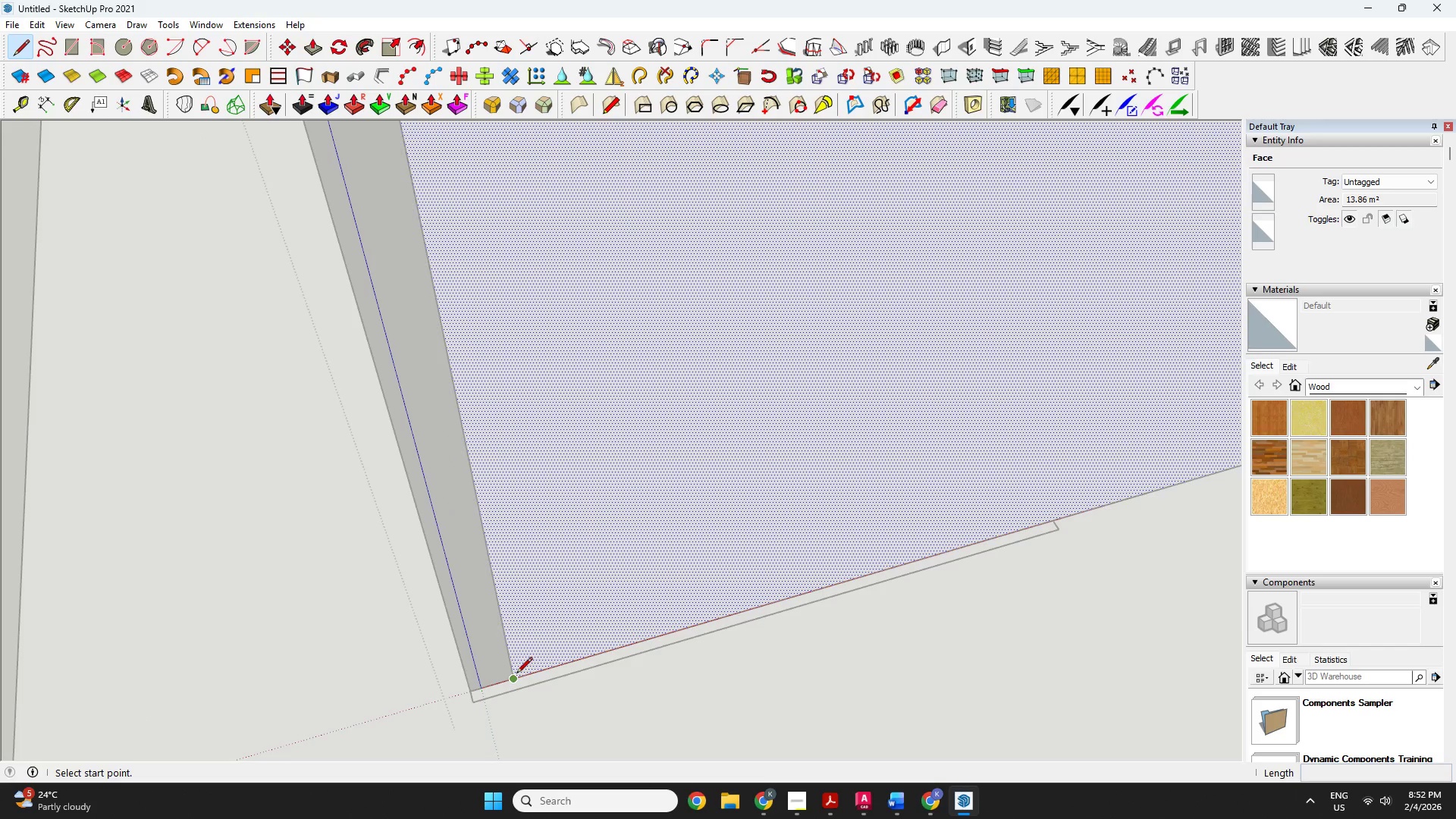 
left_click([513, 676])
 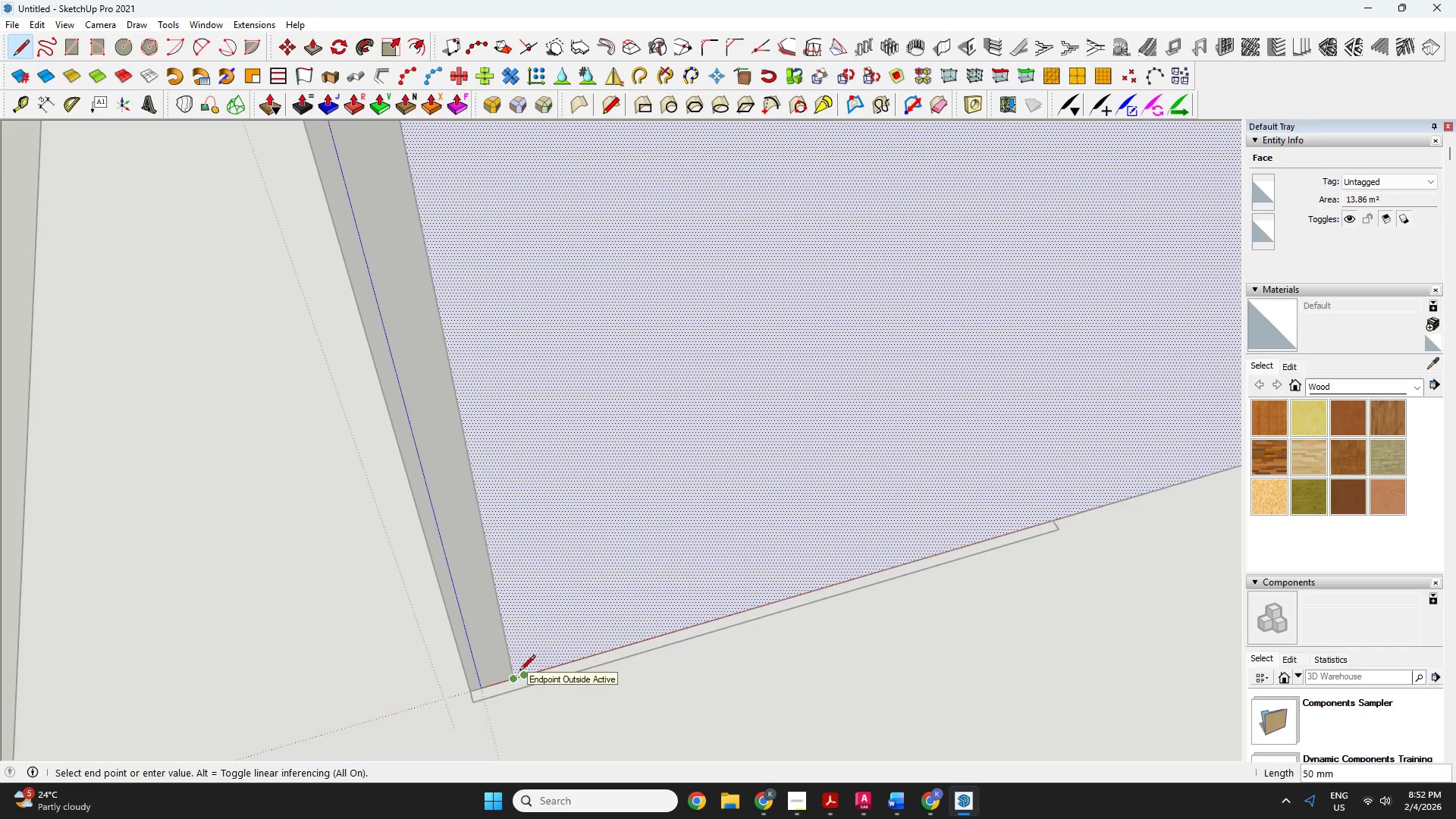 
scroll: coordinate [814, 588], scroll_direction: down, amount: 7.0
 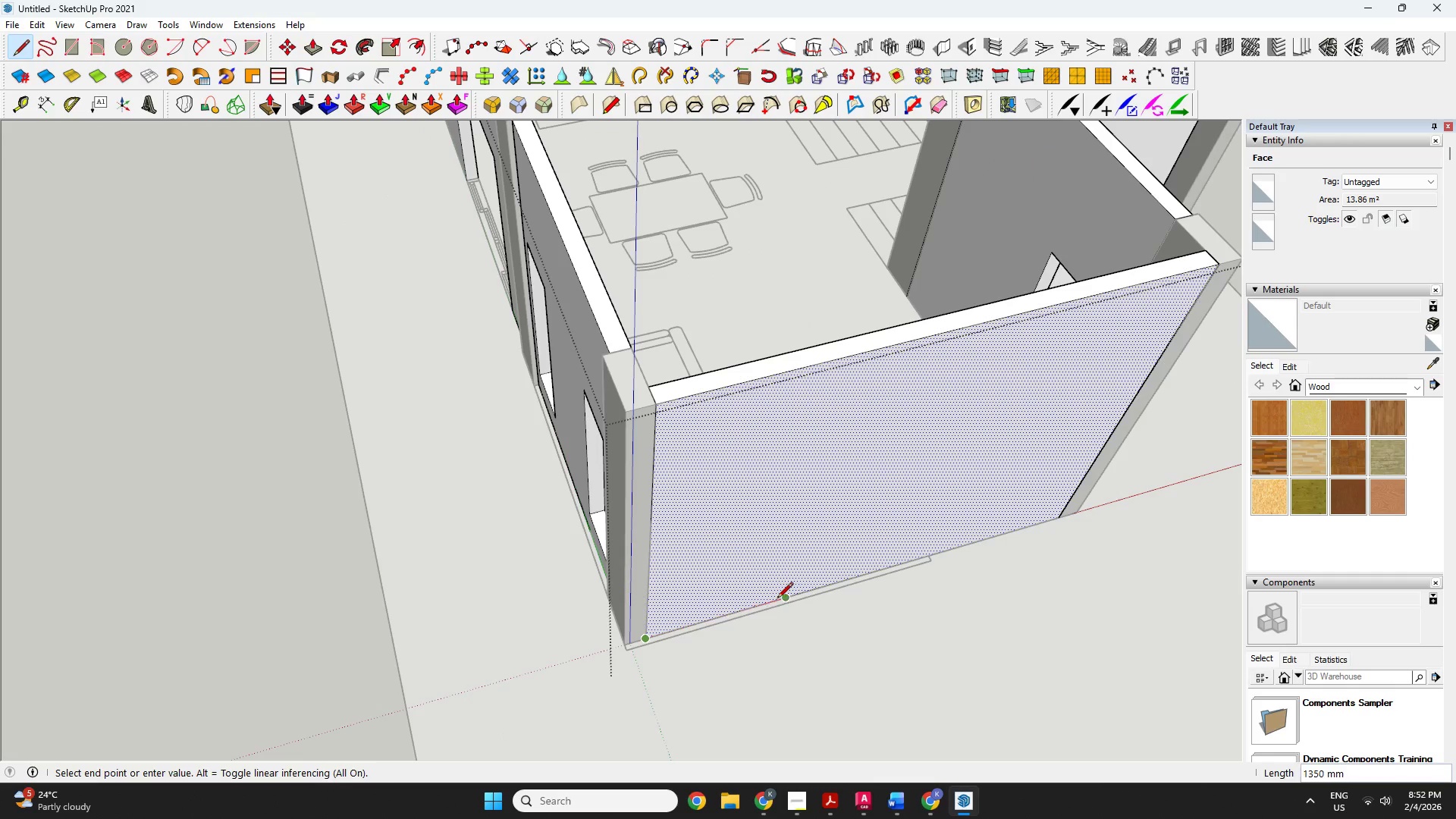 
key(Space)
 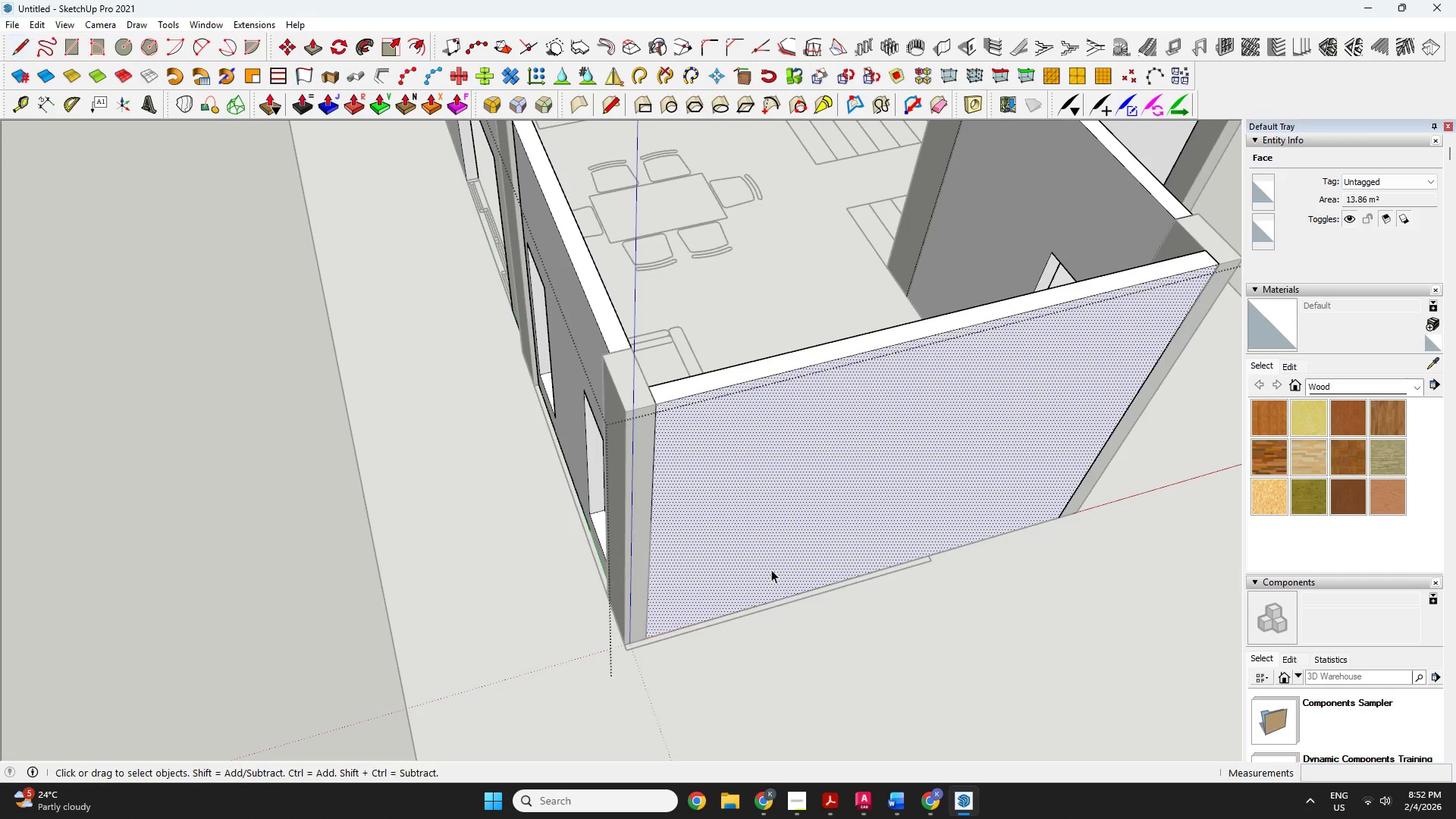 
key(Escape)
 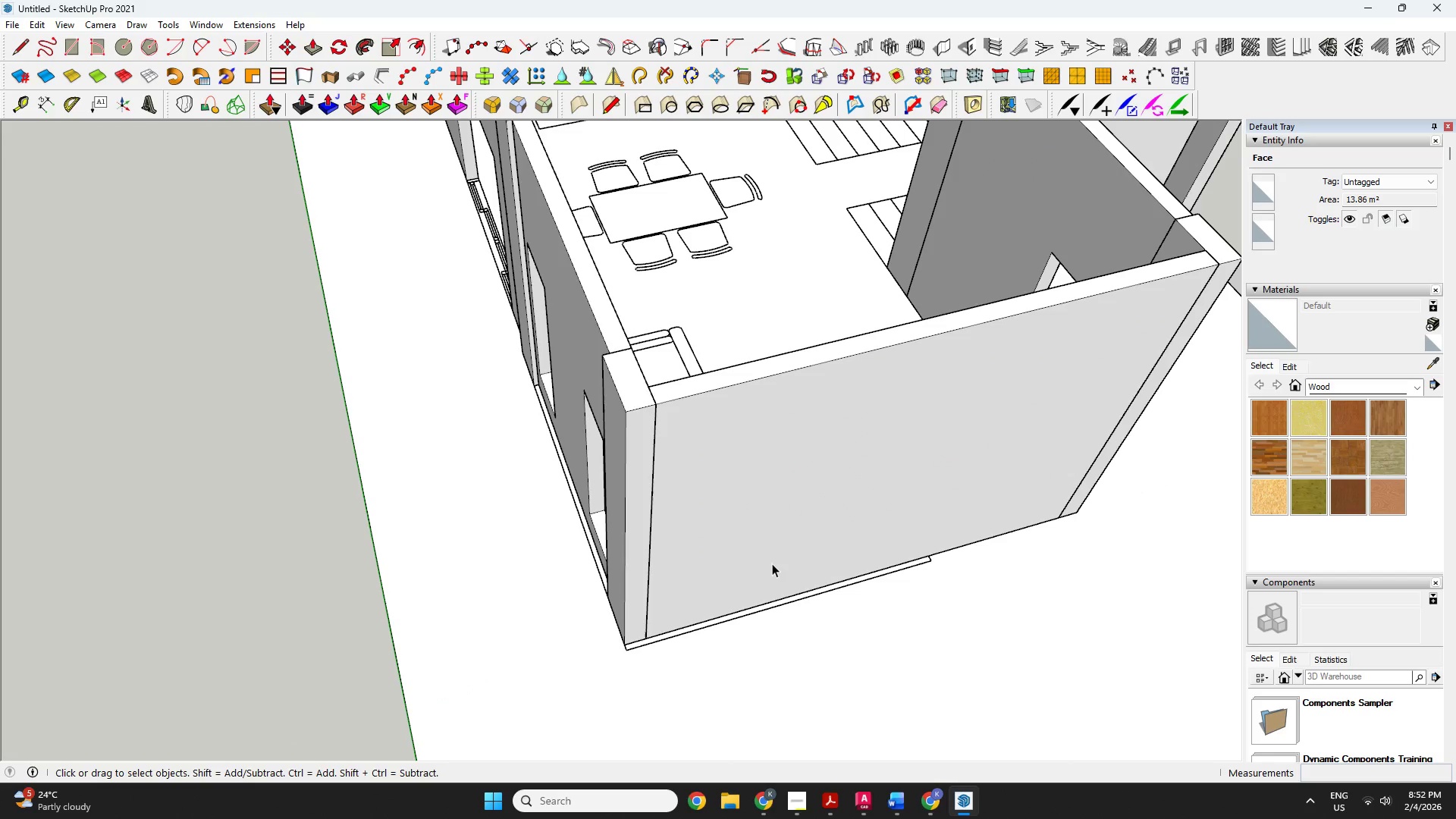 
left_click([772, 563])
 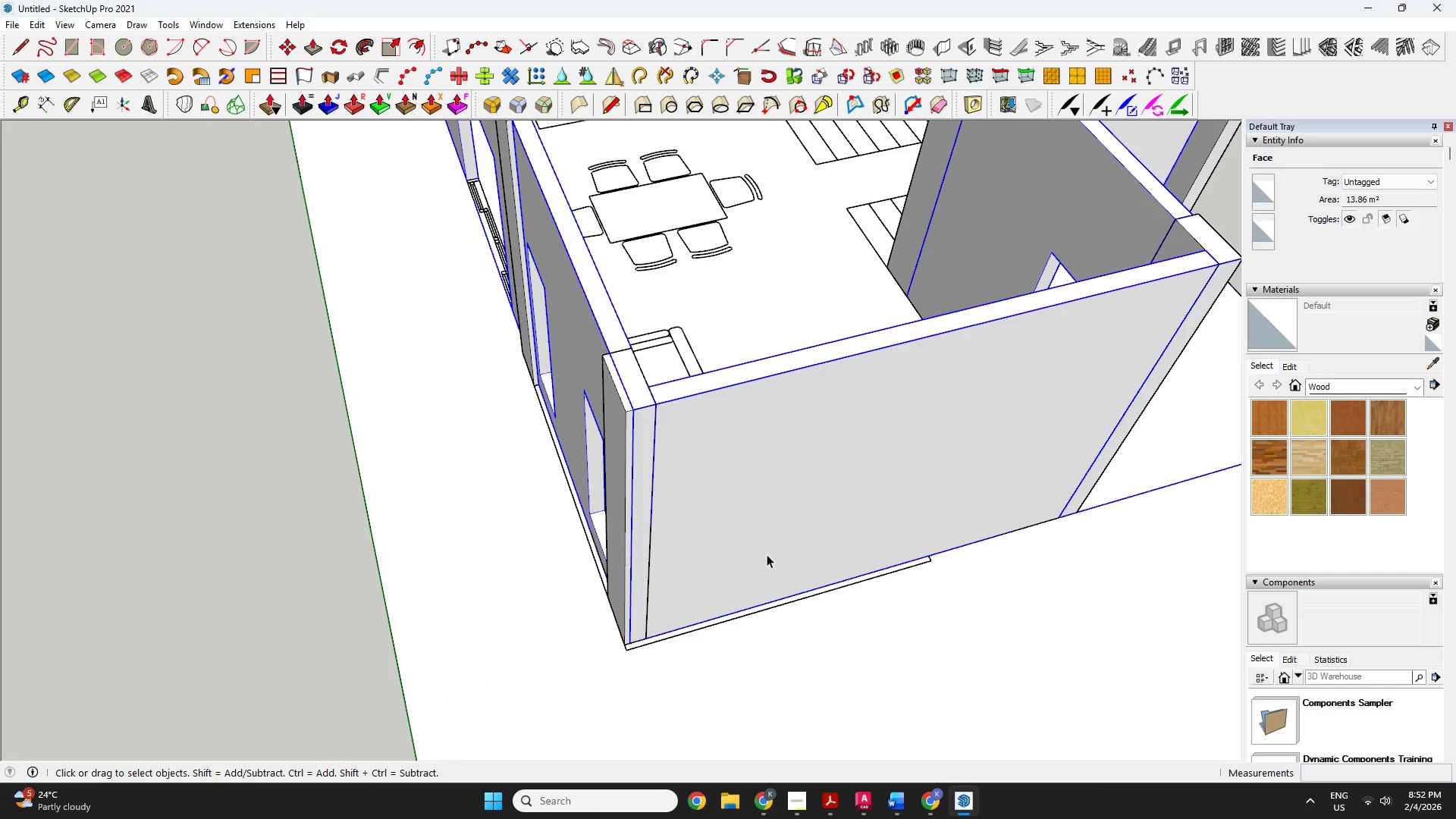 
double_click([767, 554])
 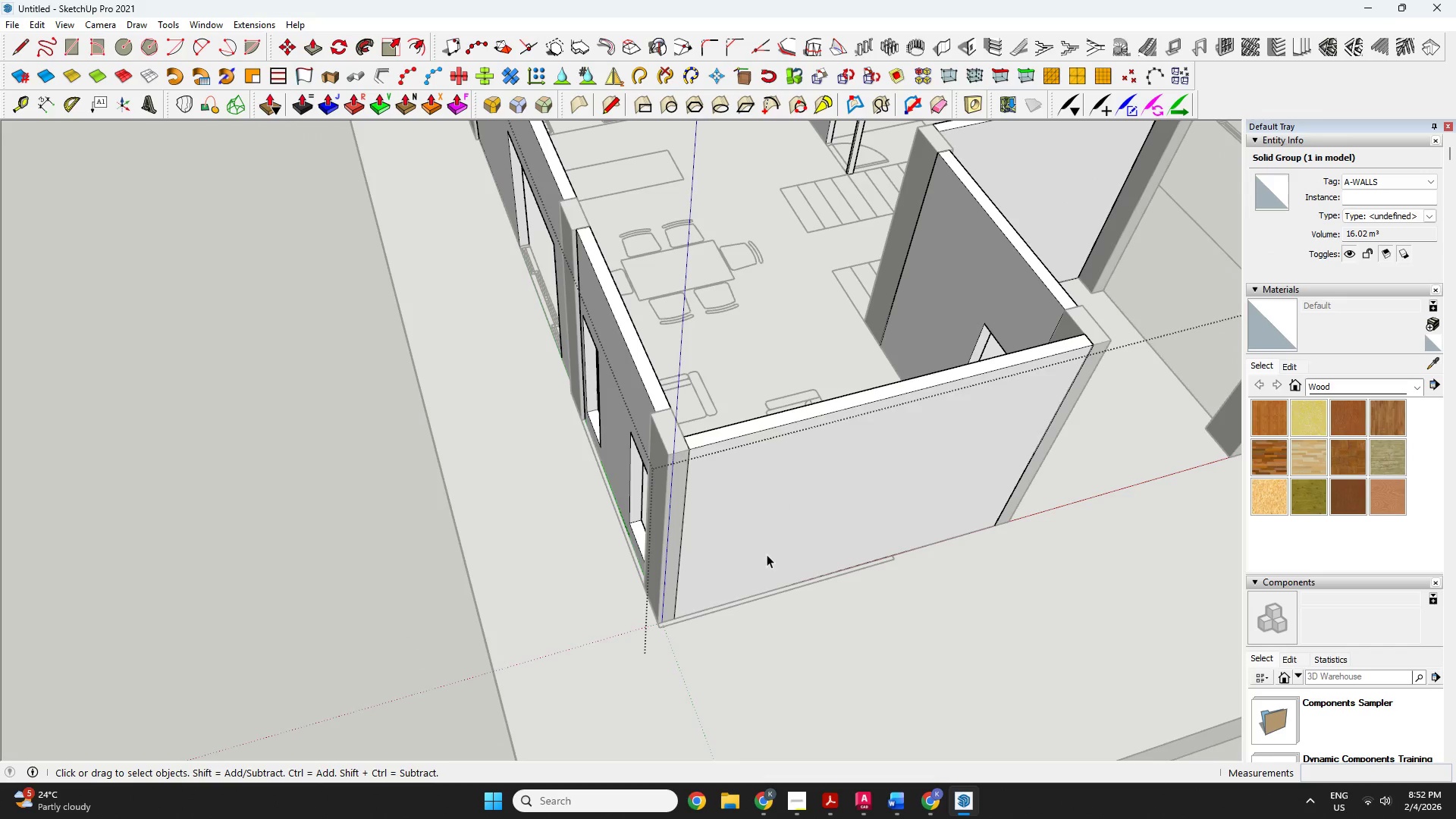 
triple_click([767, 554])
 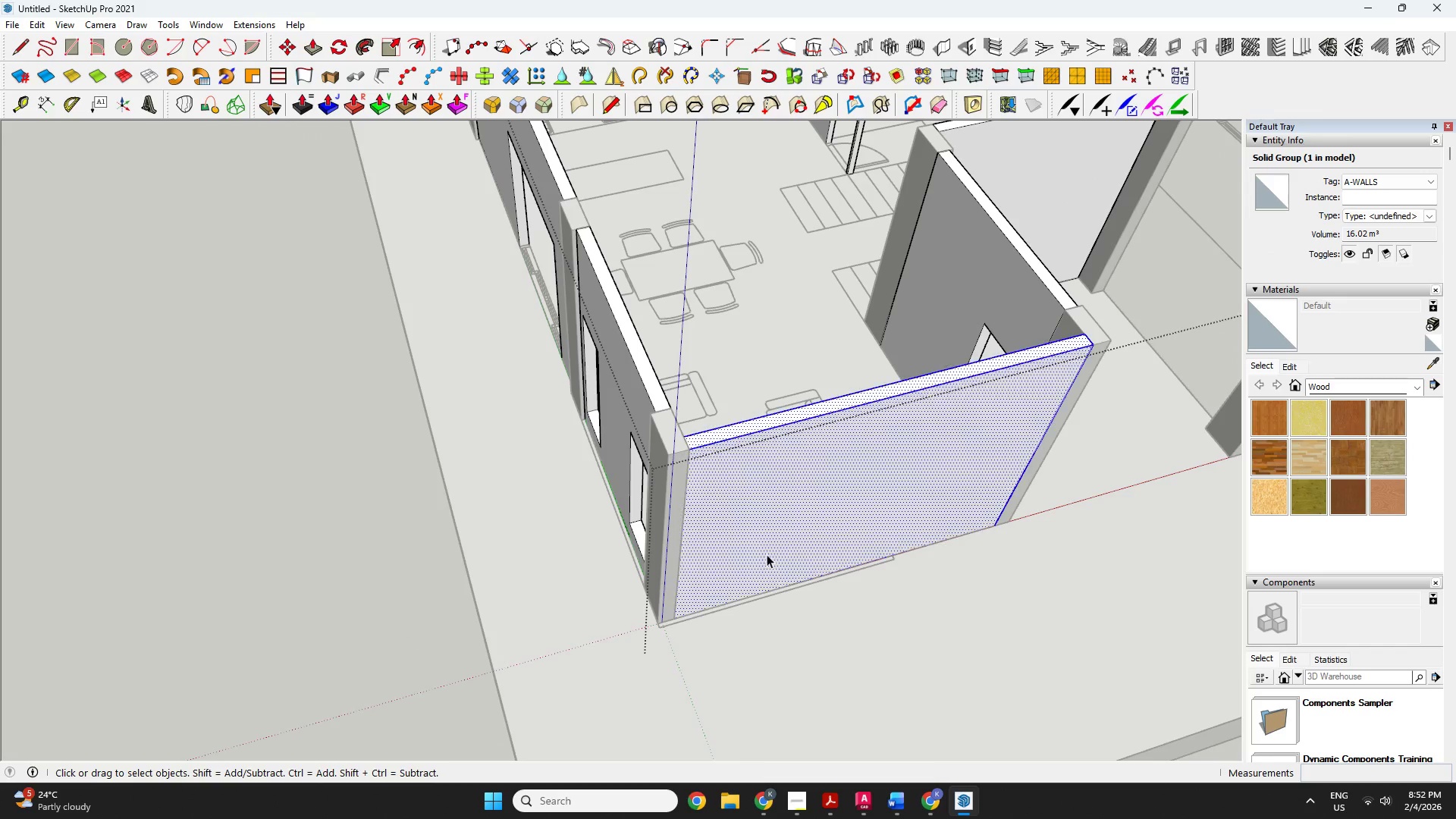 
scroll: coordinate [767, 554], scroll_direction: down, amount: 3.0
 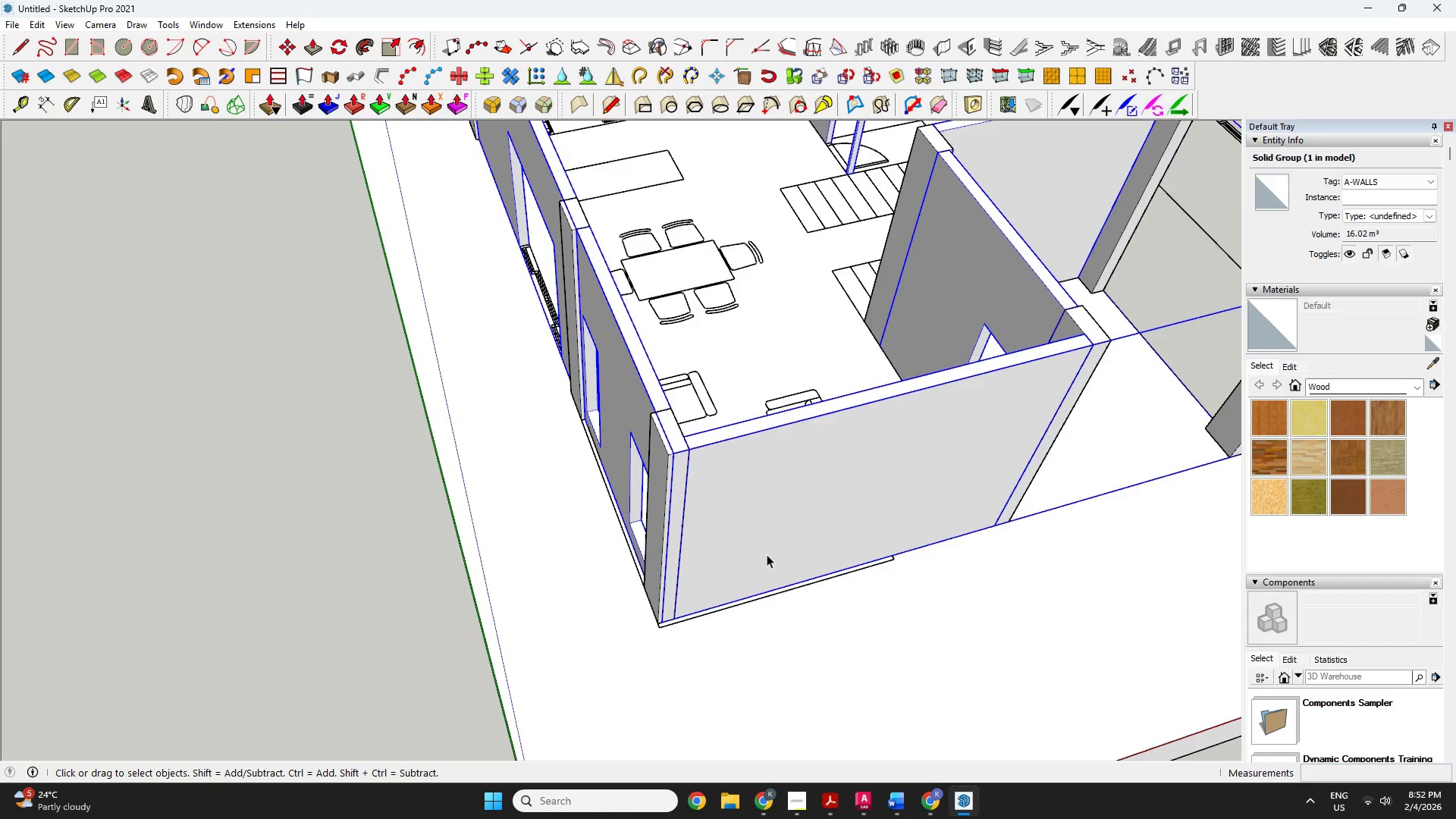 
triple_click([767, 554])
 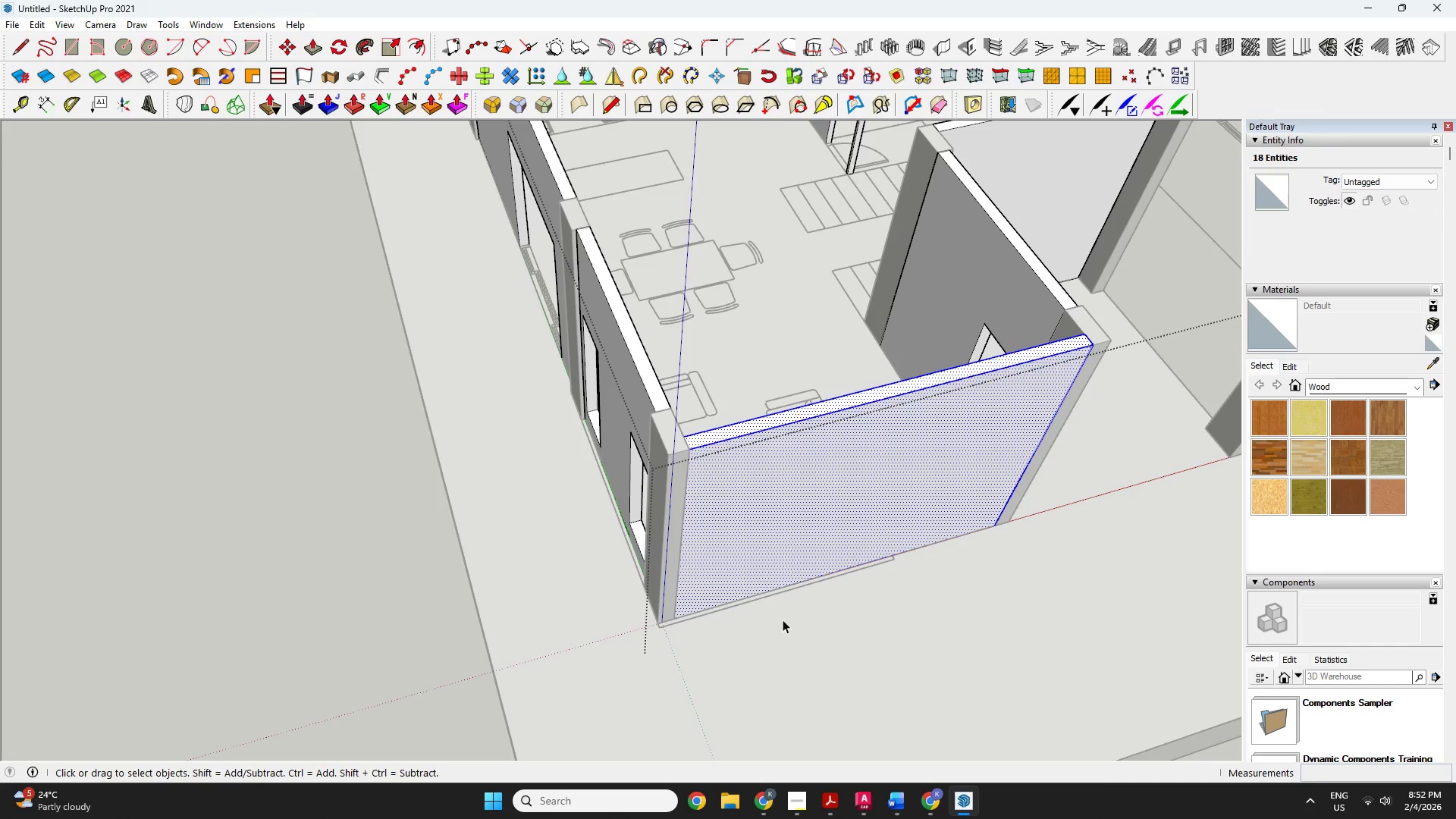 
key(M)
 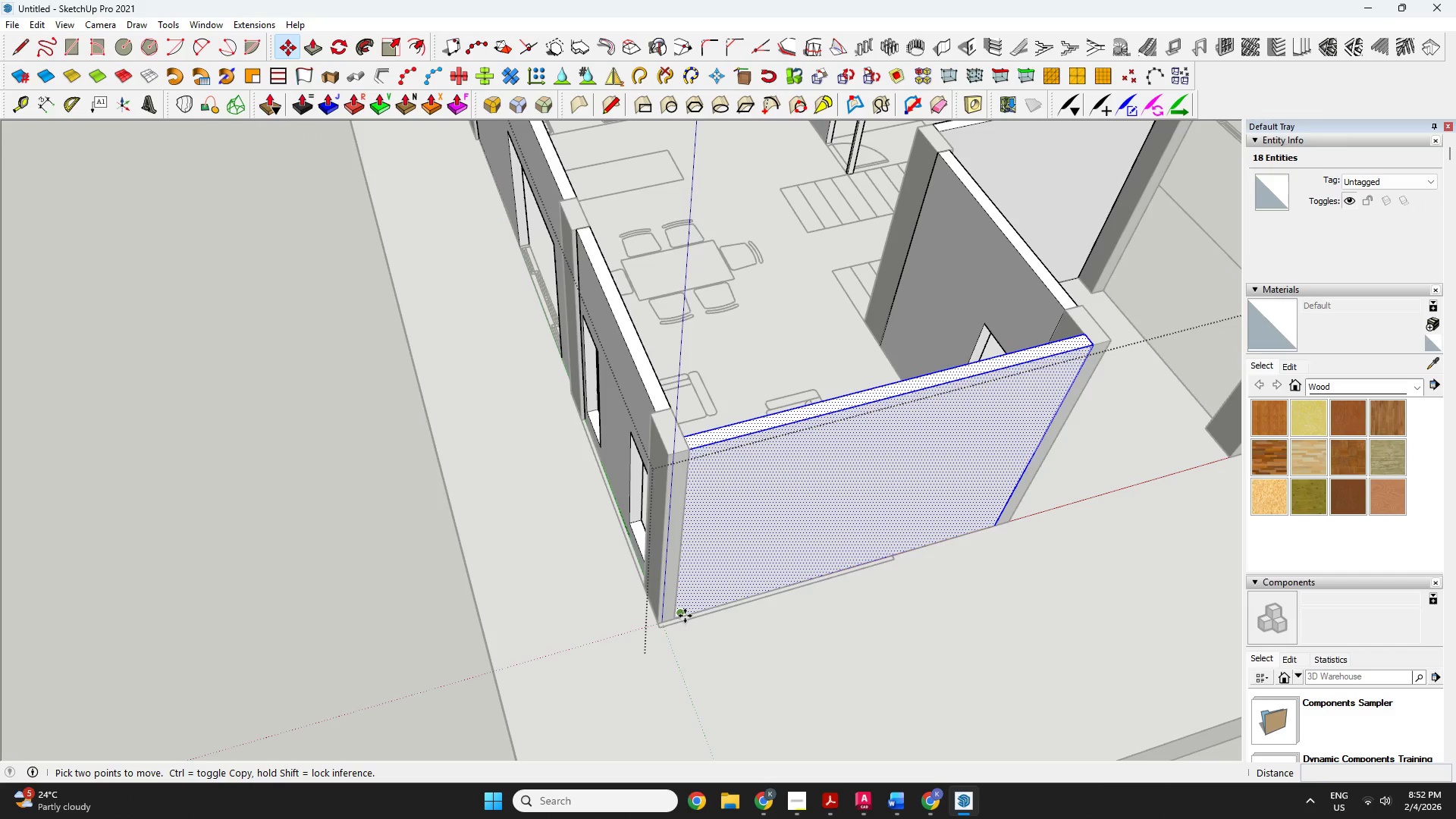 
left_click([685, 616])
 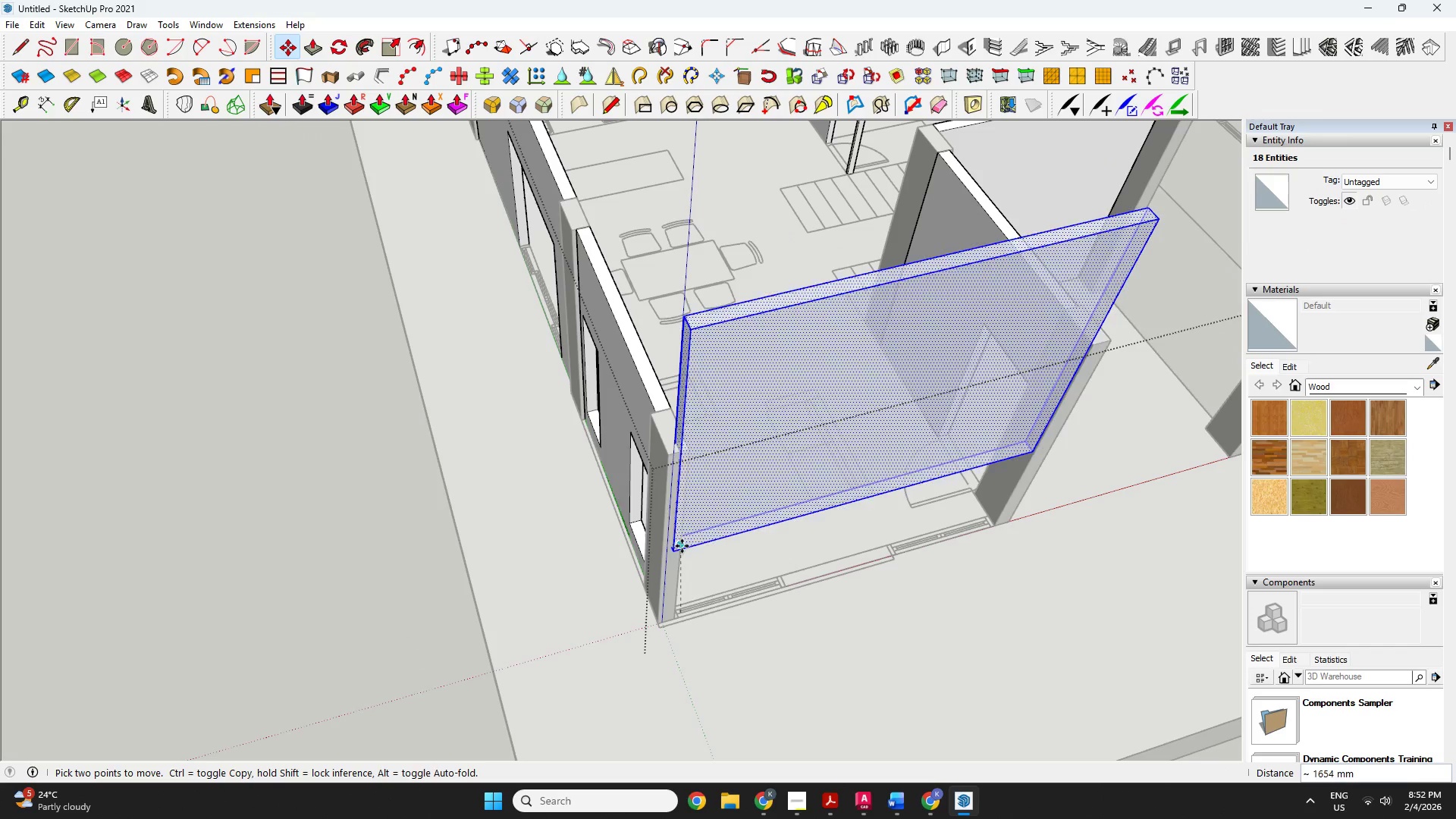 
scroll: coordinate [691, 605], scroll_direction: up, amount: 10.0
 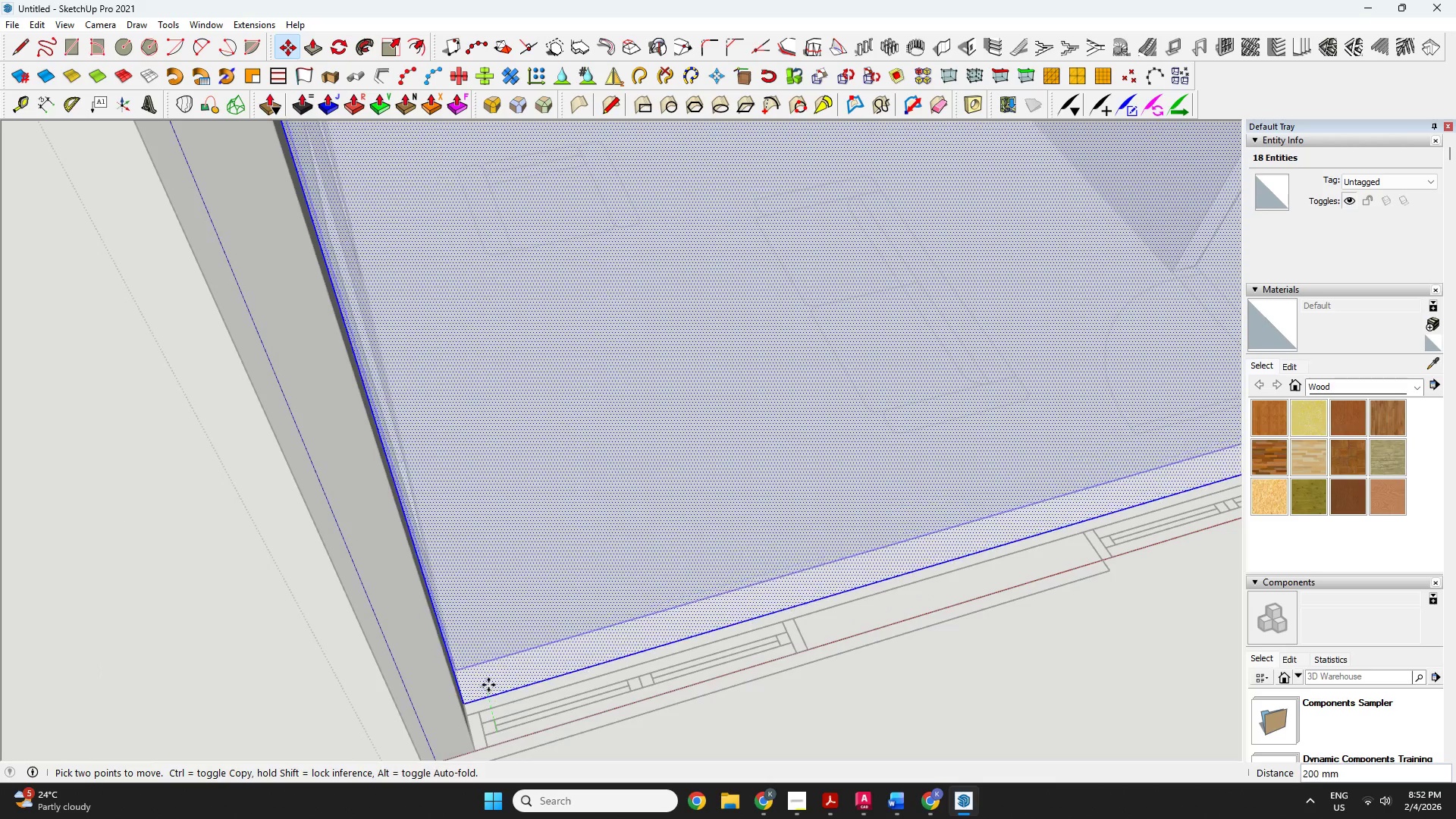 
key(Escape)
 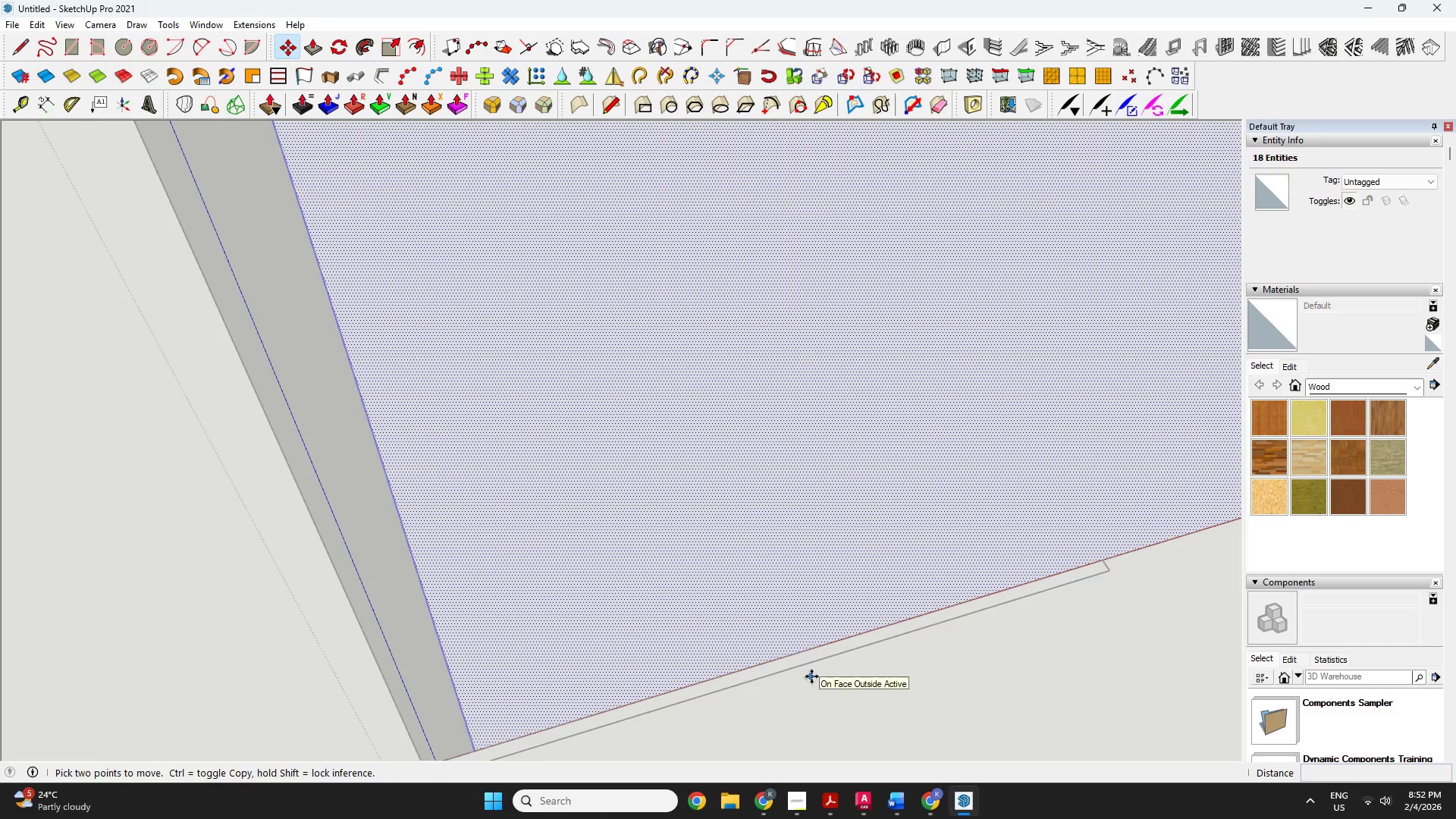 
key(L)
 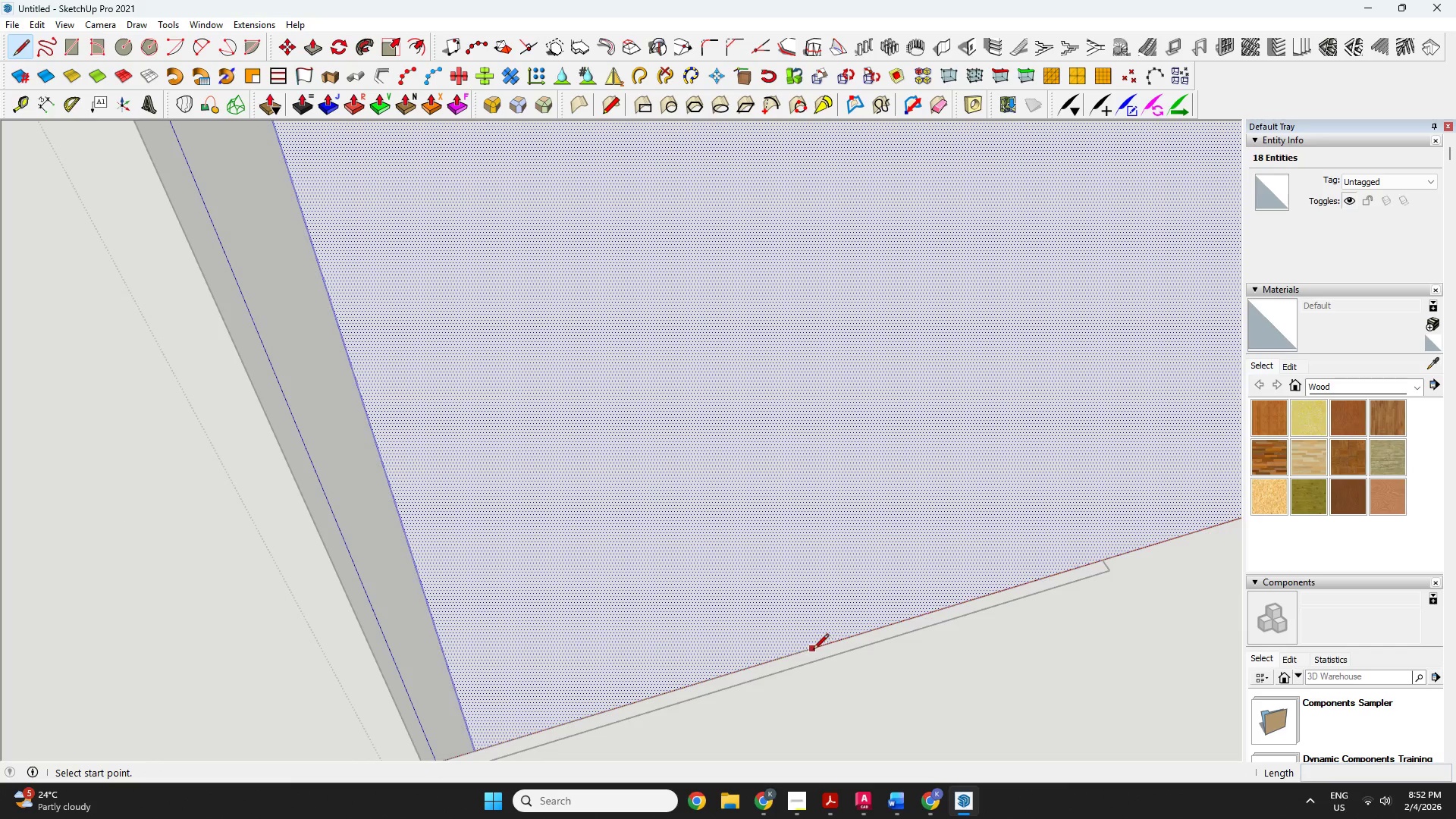 
left_click([805, 653])
 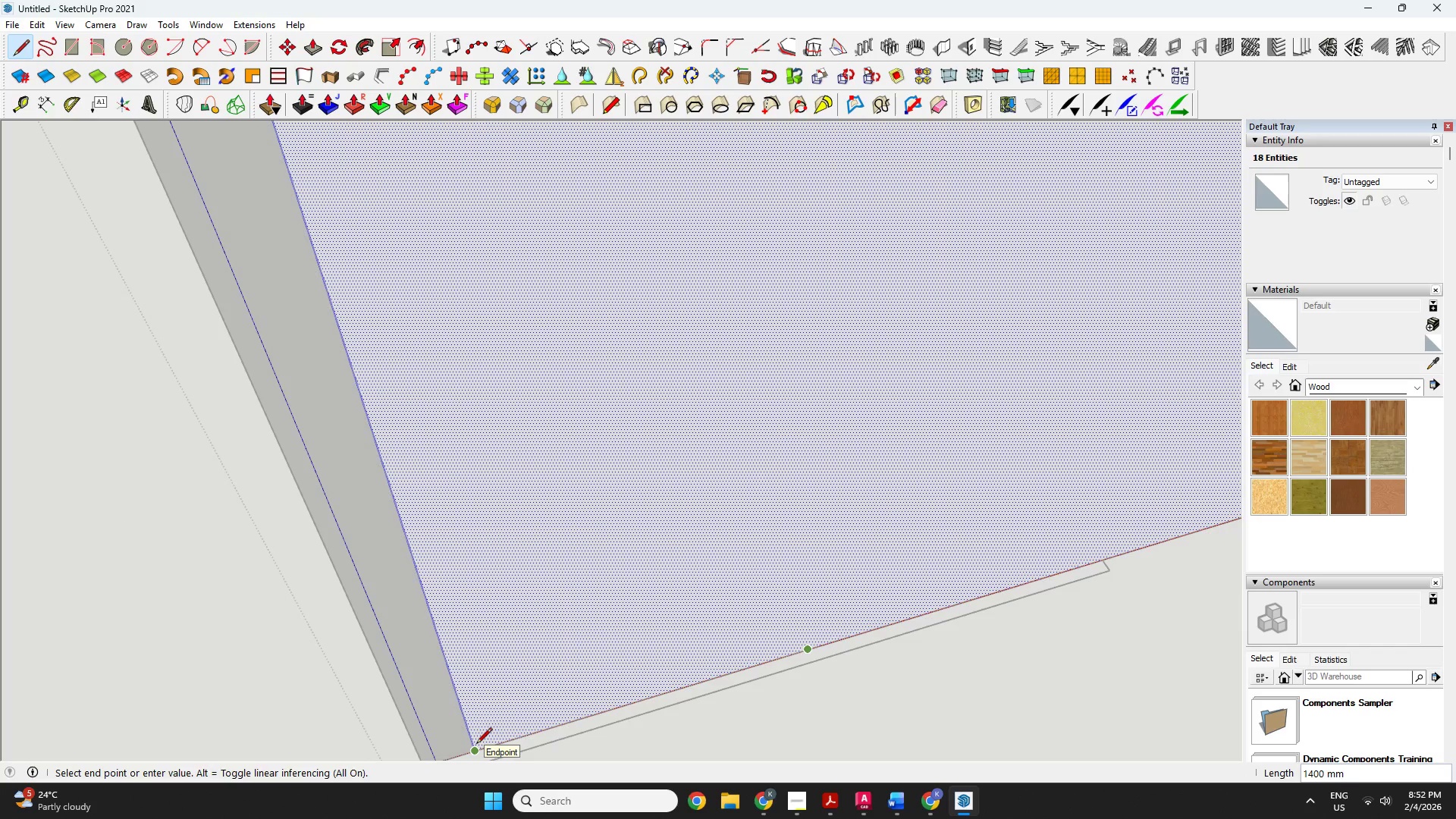 
scroll: coordinate [661, 554], scroll_direction: down, amount: 11.0
 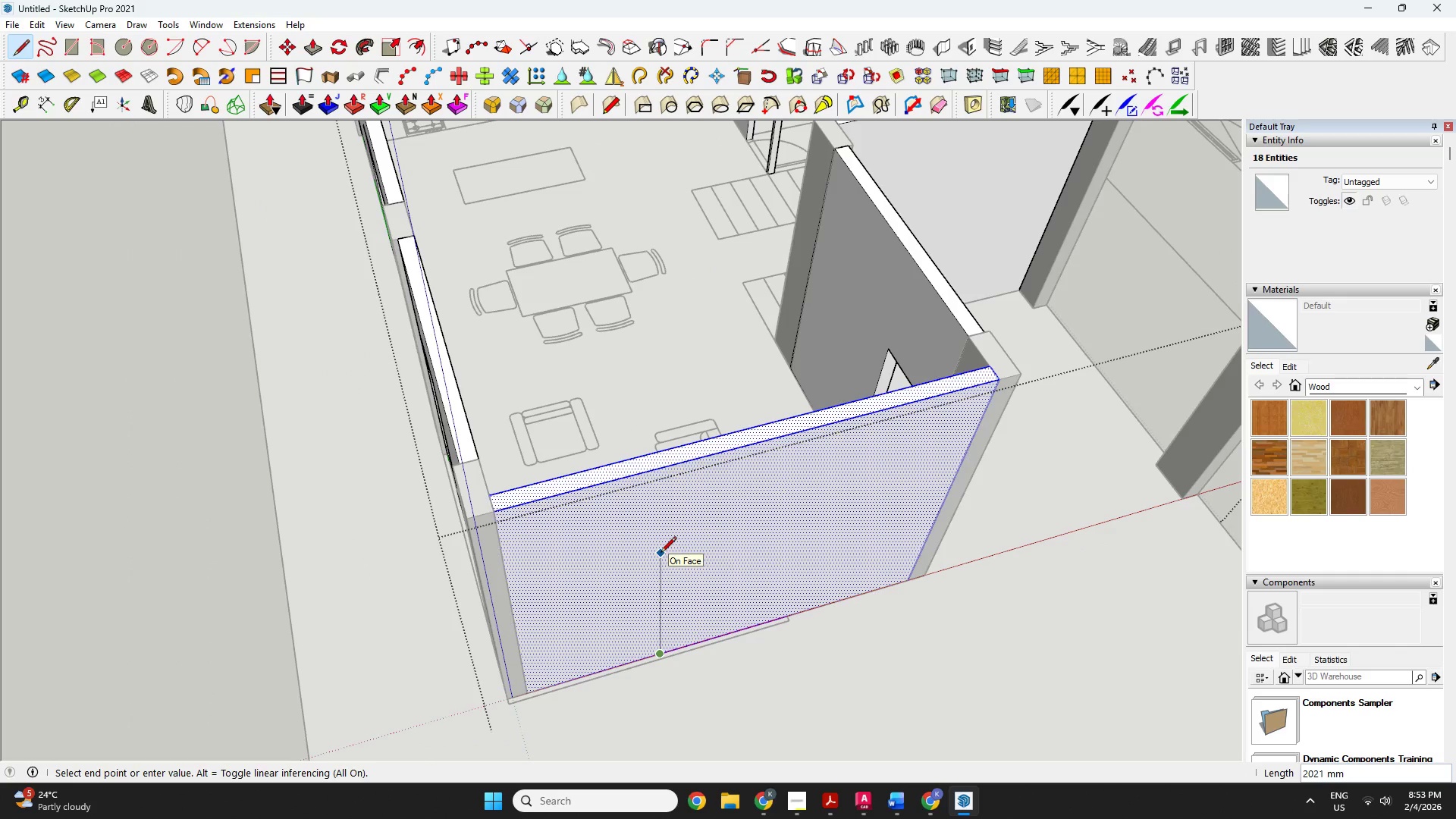 
type(300)
 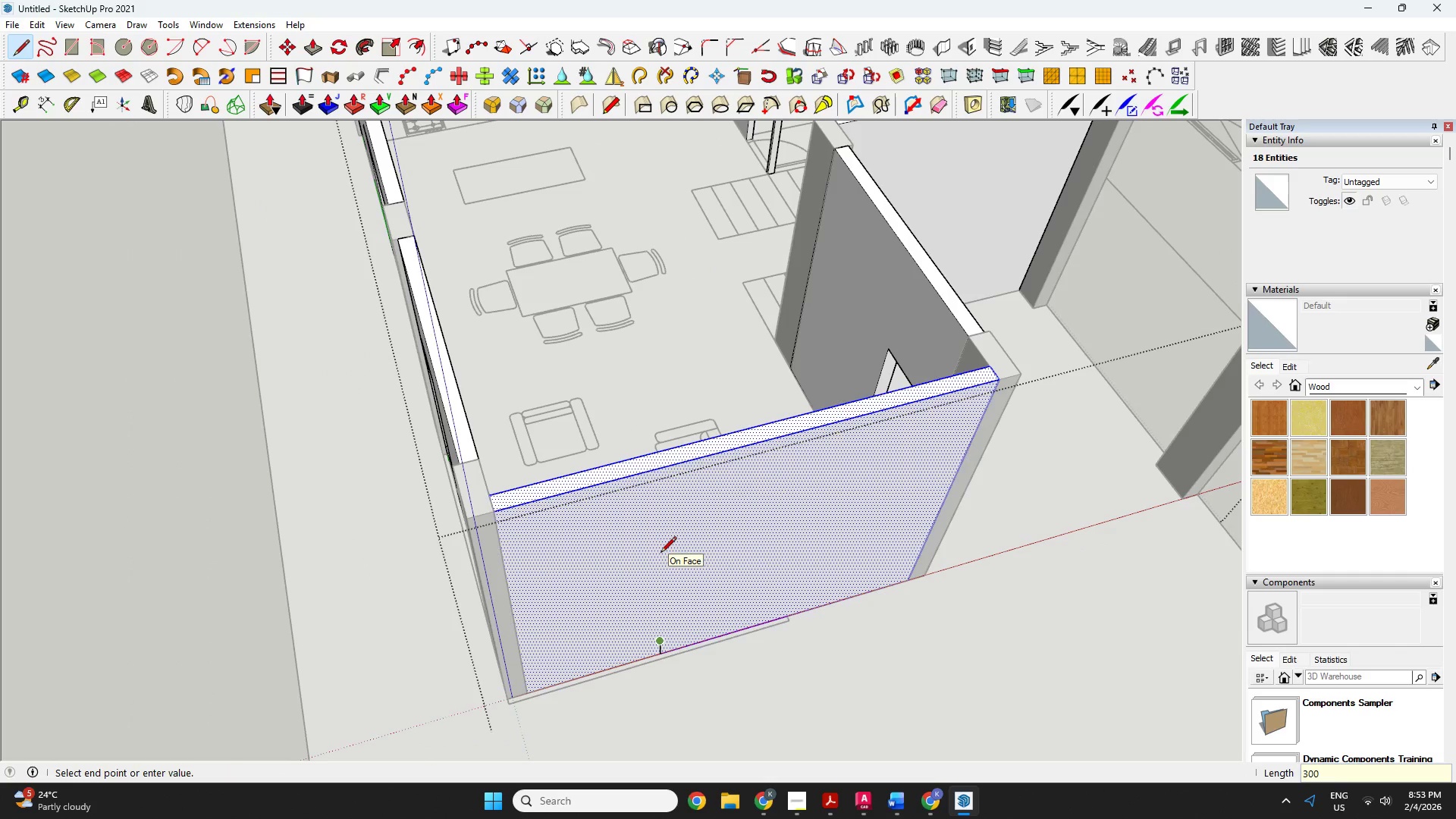 
key(Enter)
 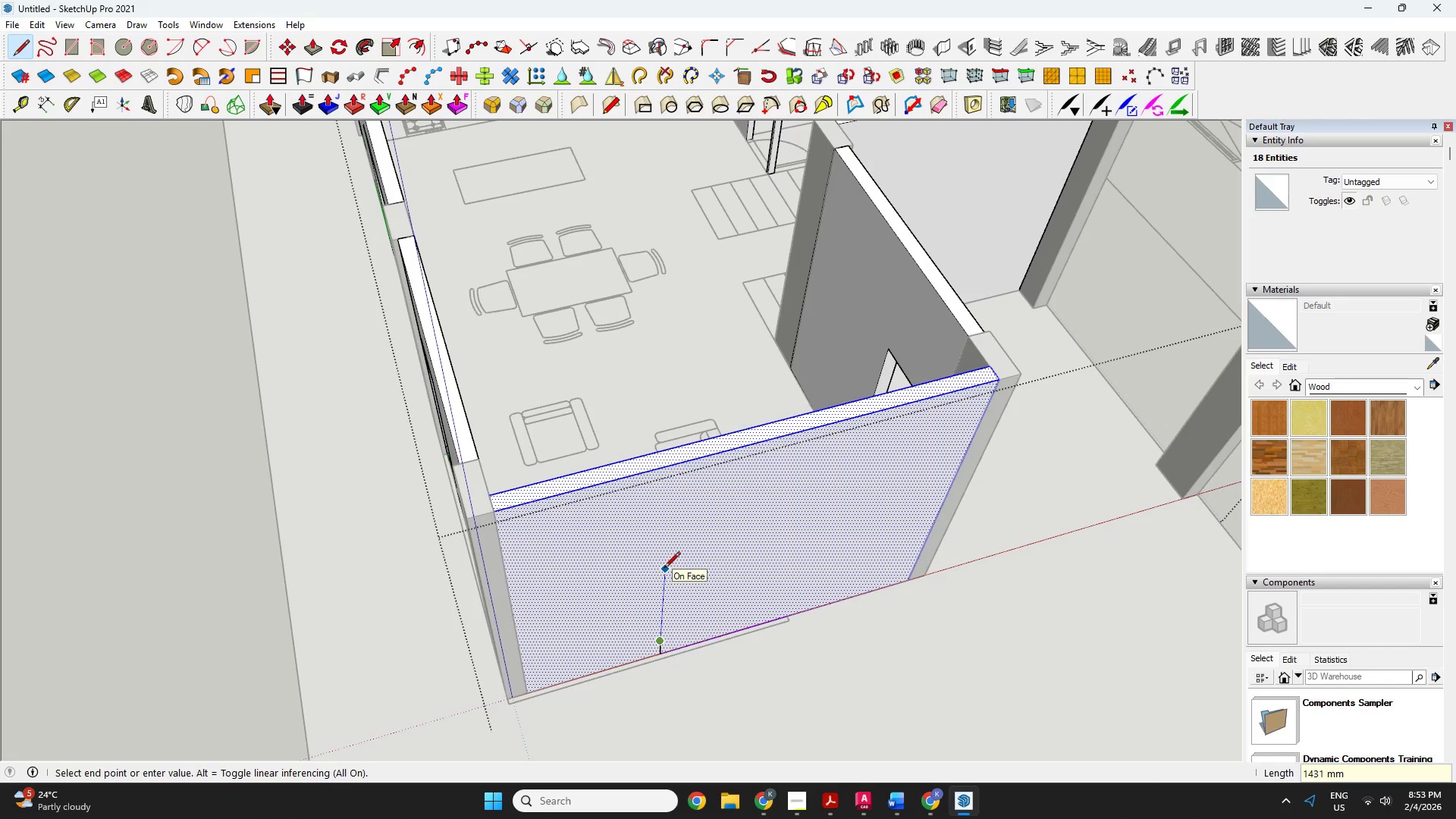 
key(R)
 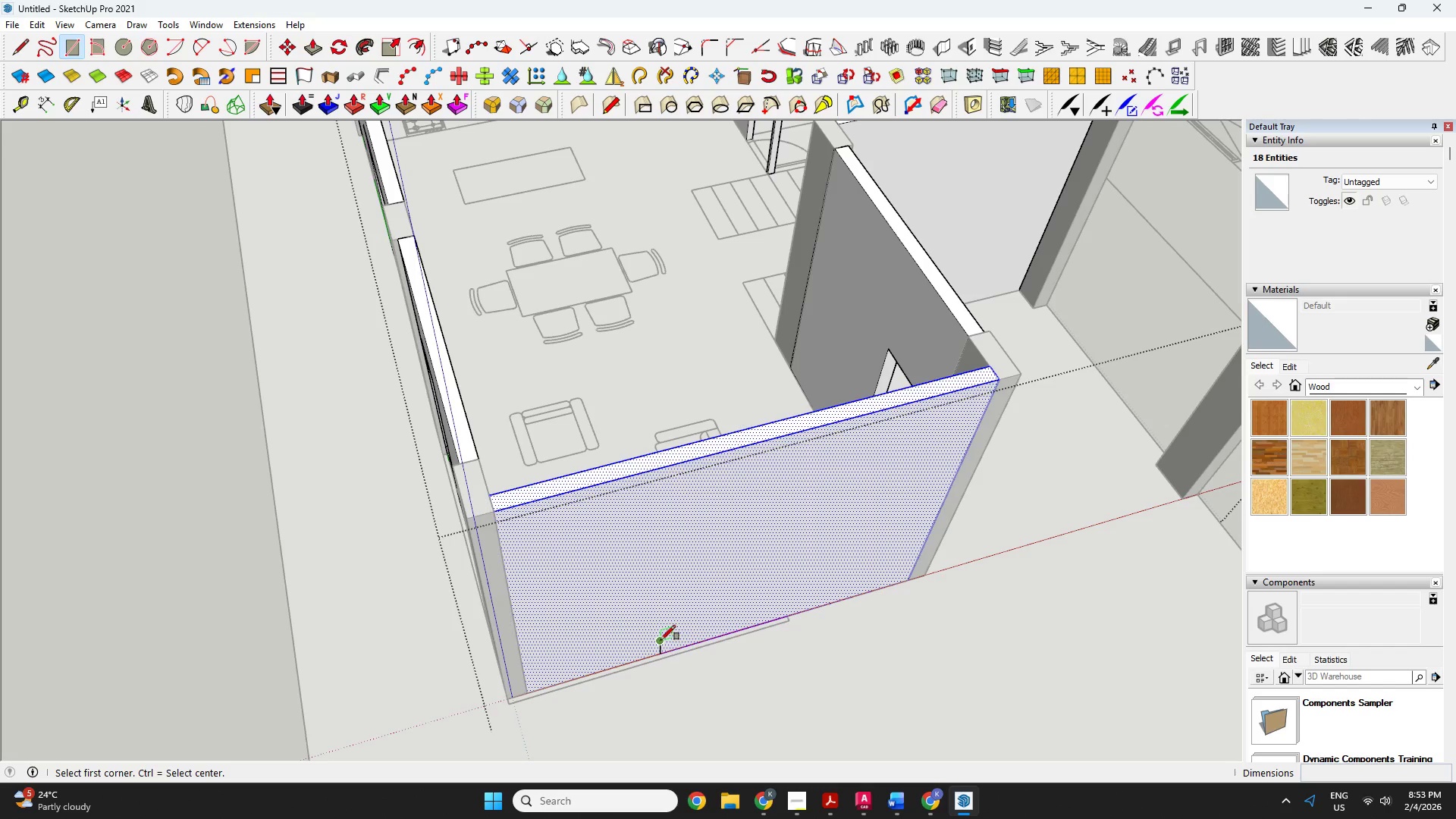 
left_click([659, 641])
 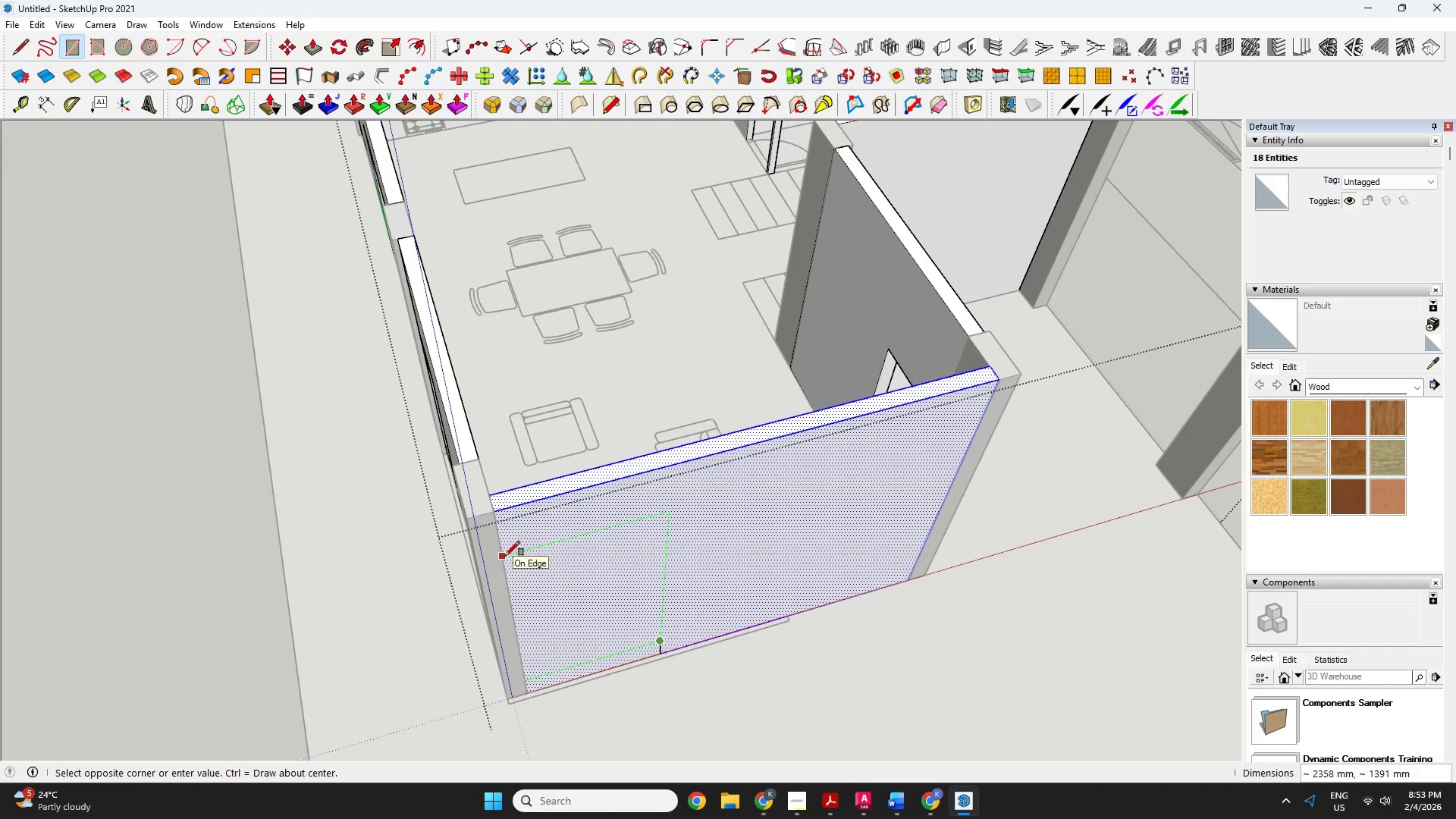 
key(ArrowUp)
 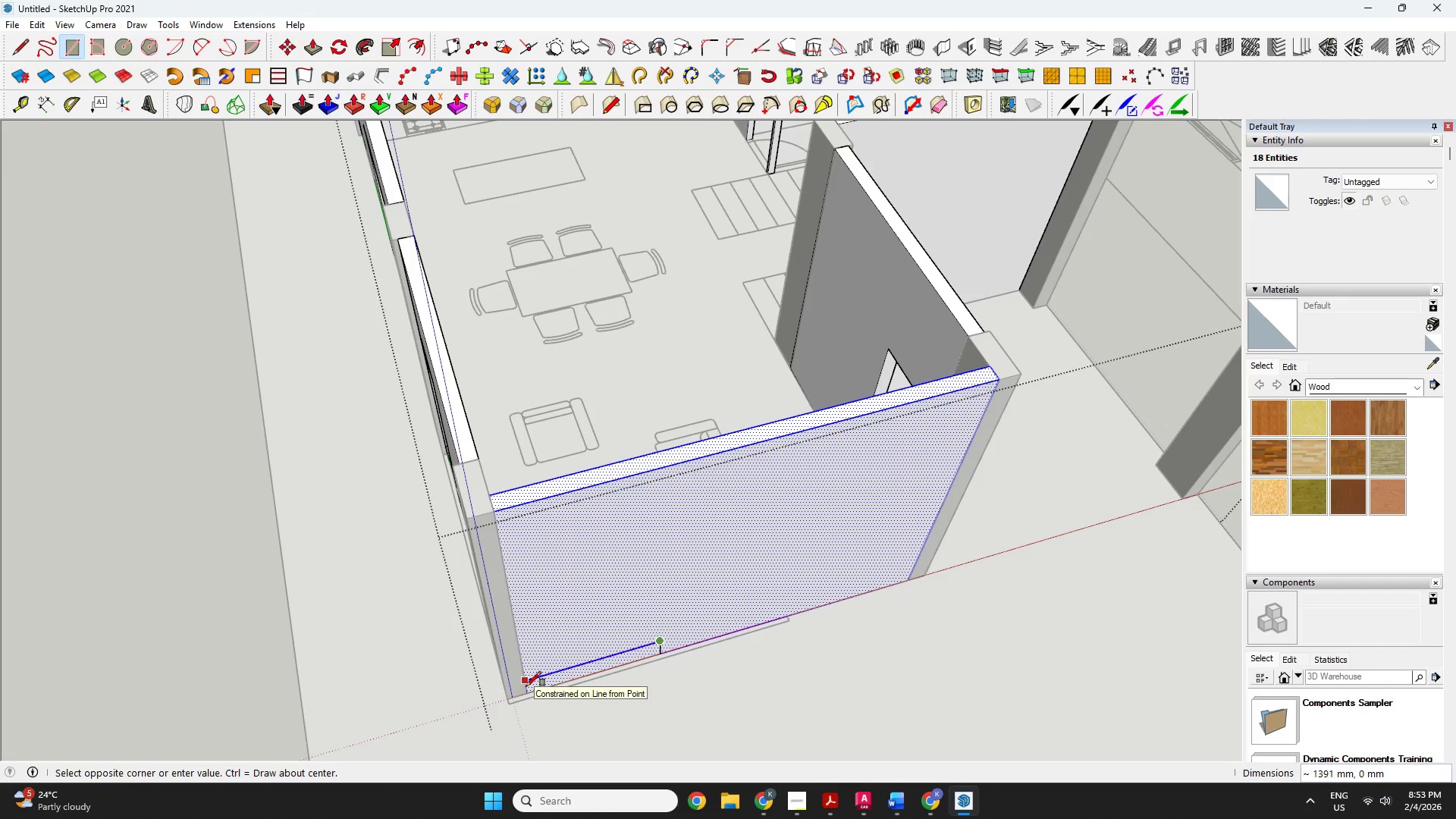 
key(Escape)
 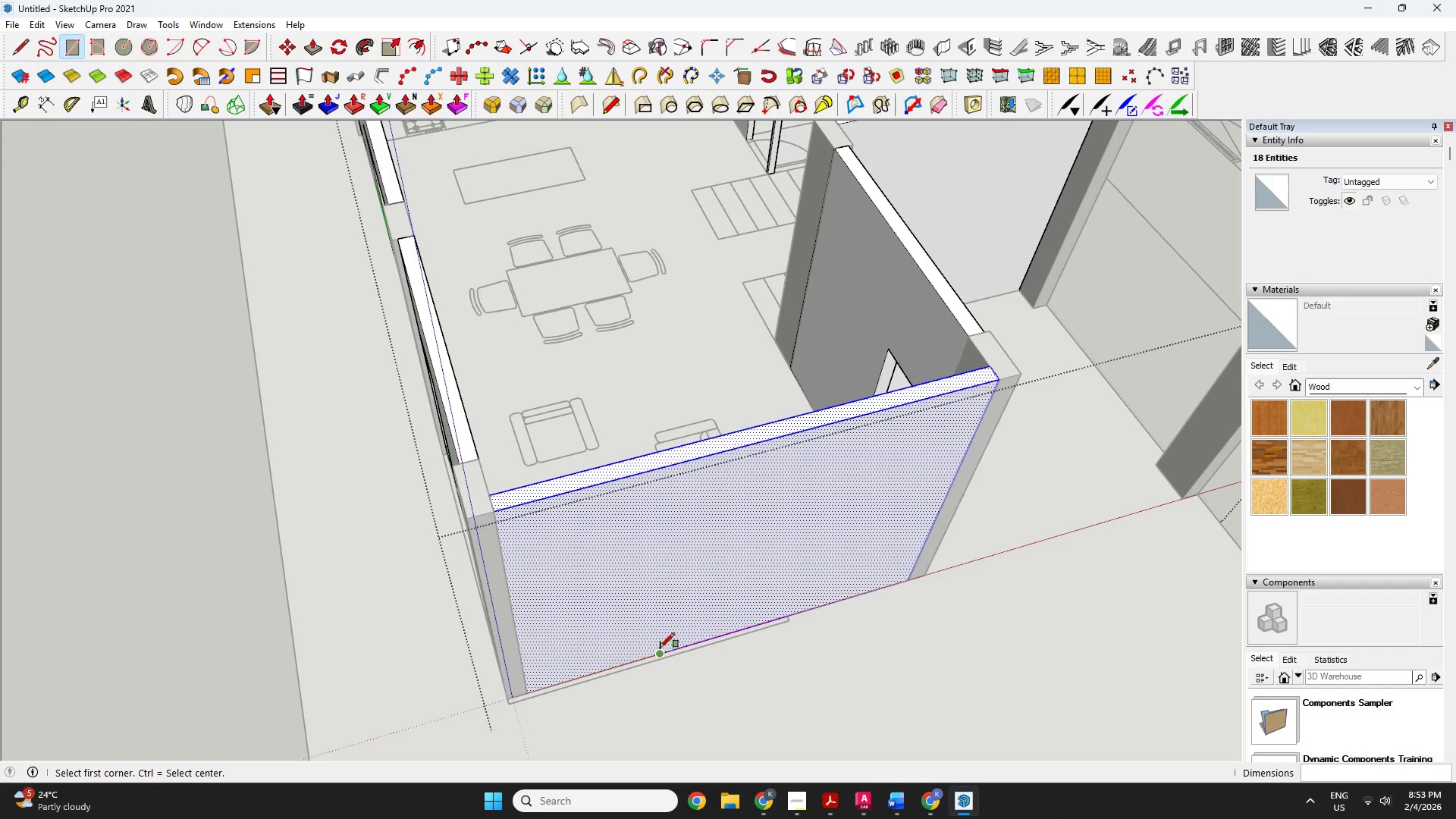 
left_click([660, 641])
 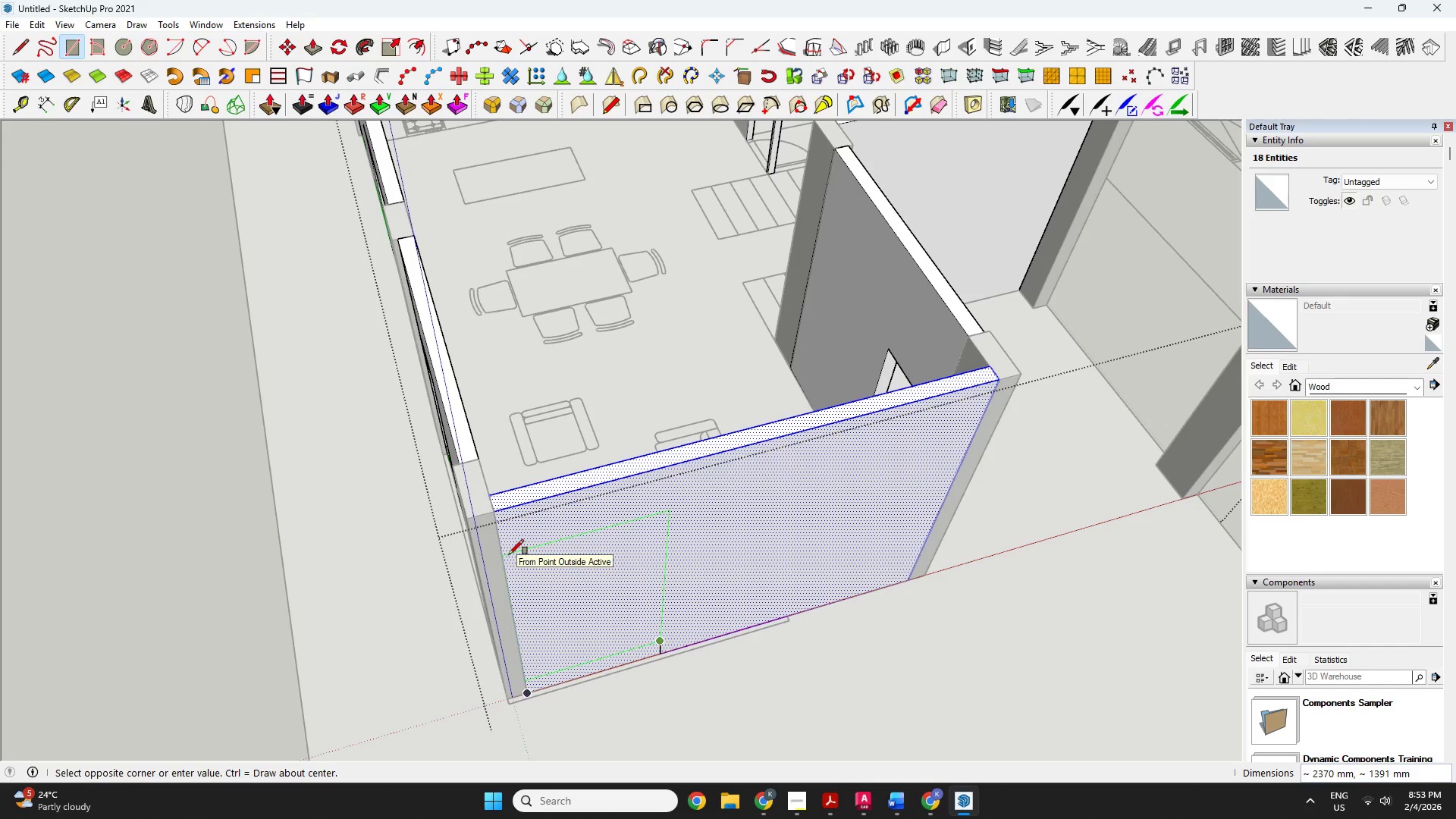 
type(2400,1400)
 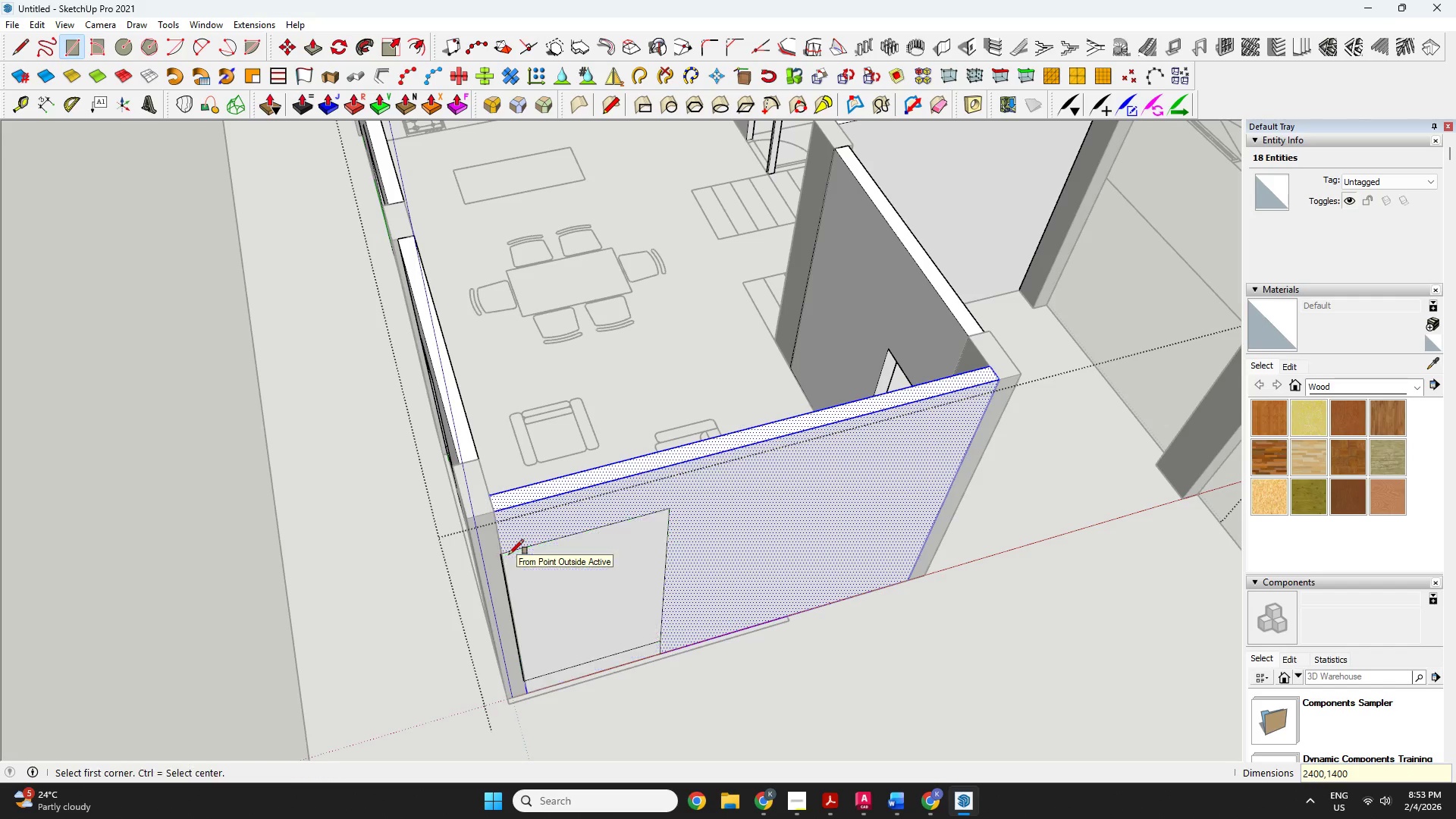 
key(Enter)
 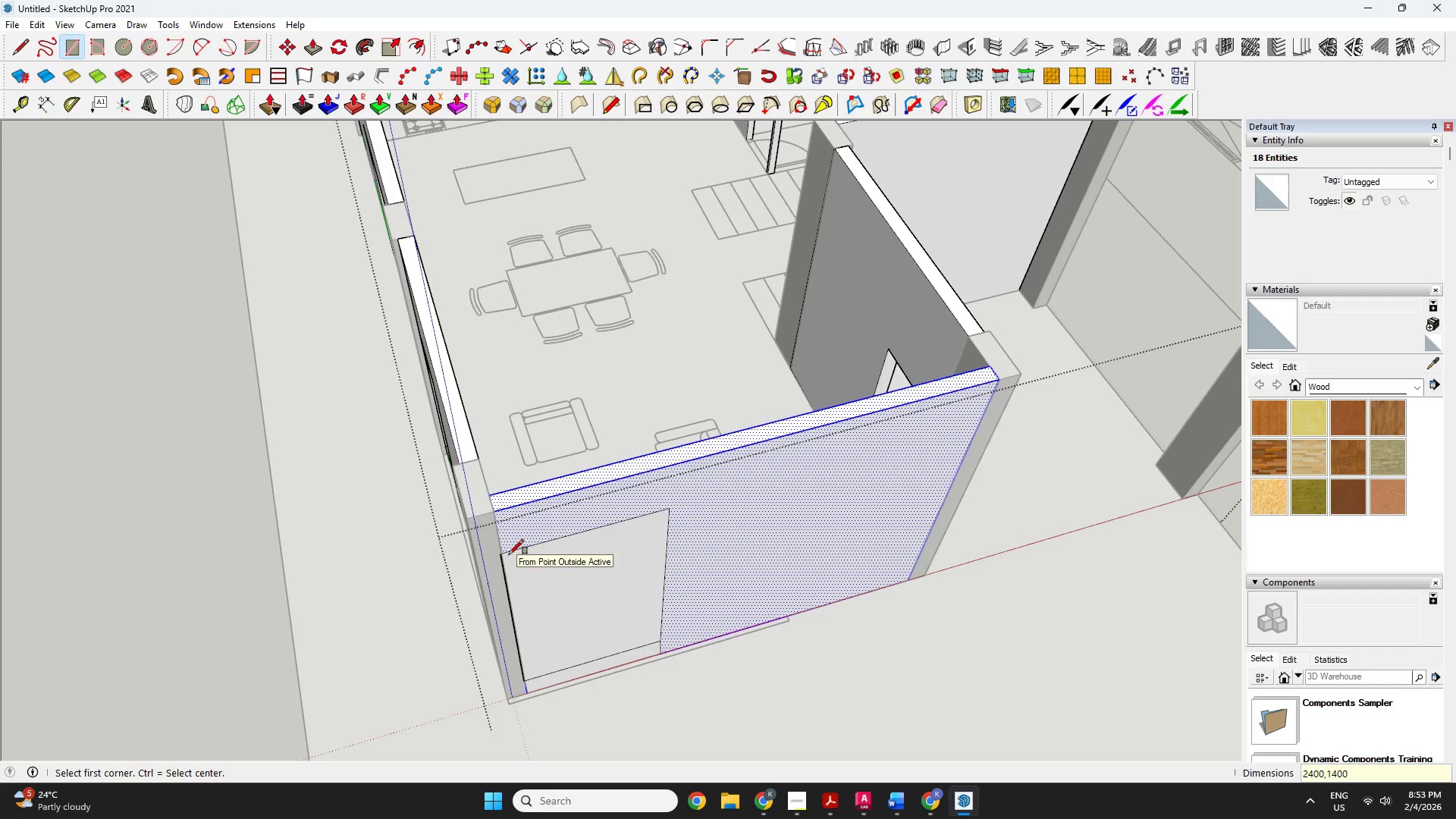 
key(Space)
 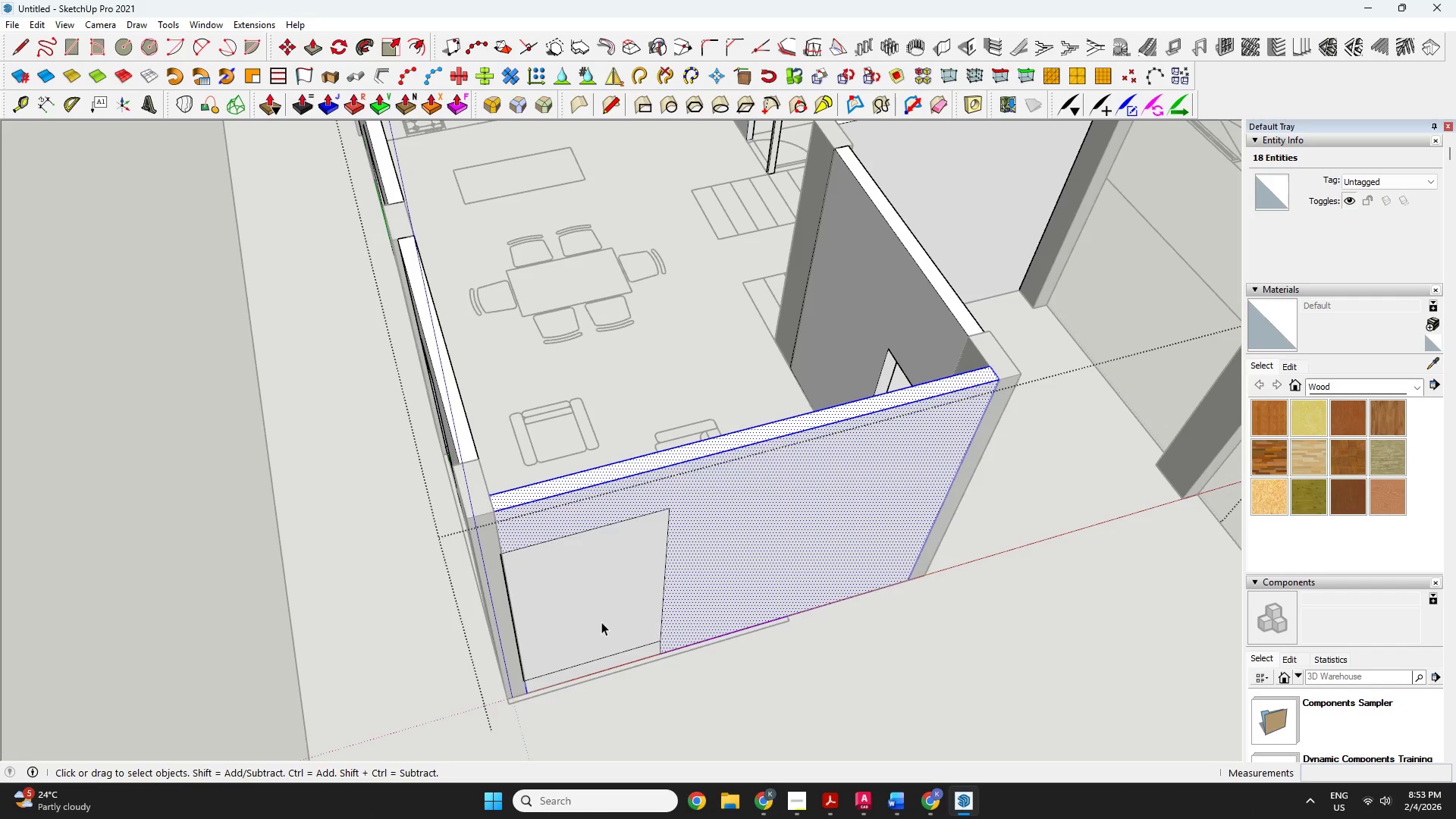 
left_click([602, 588])
 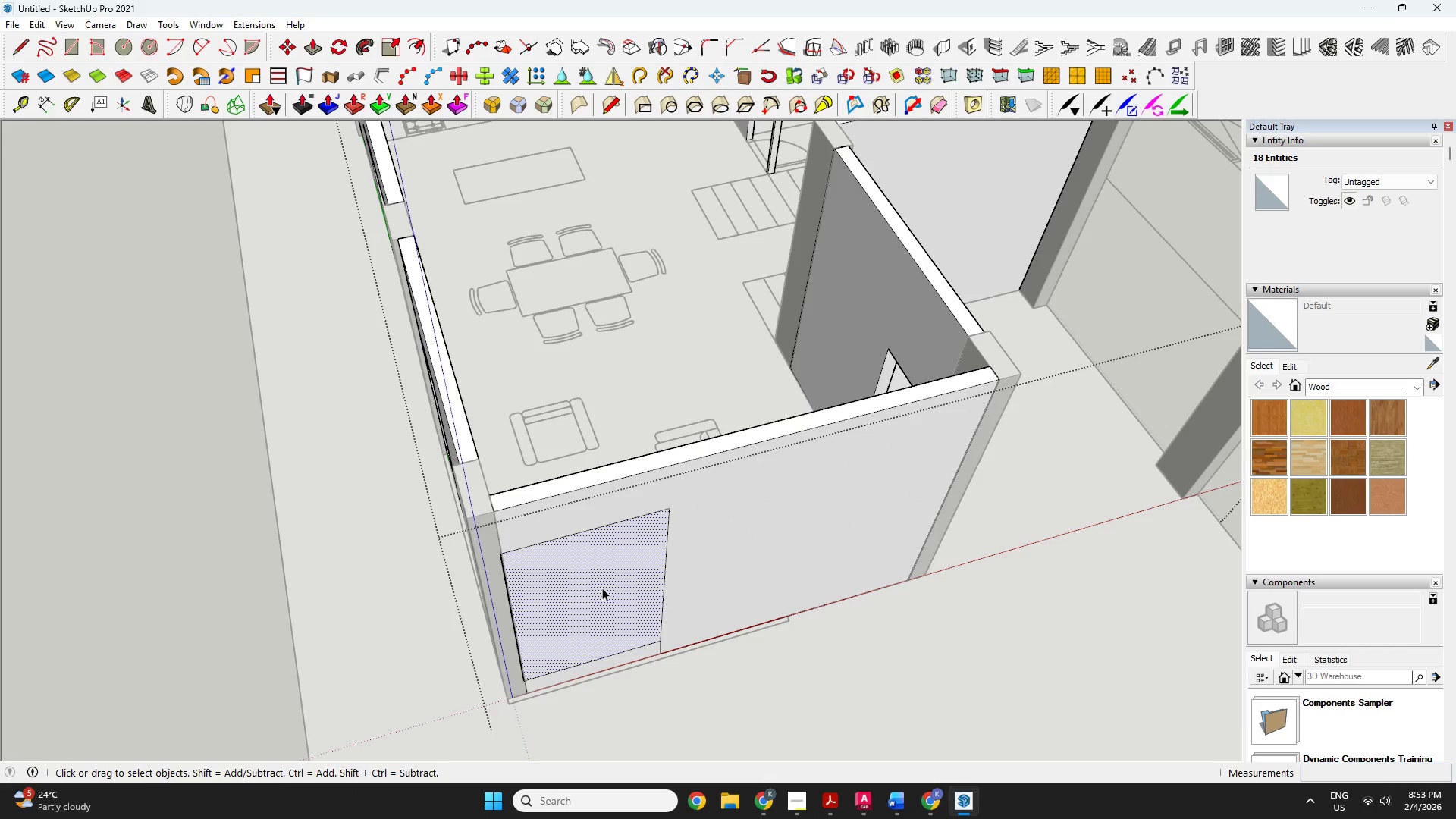 
key(P)
 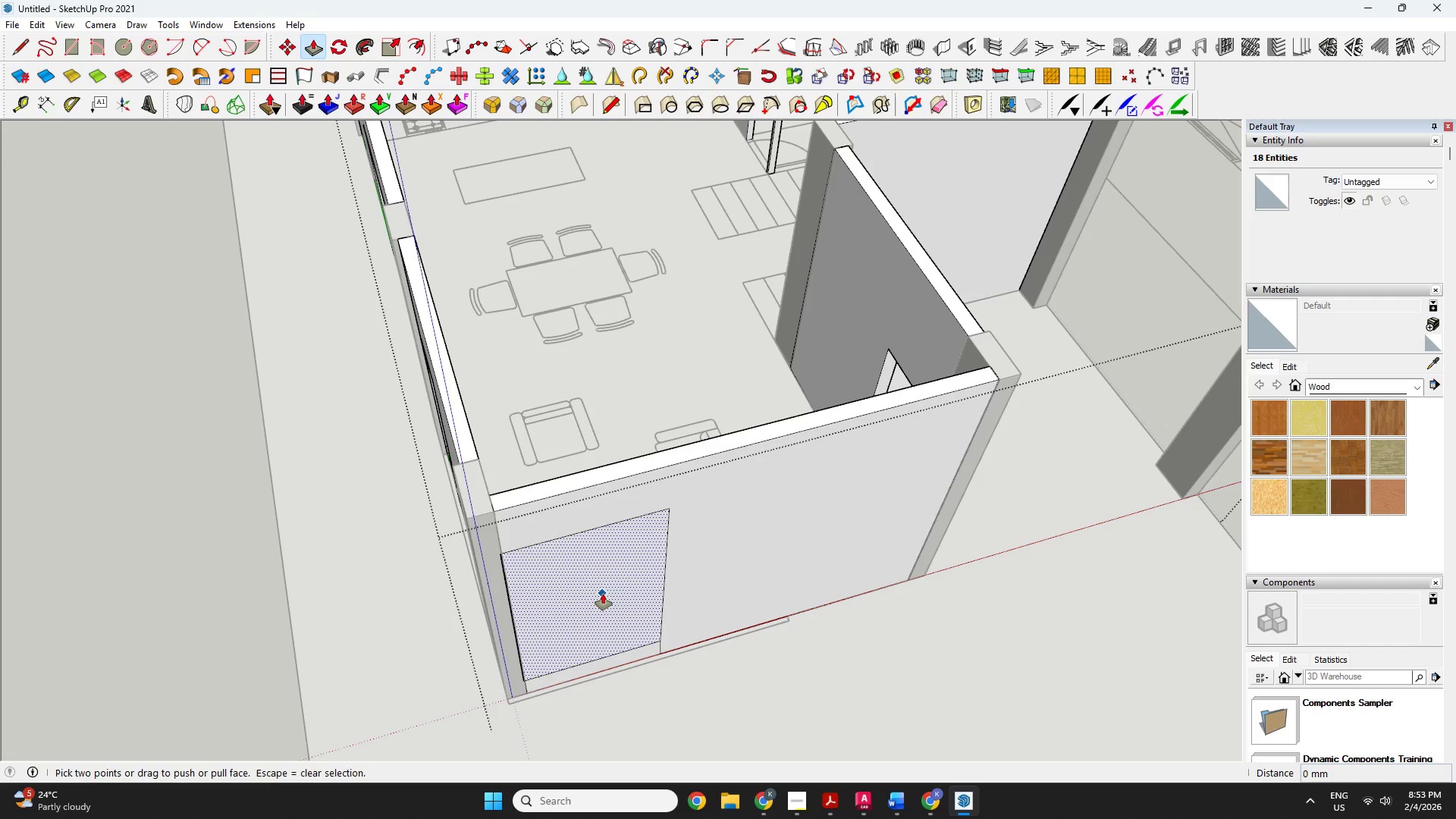 
double_click([603, 594])
 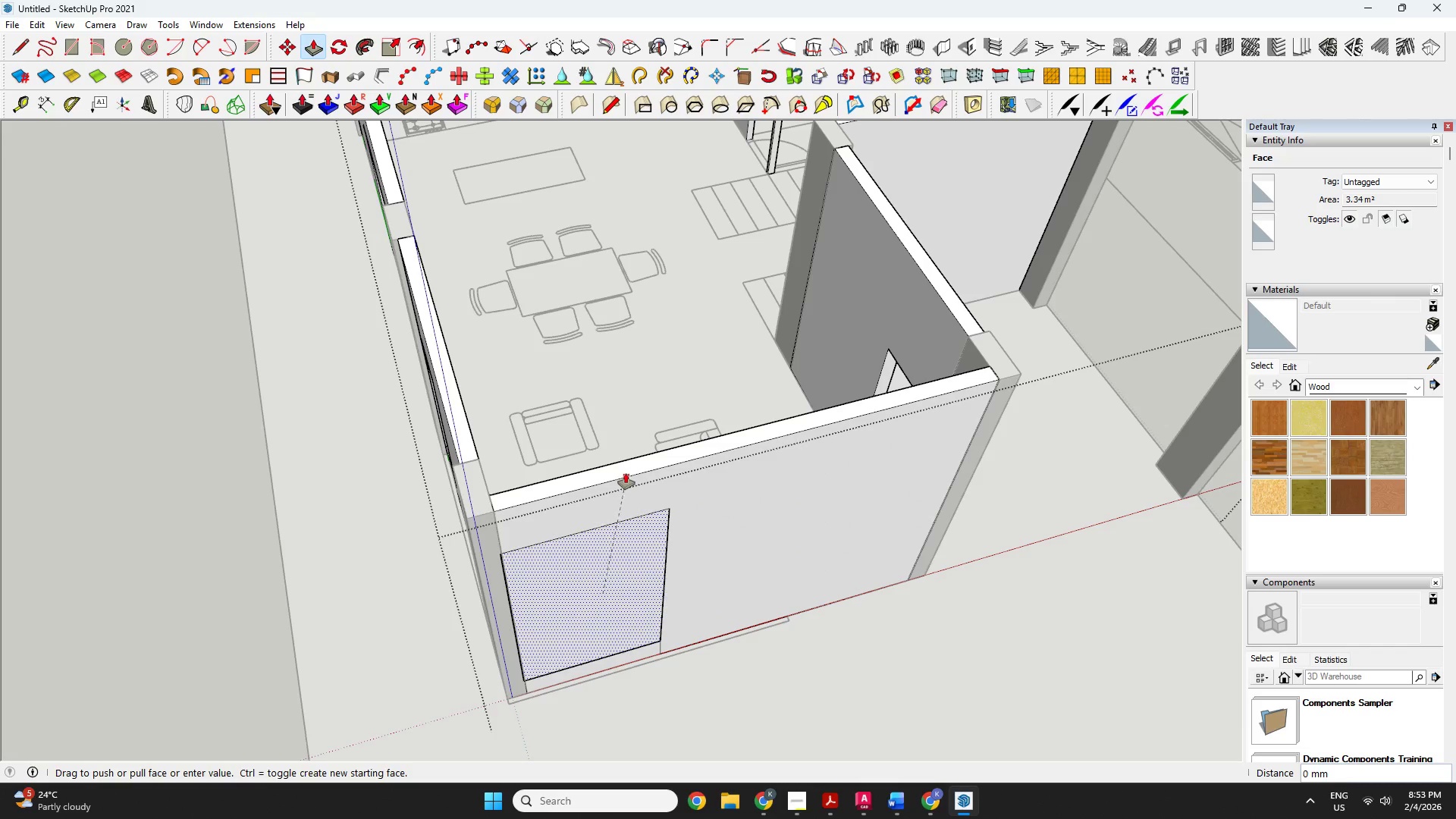 
left_click([626, 464])
 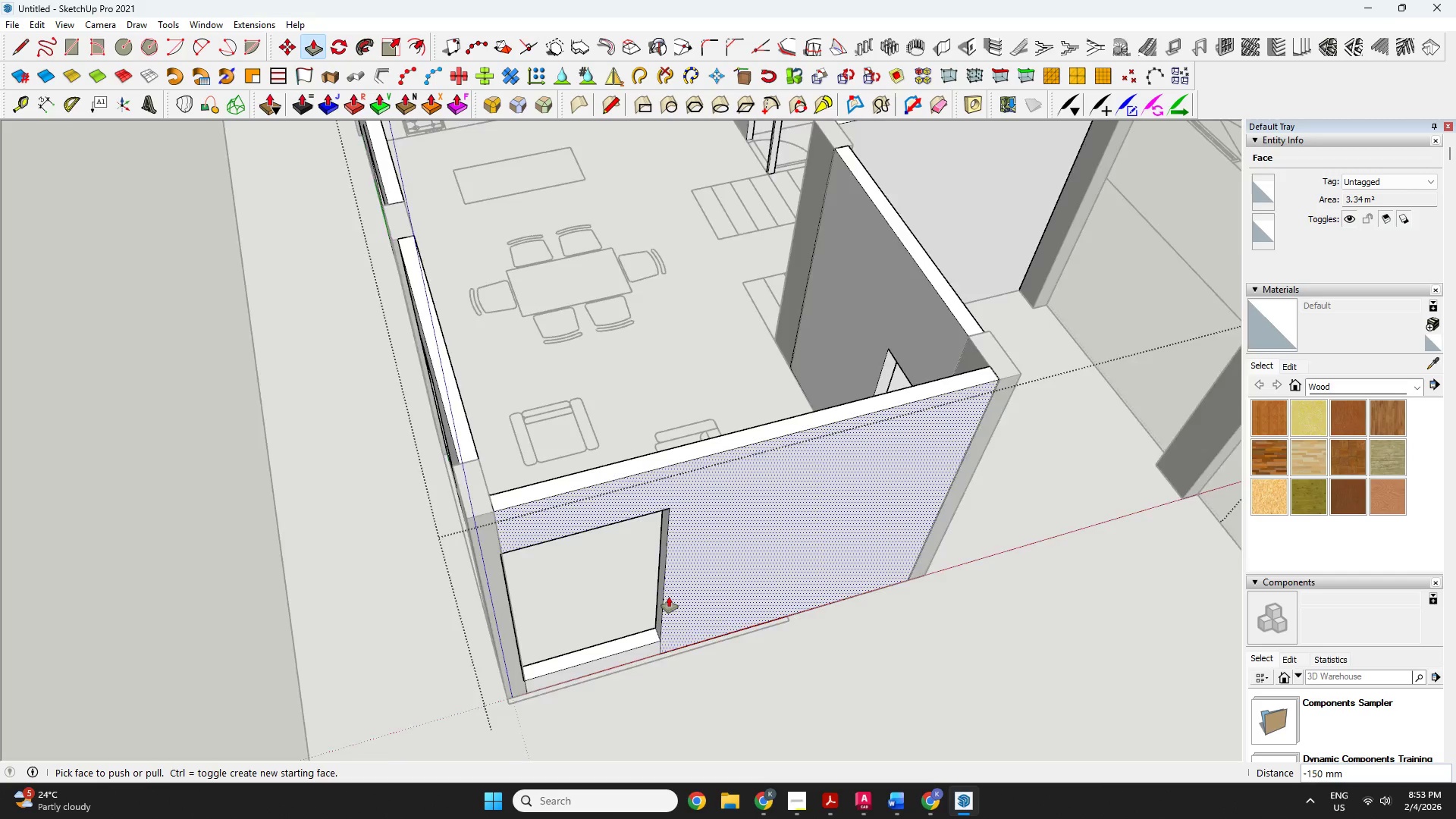 
key(O)
 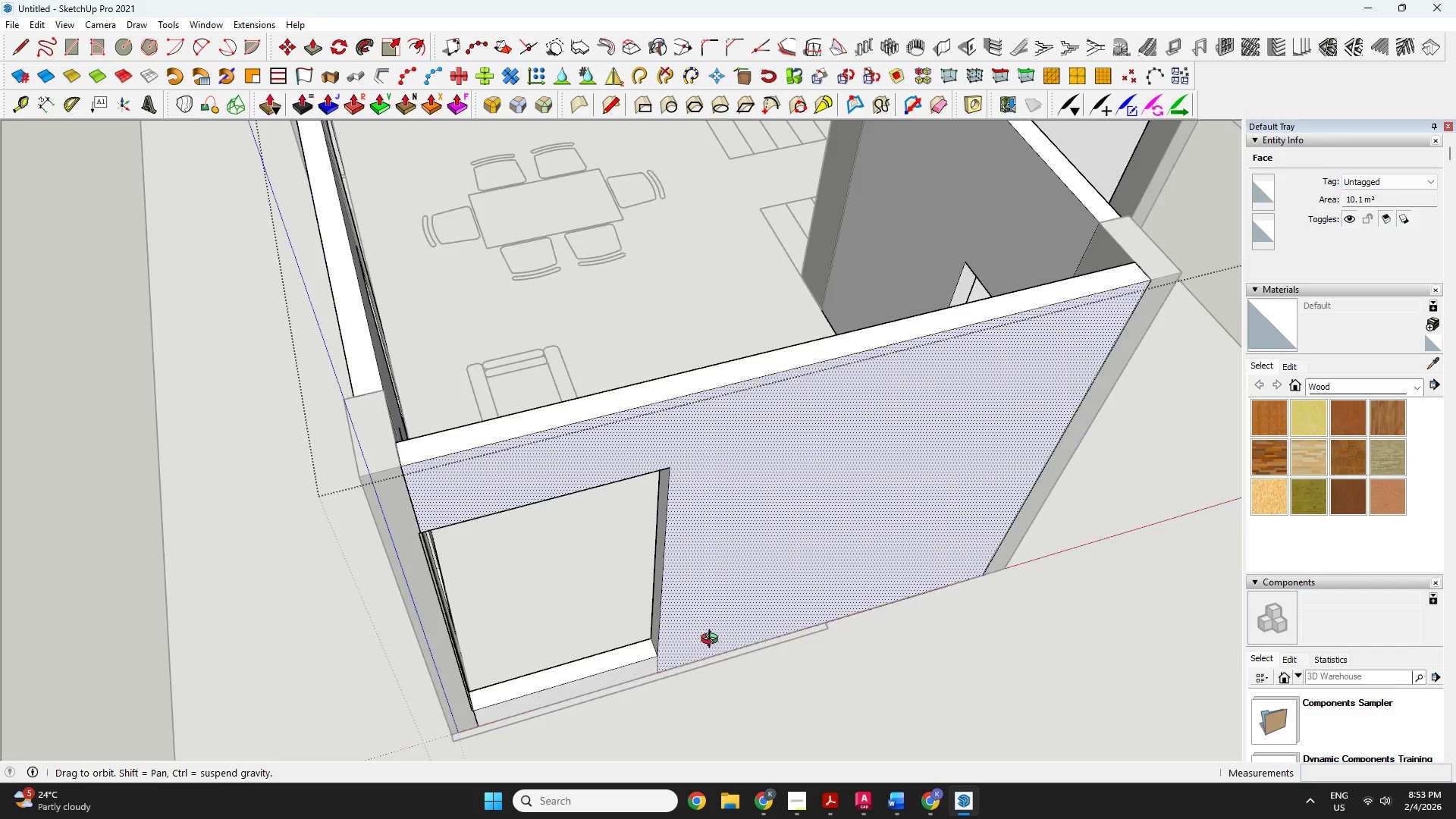 
left_click_drag(start_coordinate=[713, 641], to_coordinate=[797, 139])
 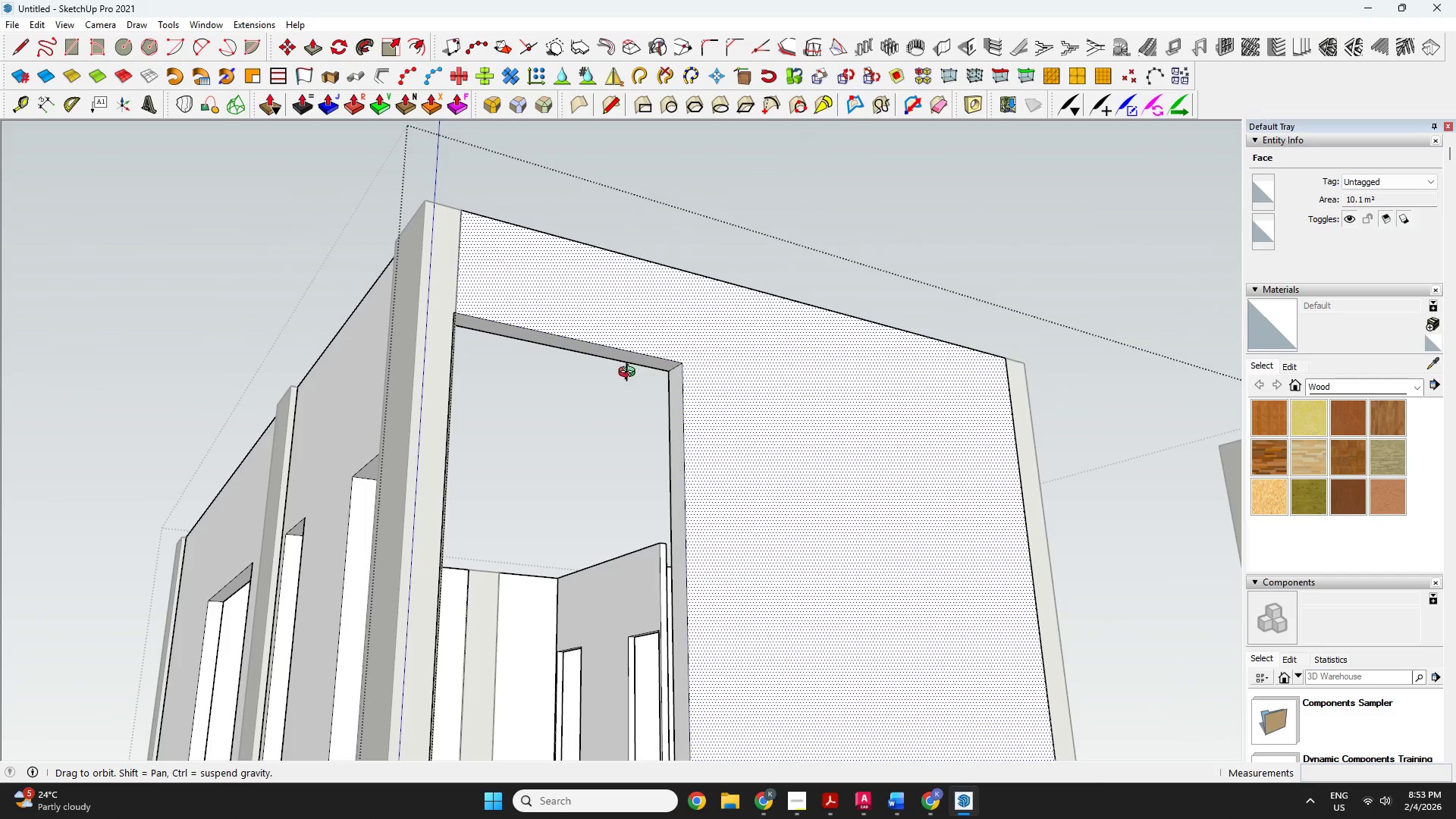 
scroll: coordinate [667, 596], scroll_direction: up, amount: 3.0
 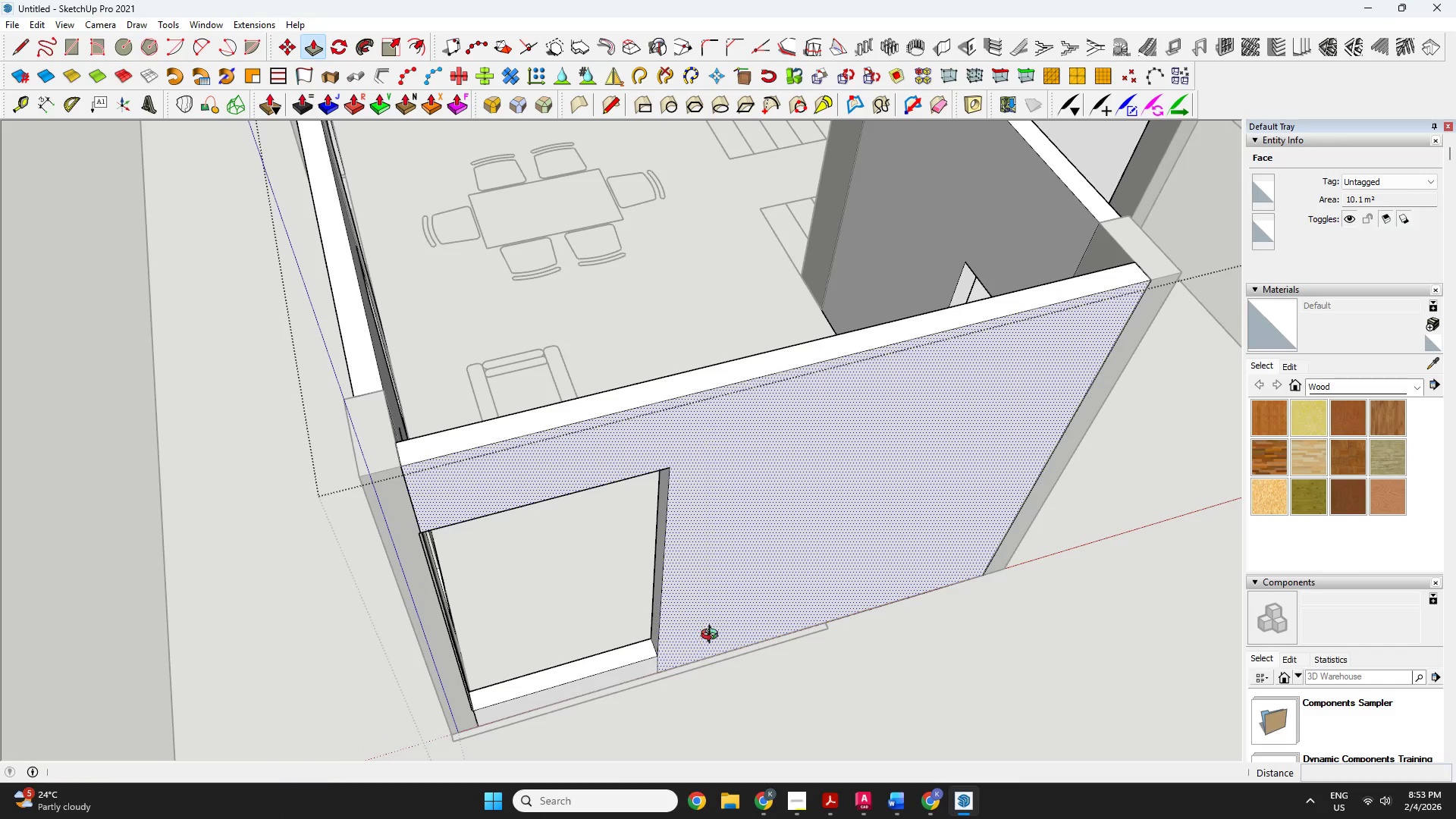 
key(Space)
 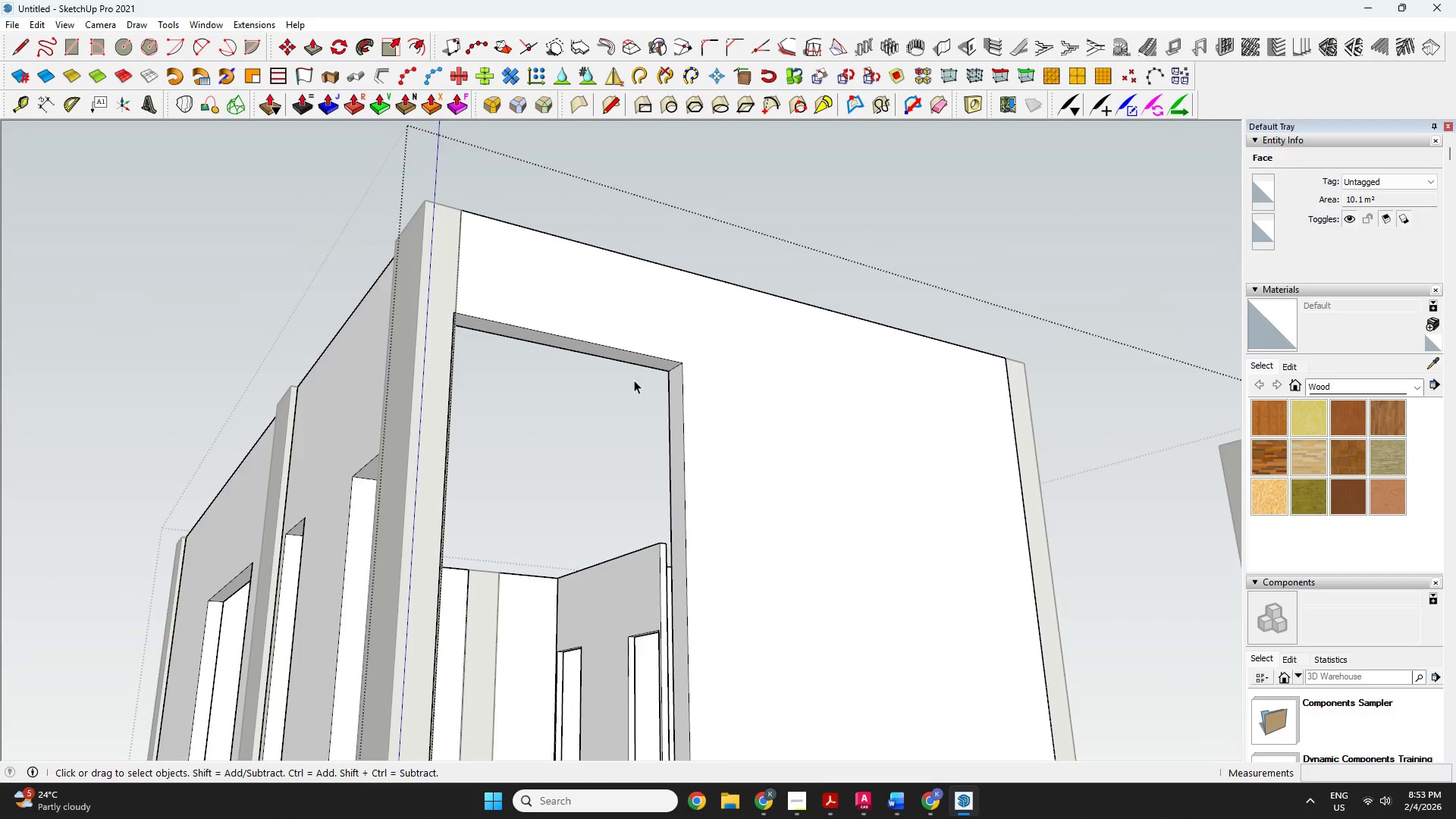 
key(P)
 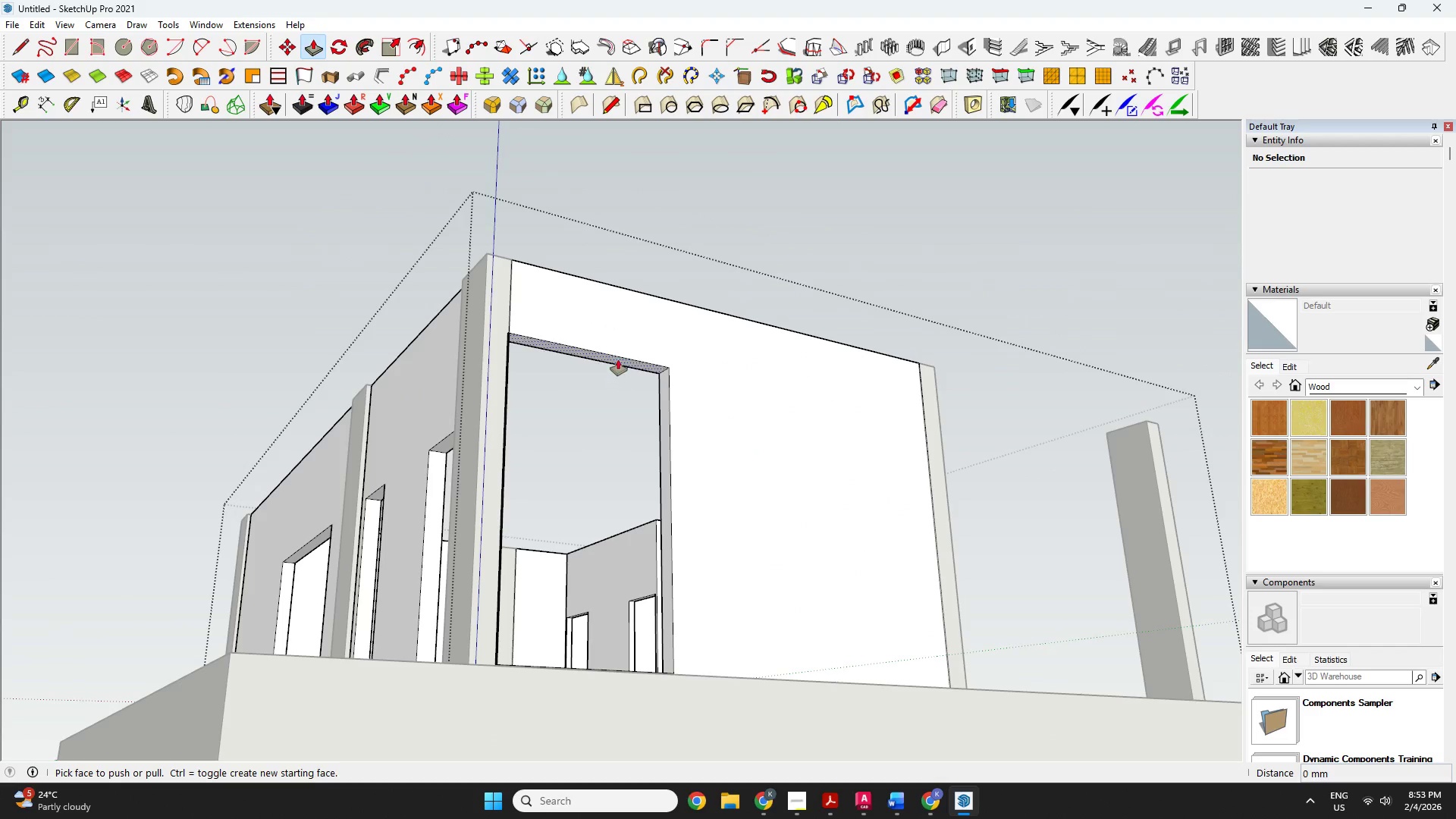 
scroll: coordinate [634, 380], scroll_direction: down, amount: 2.0
 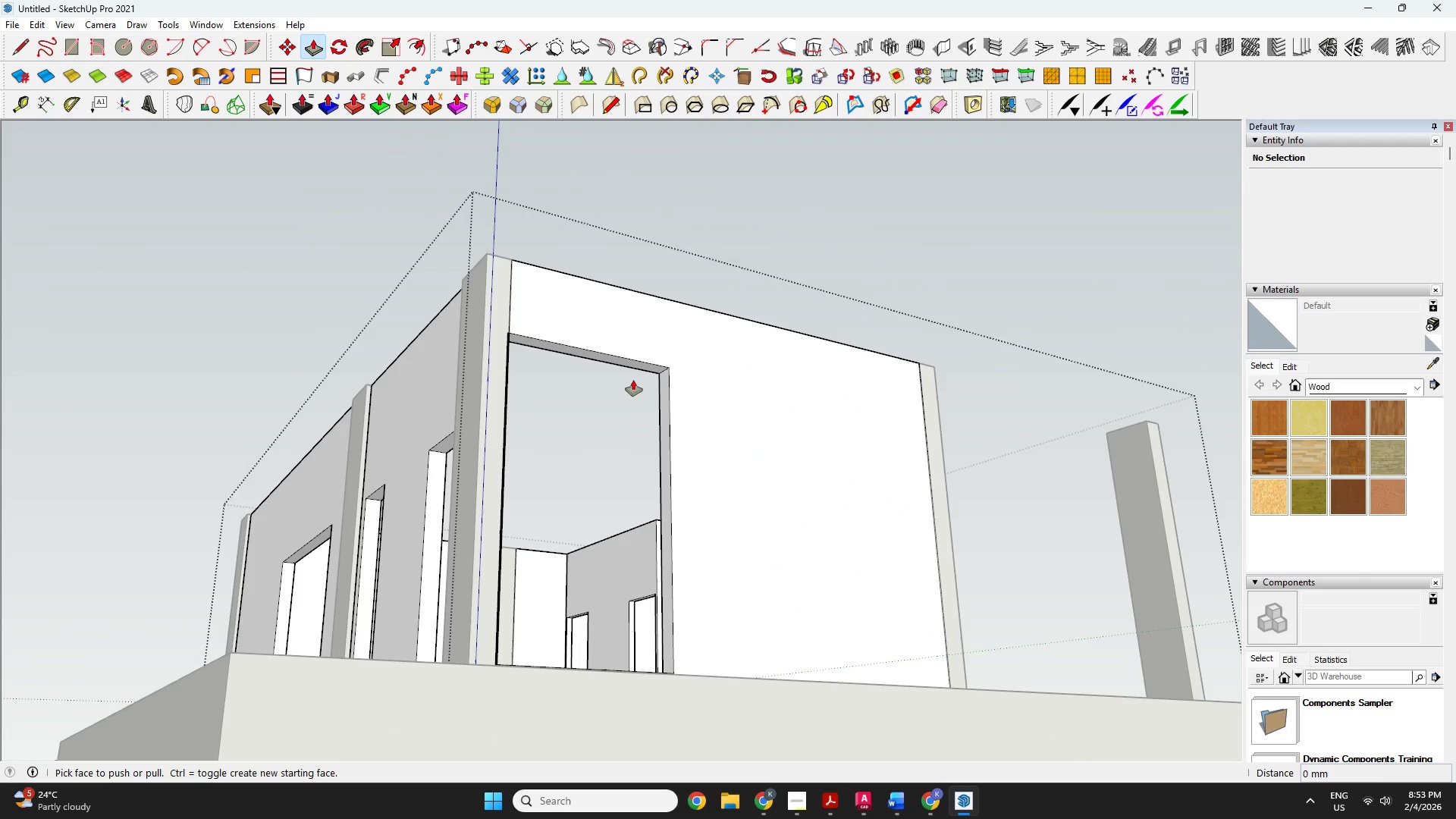 
left_click([618, 359])
 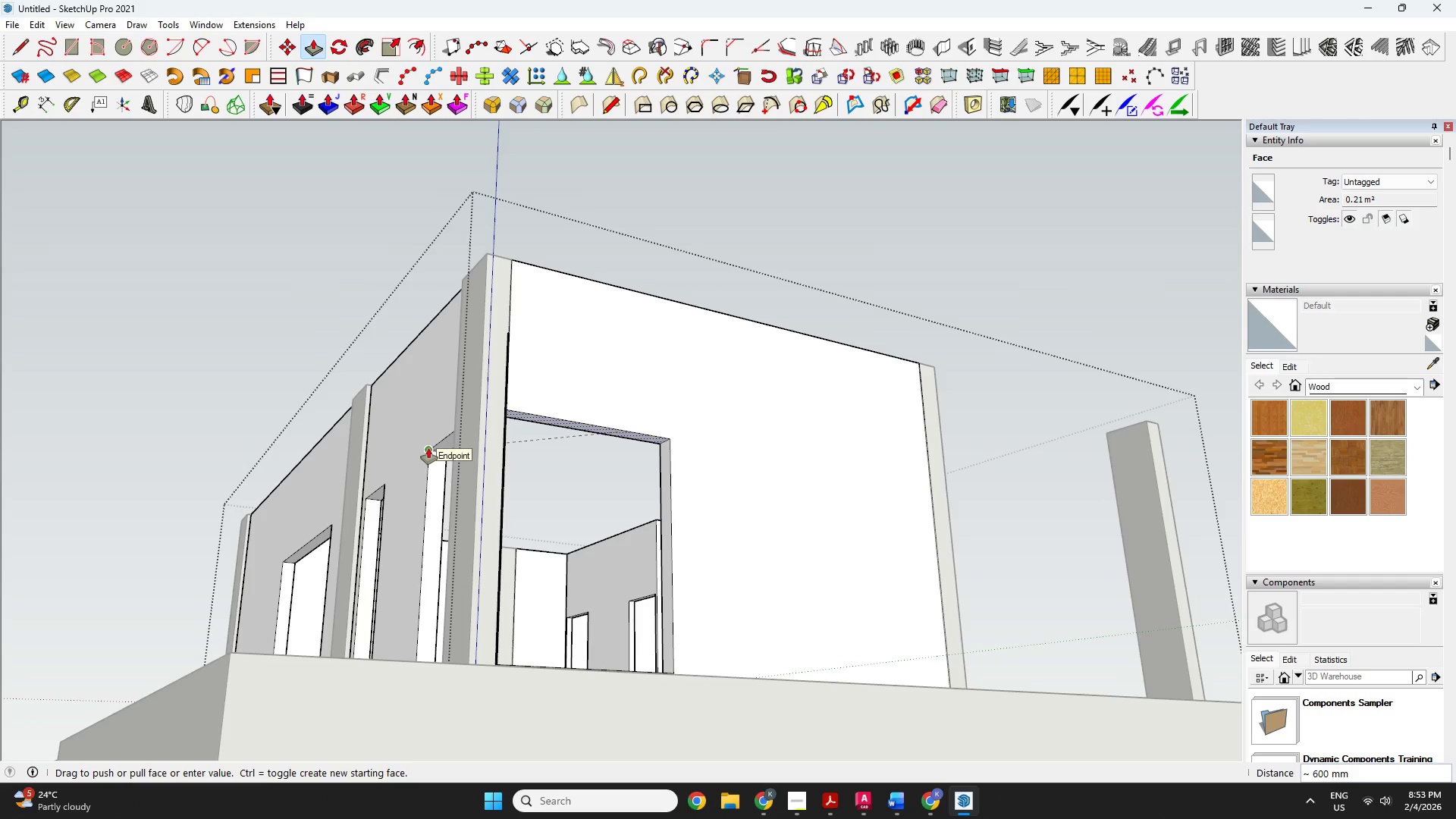 
left_click([428, 448])
 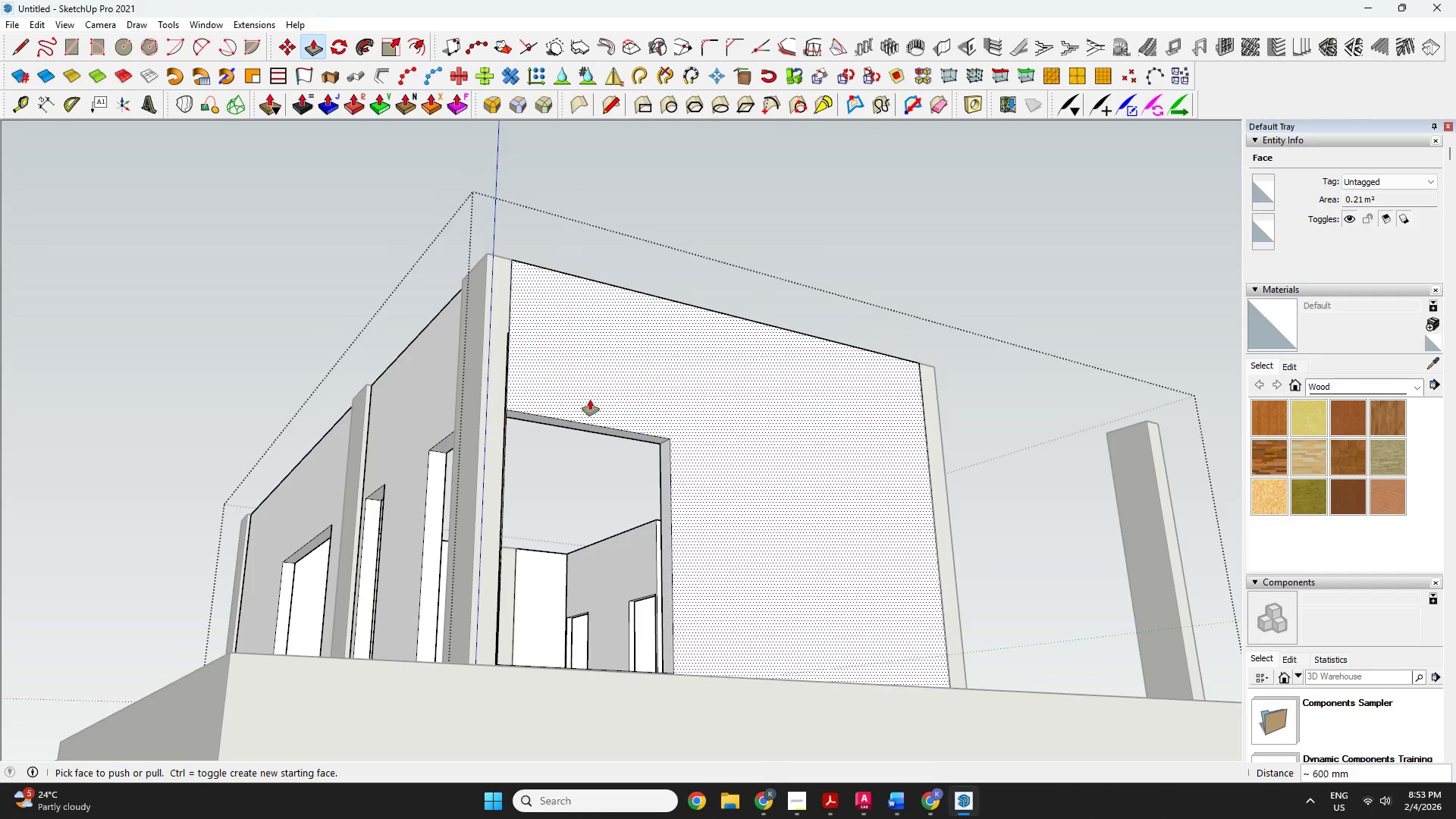 
scroll: coordinate [579, 410], scroll_direction: up, amount: 2.0
 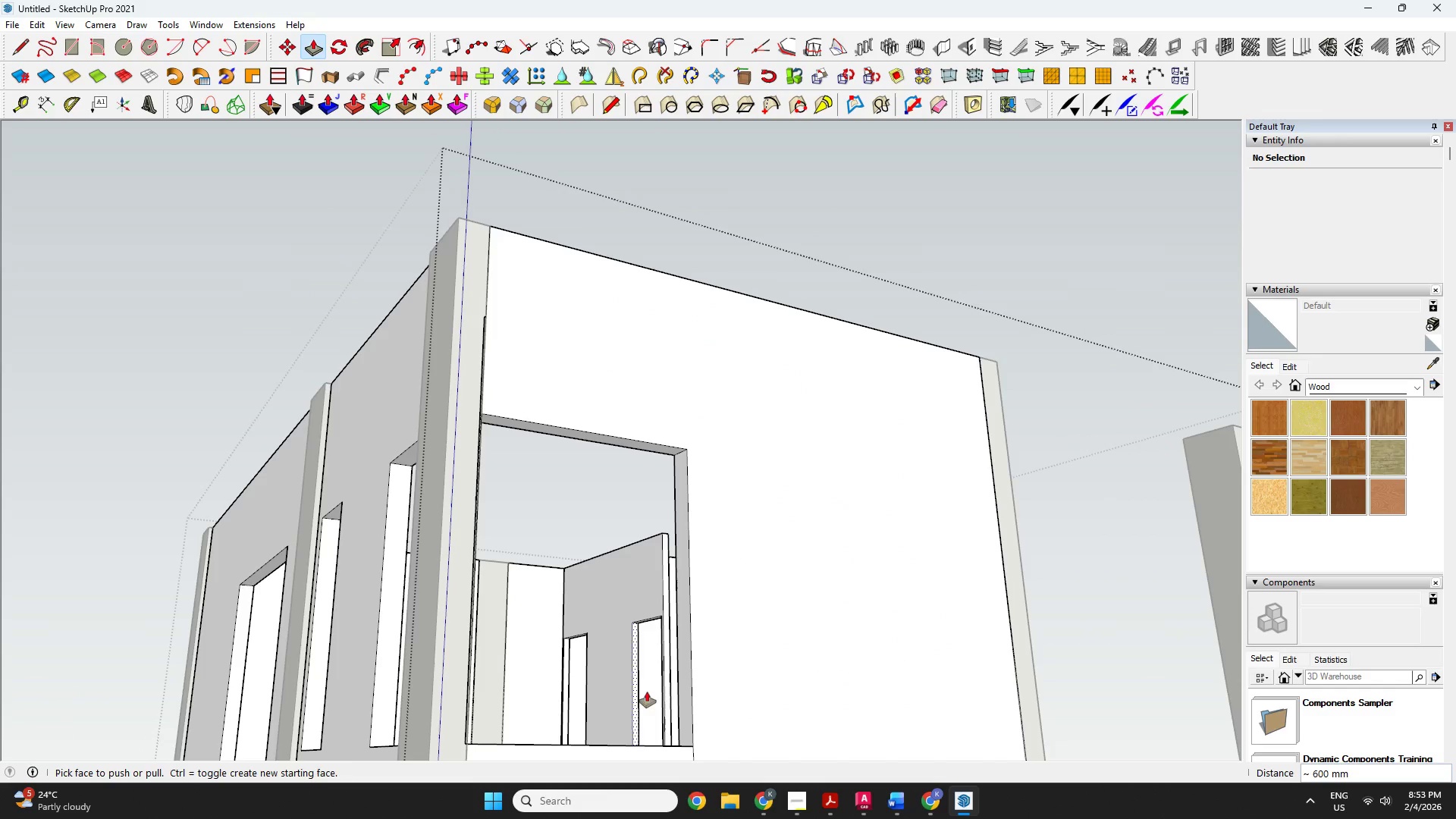 
key(O)
 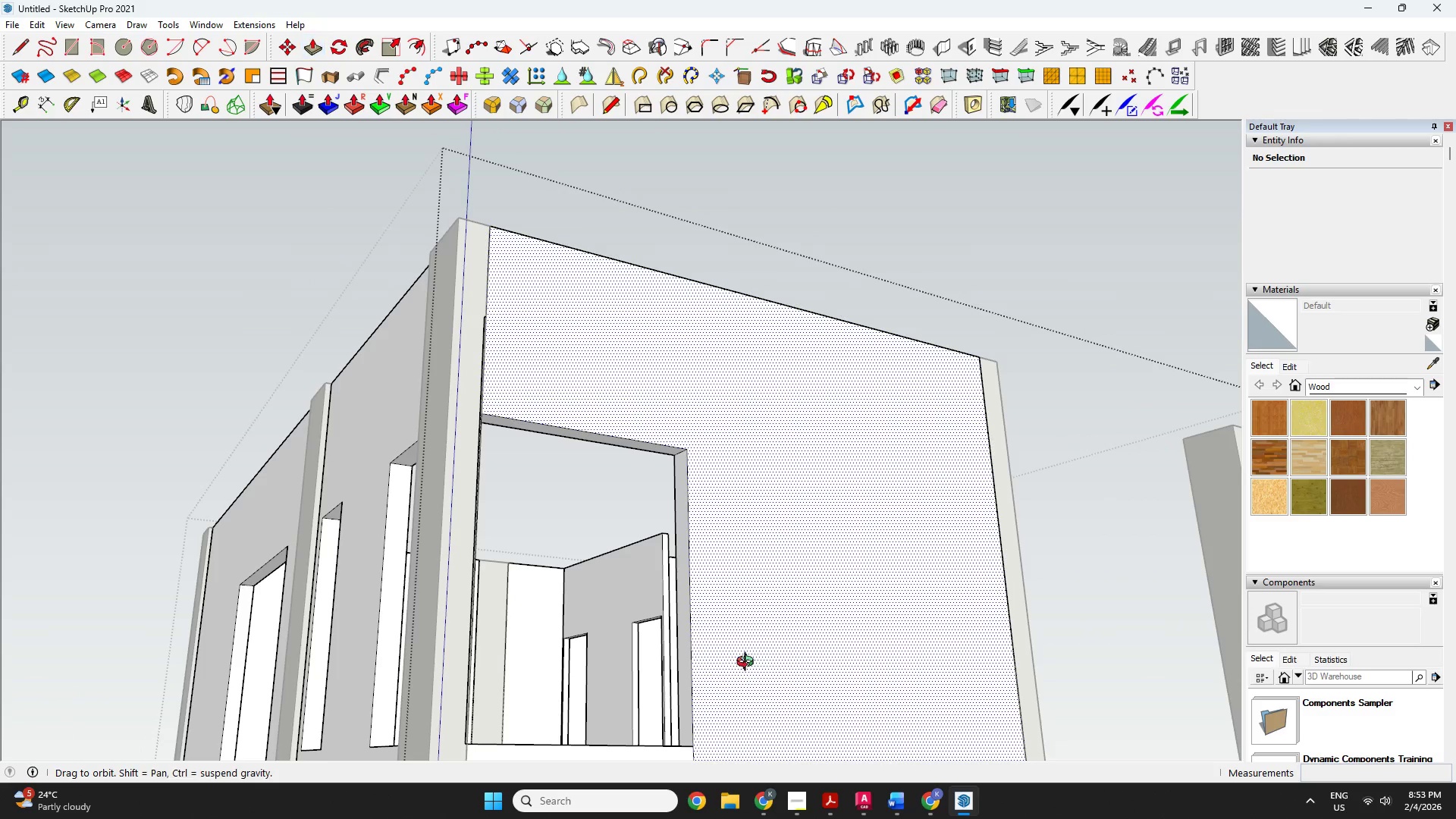 
left_click_drag(start_coordinate=[742, 676], to_coordinate=[320, 818])
 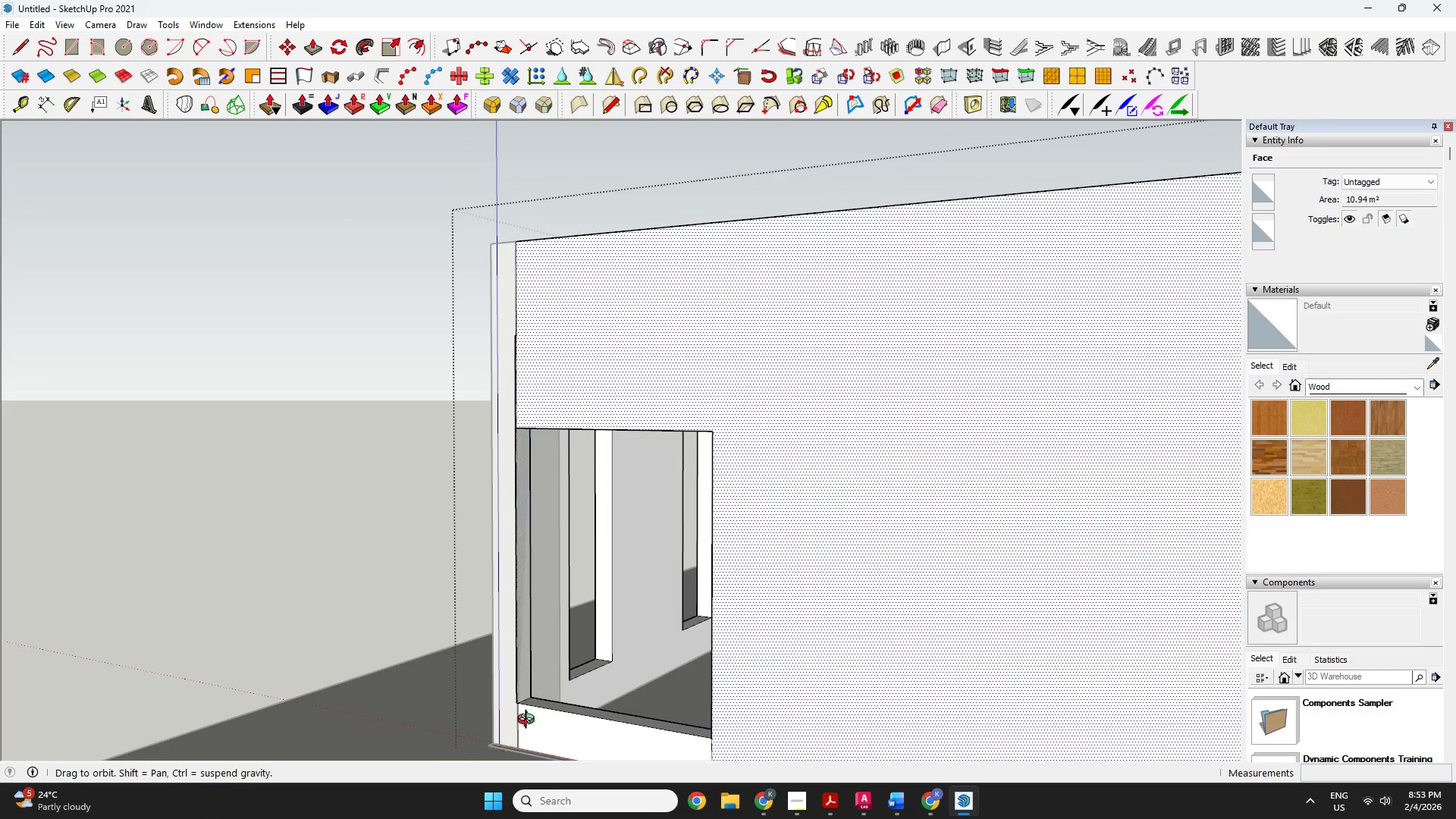 
scroll: coordinate [476, 724], scroll_direction: up, amount: 13.0
 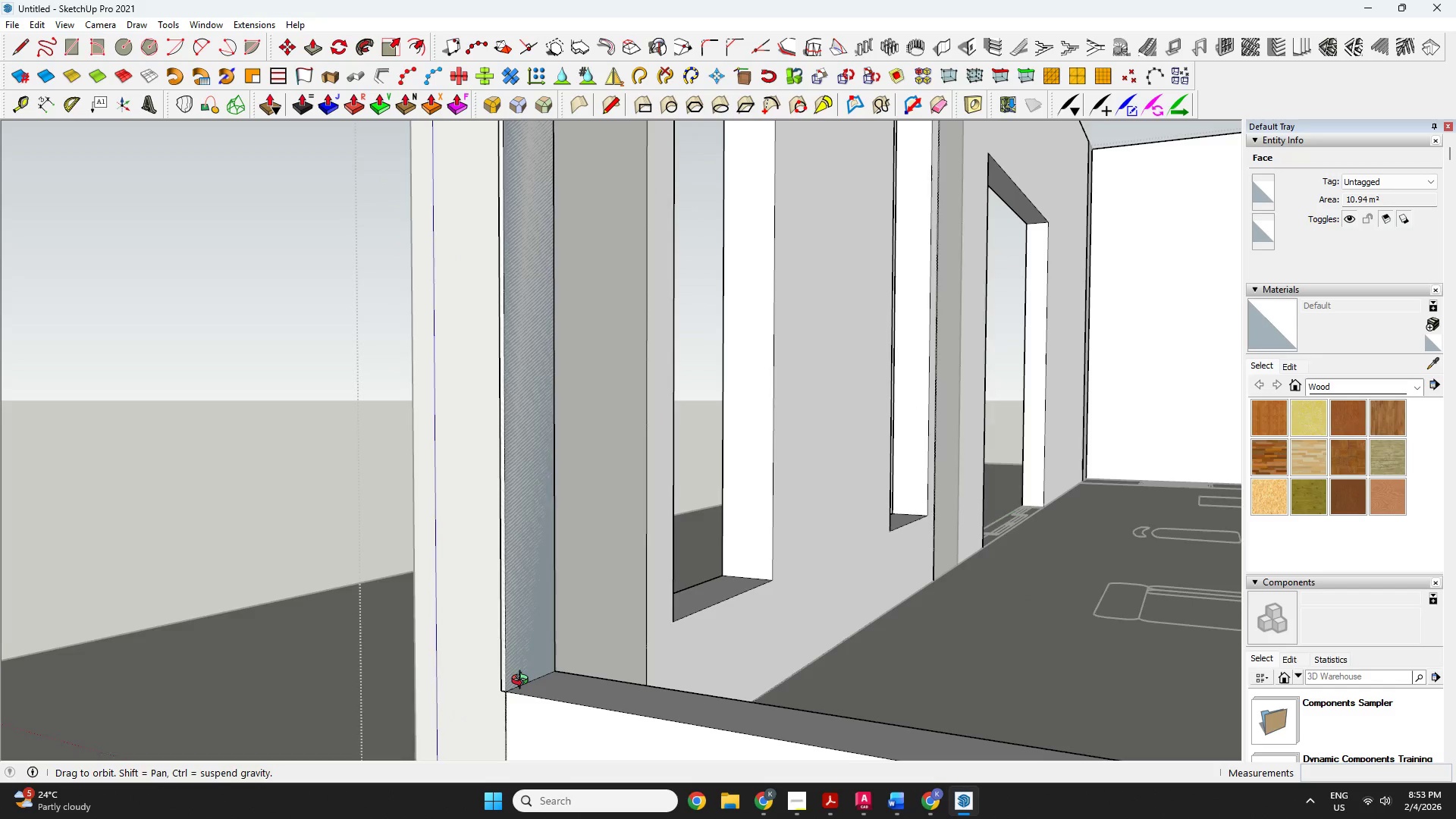 
key(Space)
 